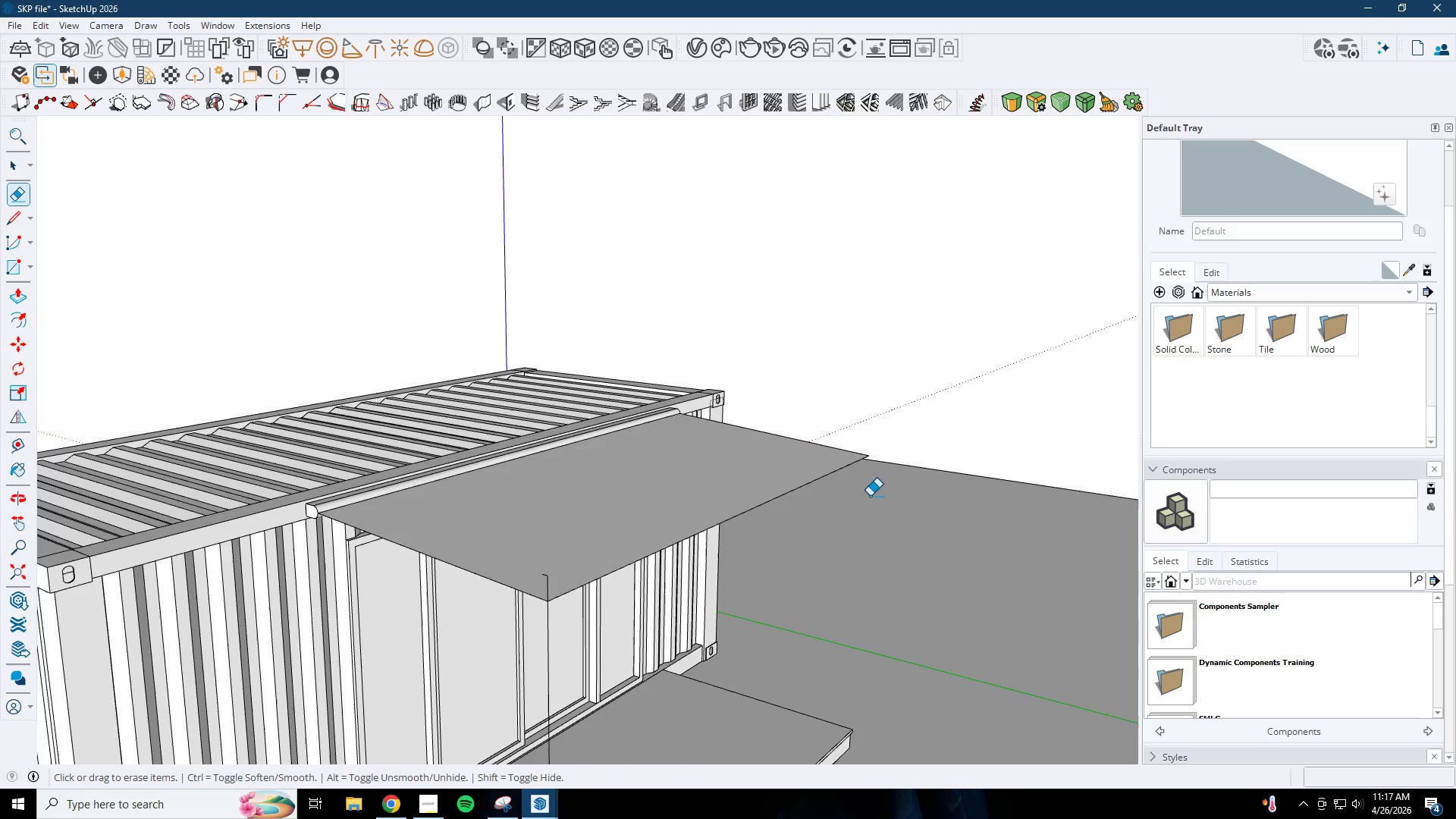 
scroll: coordinate [735, 581], scroll_direction: down, amount: 3.0
 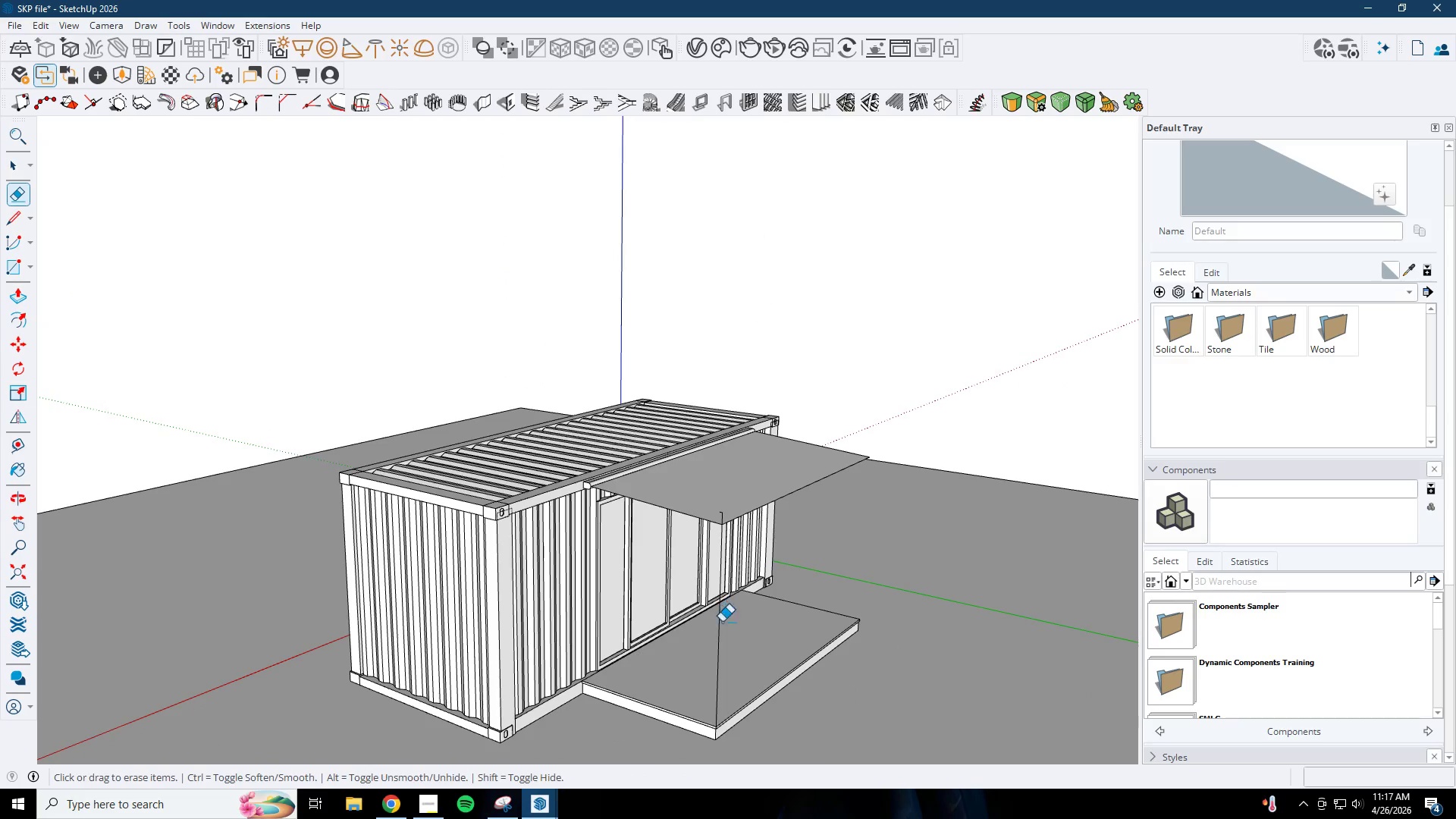 
left_click_drag(start_coordinate=[720, 647], to_coordinate=[727, 651])
 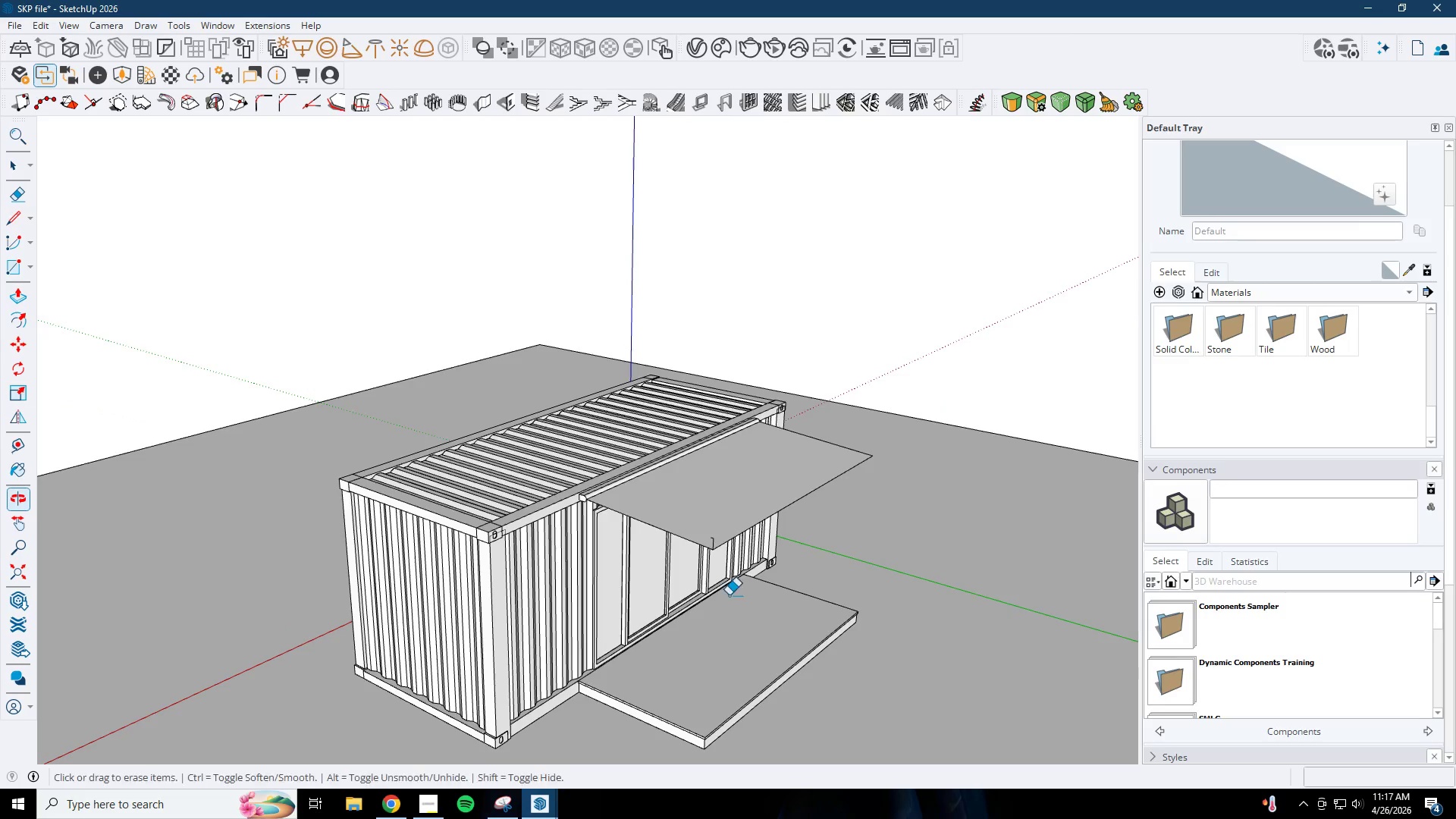 
key(Space)
 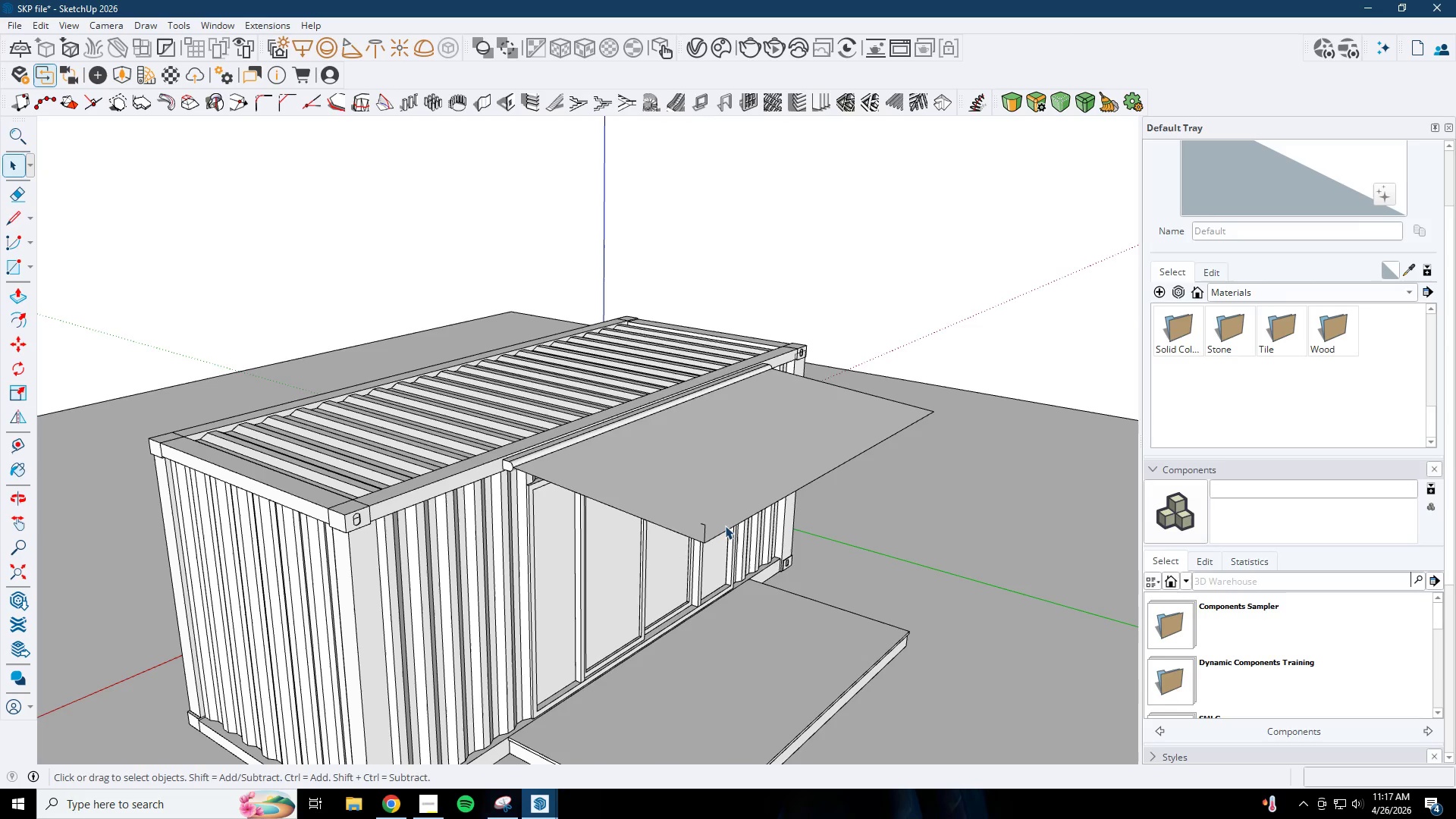 
left_click([722, 503])
 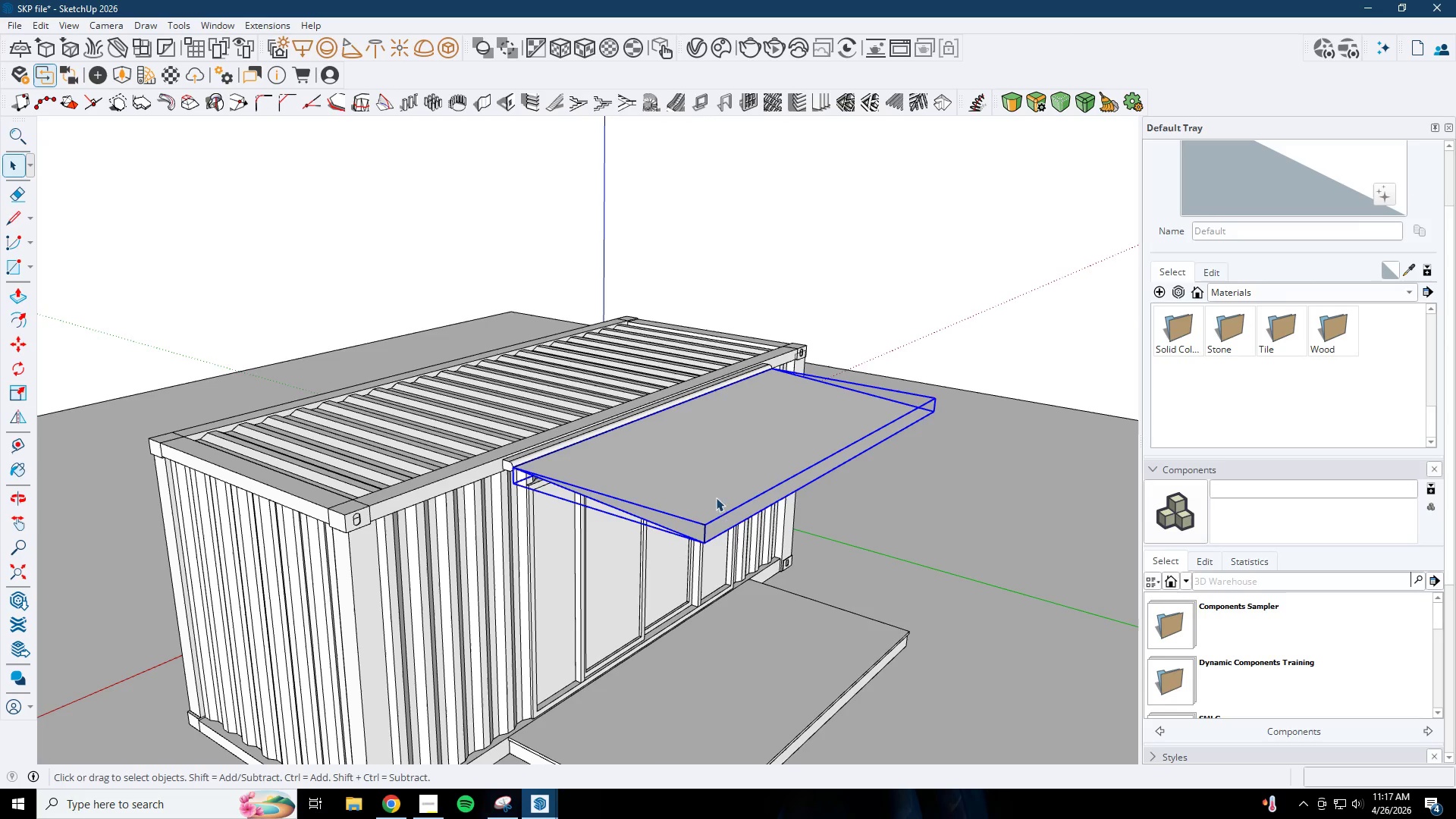 
scroll: coordinate [725, 551], scroll_direction: up, amount: 3.0
 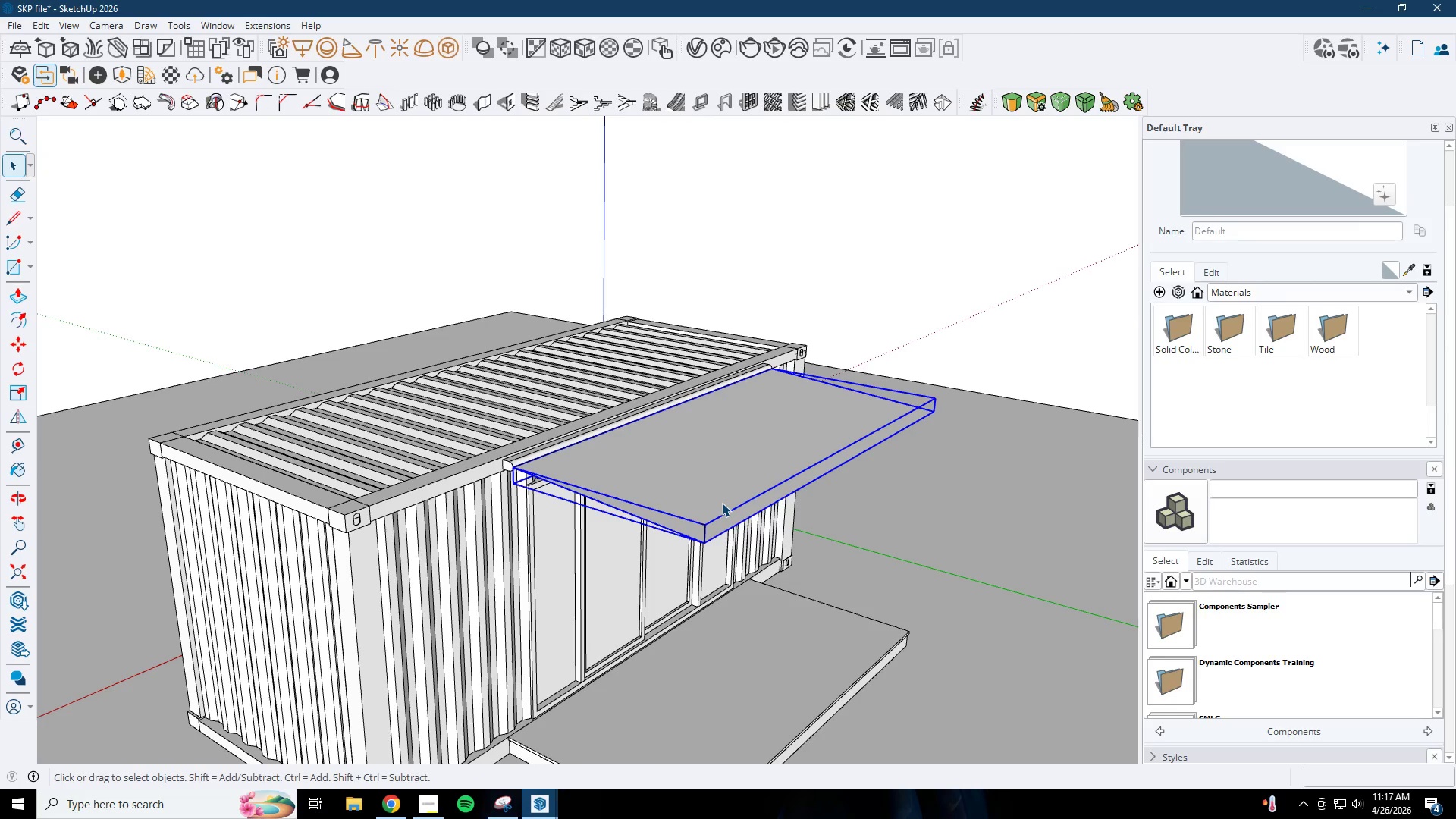 
double_click([708, 491])
 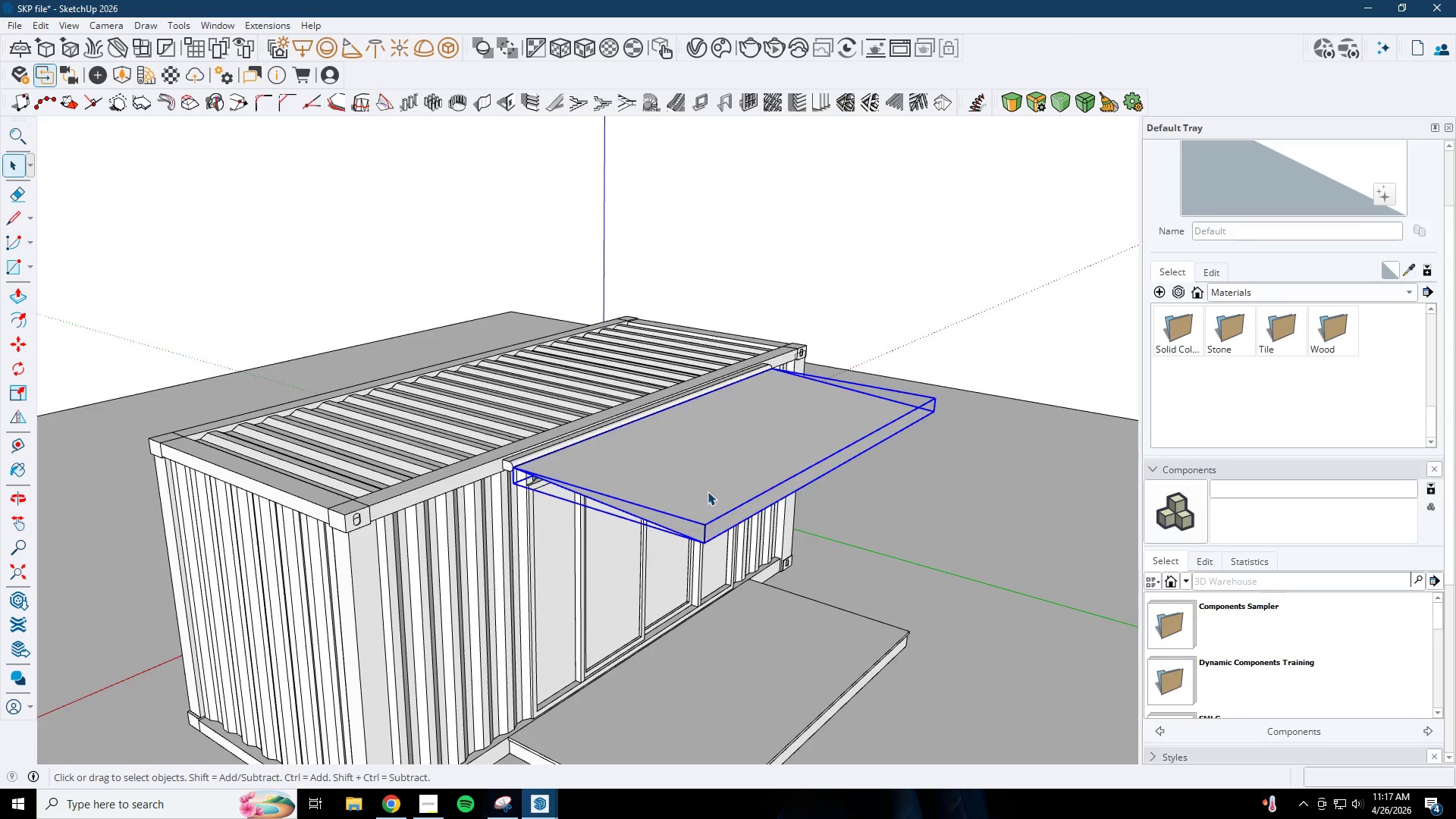 
left_click_drag(start_coordinate=[708, 491], to_coordinate=[704, 496])
 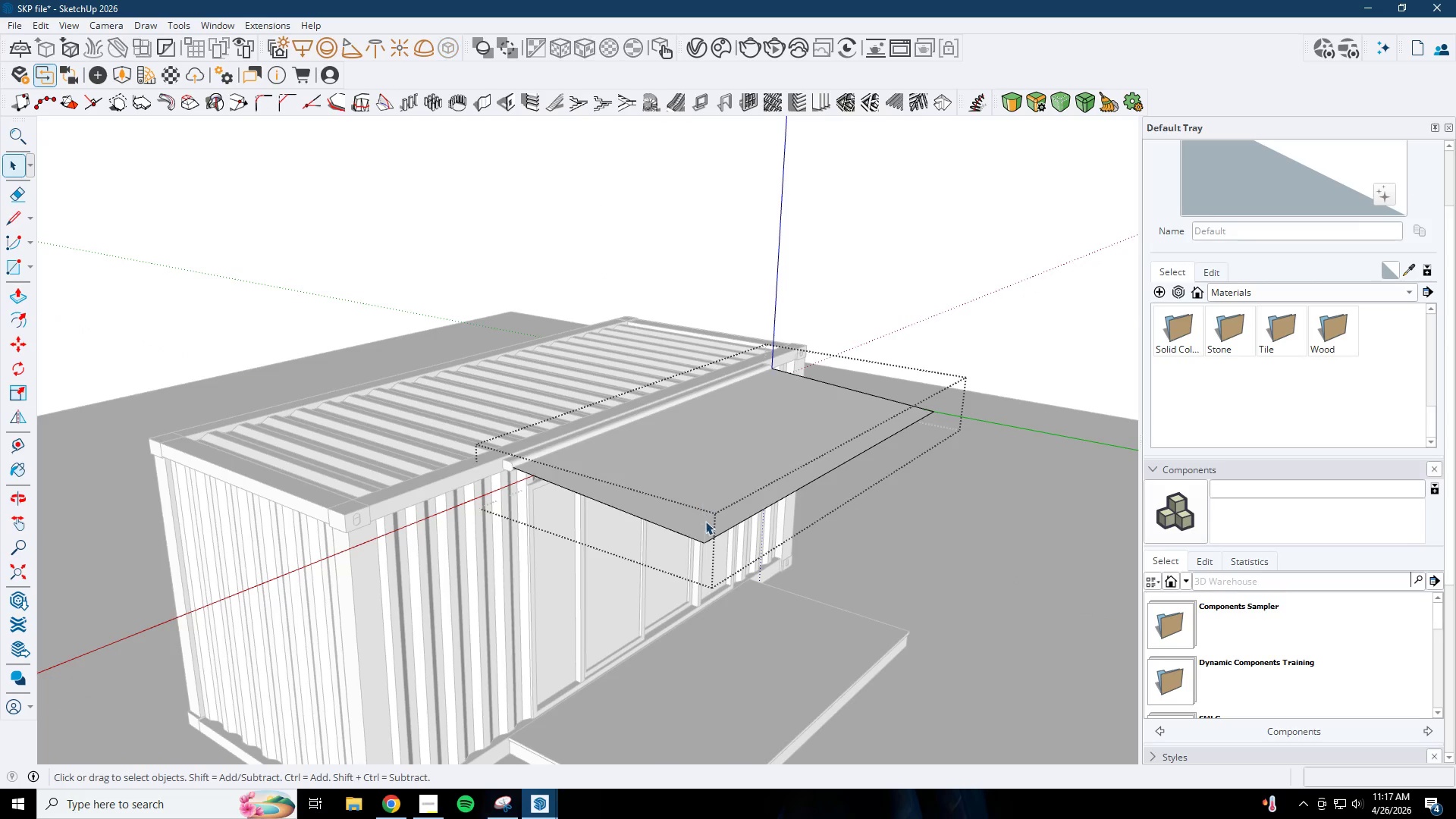 
key(Escape)
 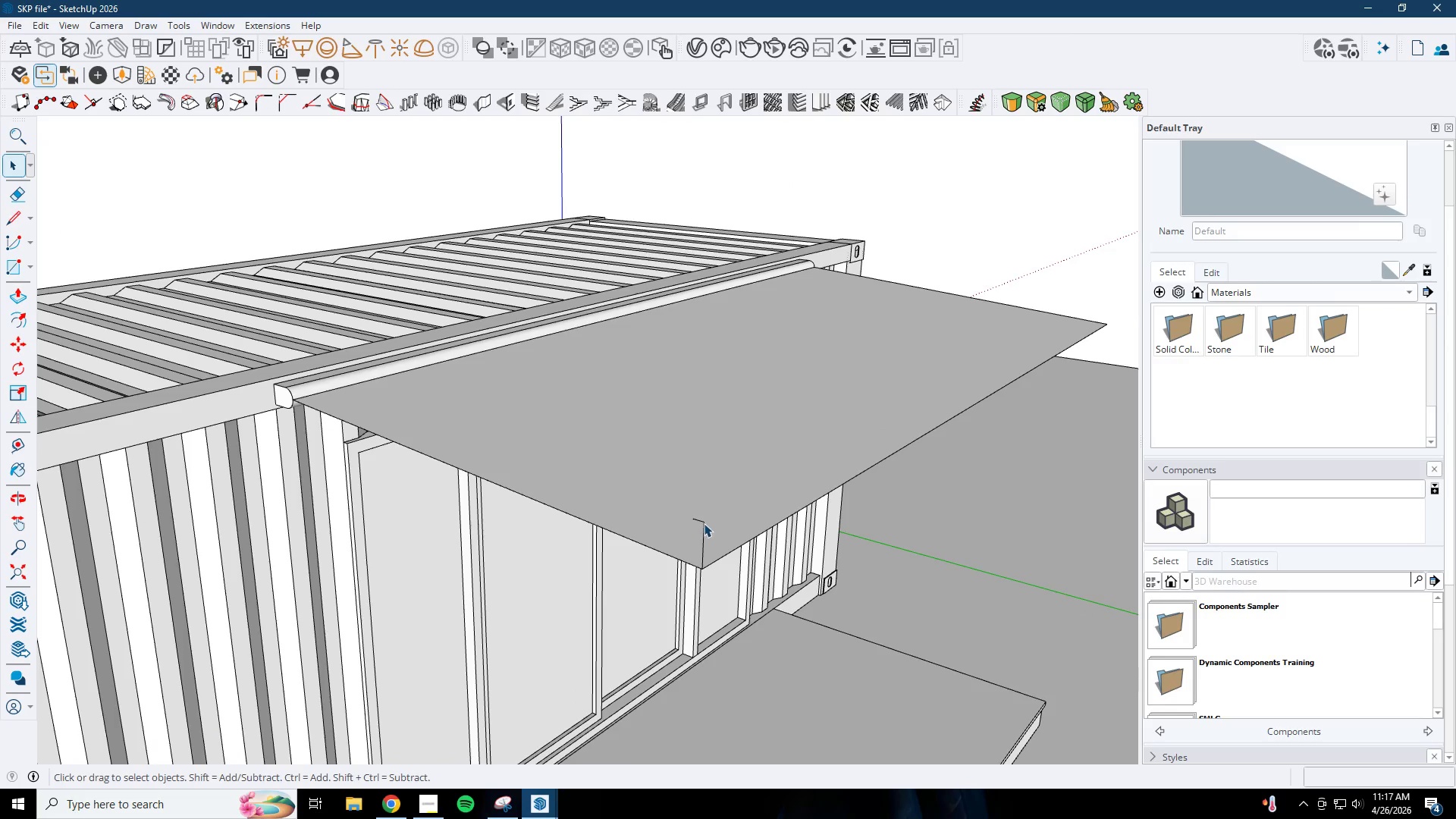 
key(E)
 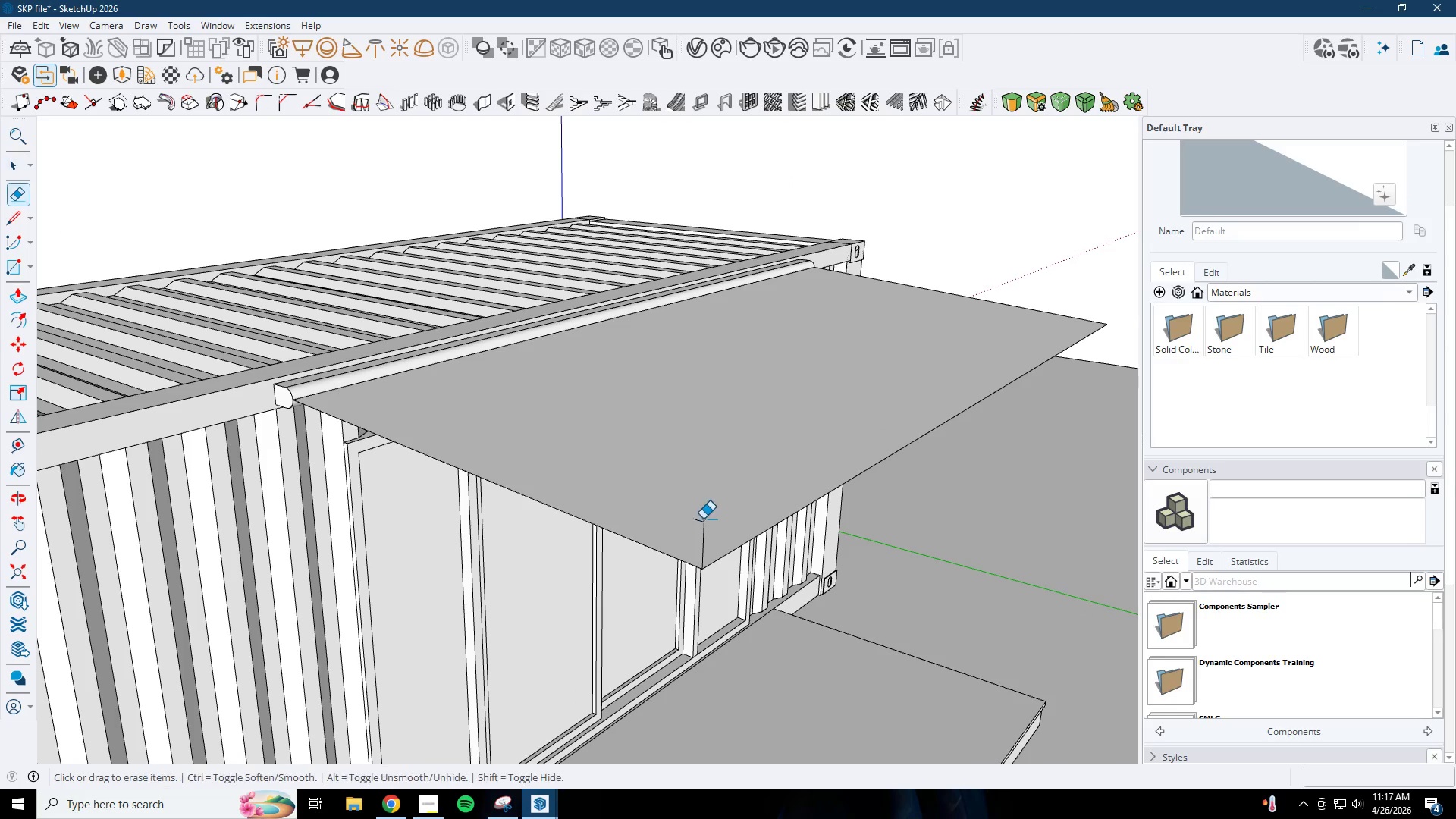 
left_click_drag(start_coordinate=[702, 519], to_coordinate=[700, 535])
 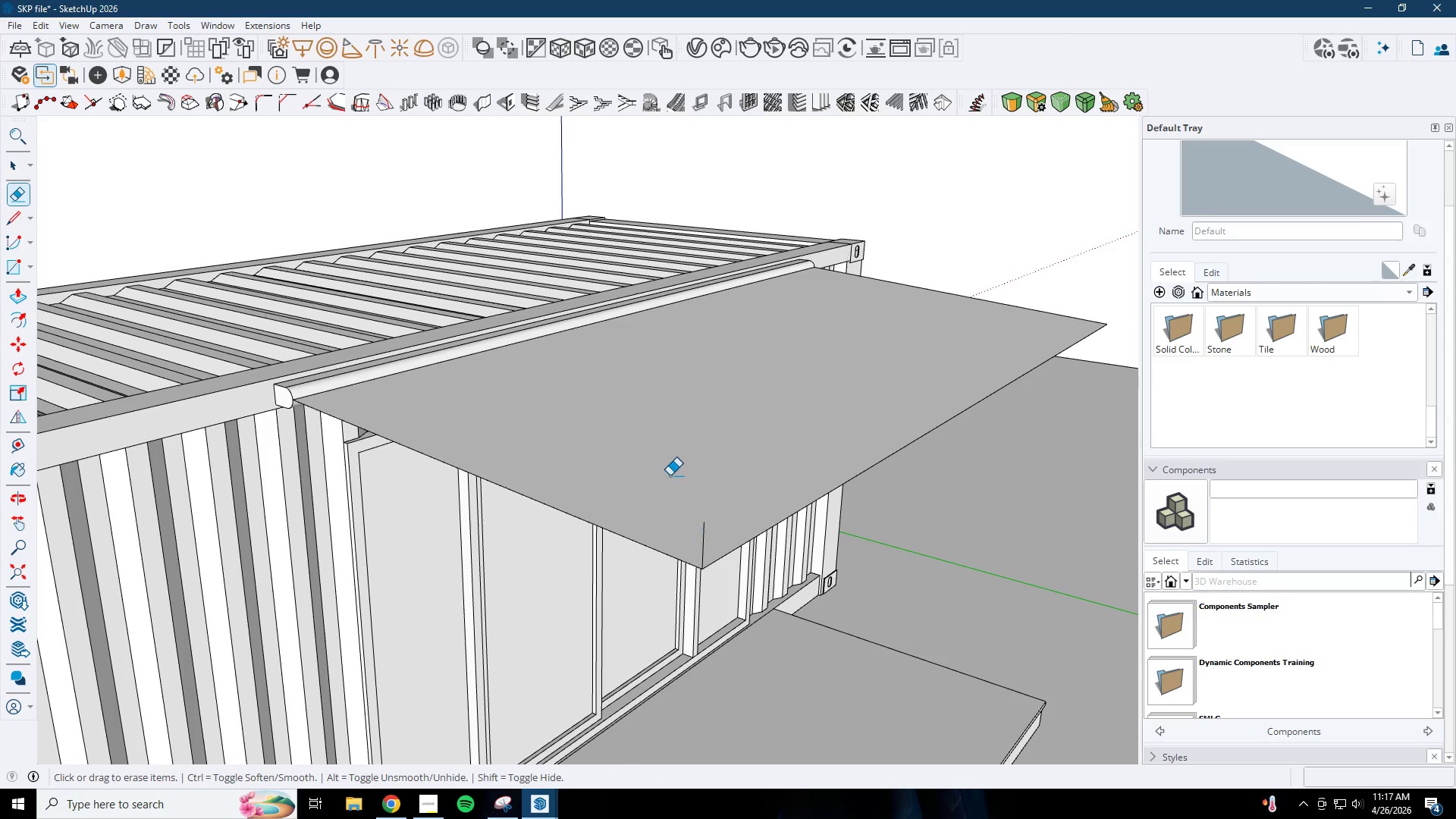 
scroll: coordinate [701, 530], scroll_direction: up, amount: 9.0
 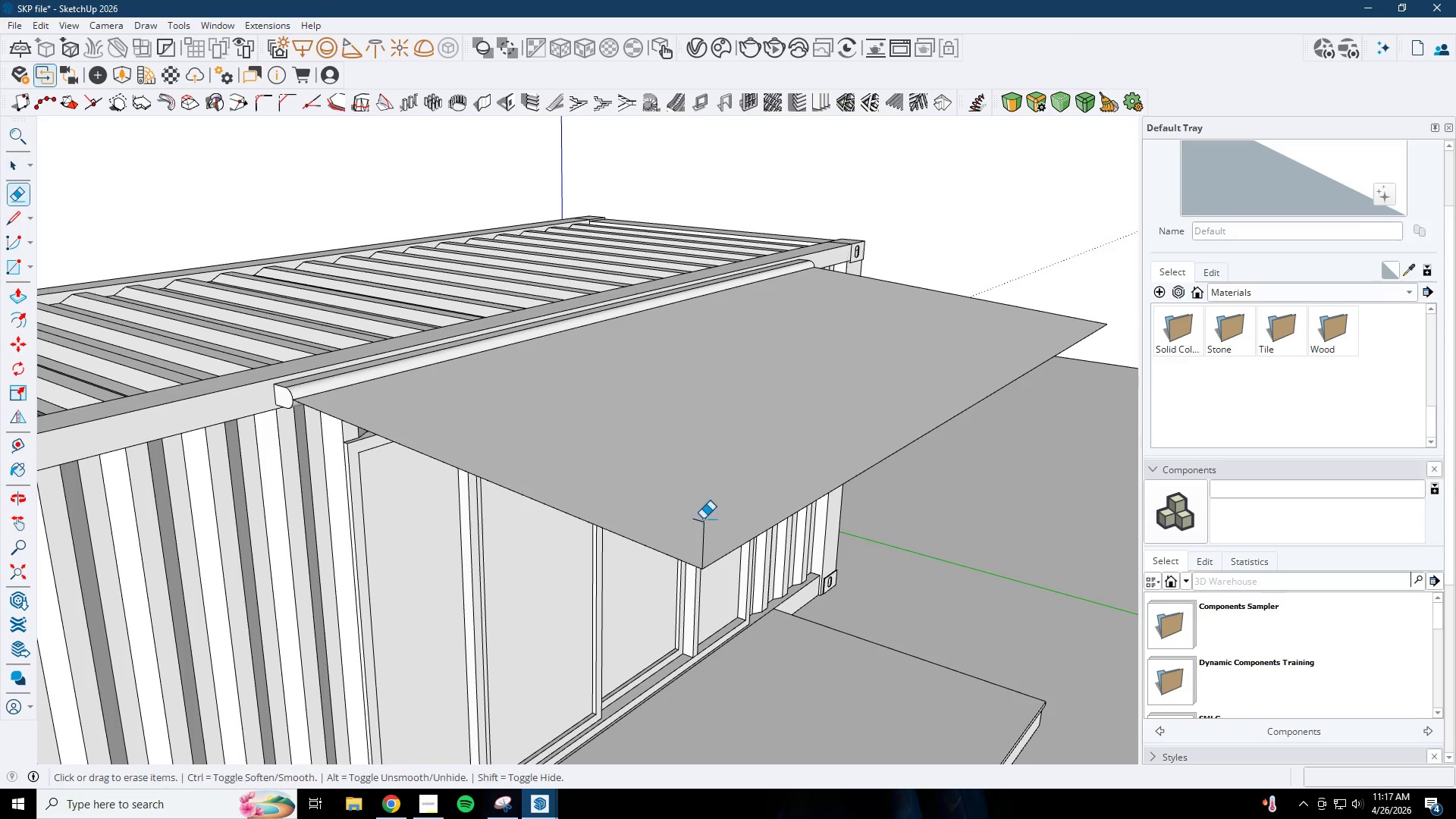 
left_click_drag(start_coordinate=[690, 504], to_coordinate=[698, 513])
 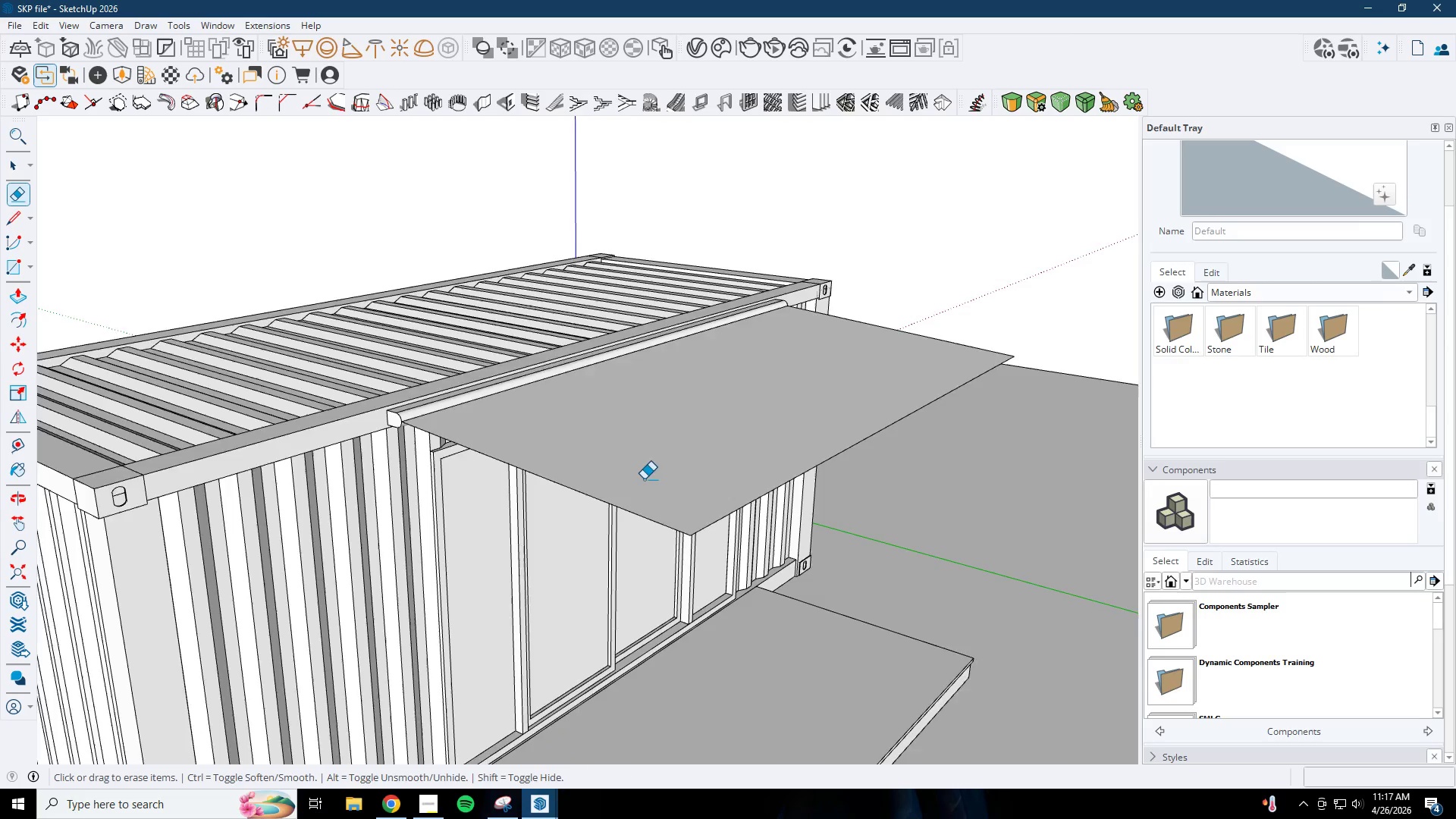 
scroll: coordinate [639, 479], scroll_direction: down, amount: 8.0
 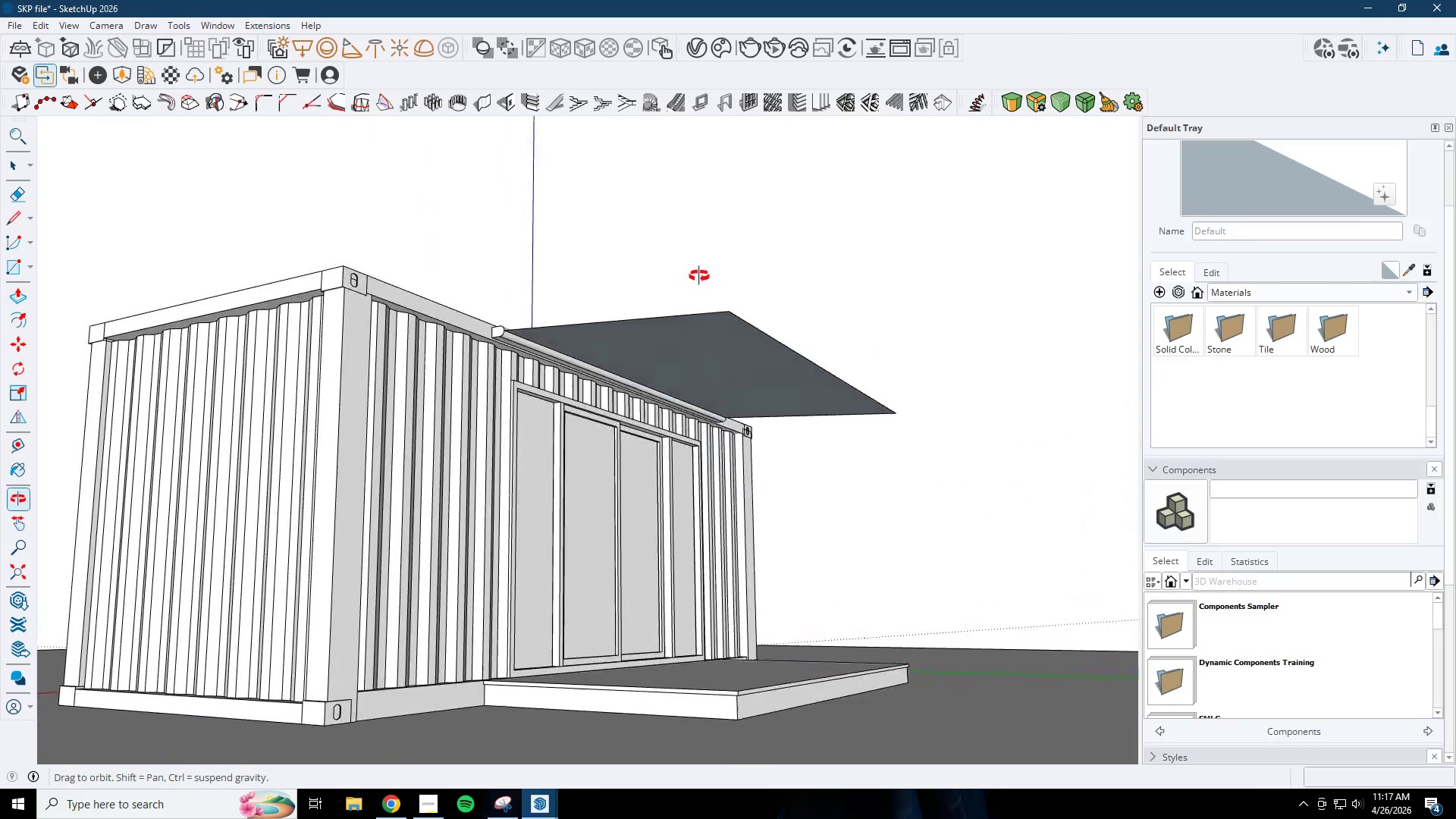 
wait(7.74)
 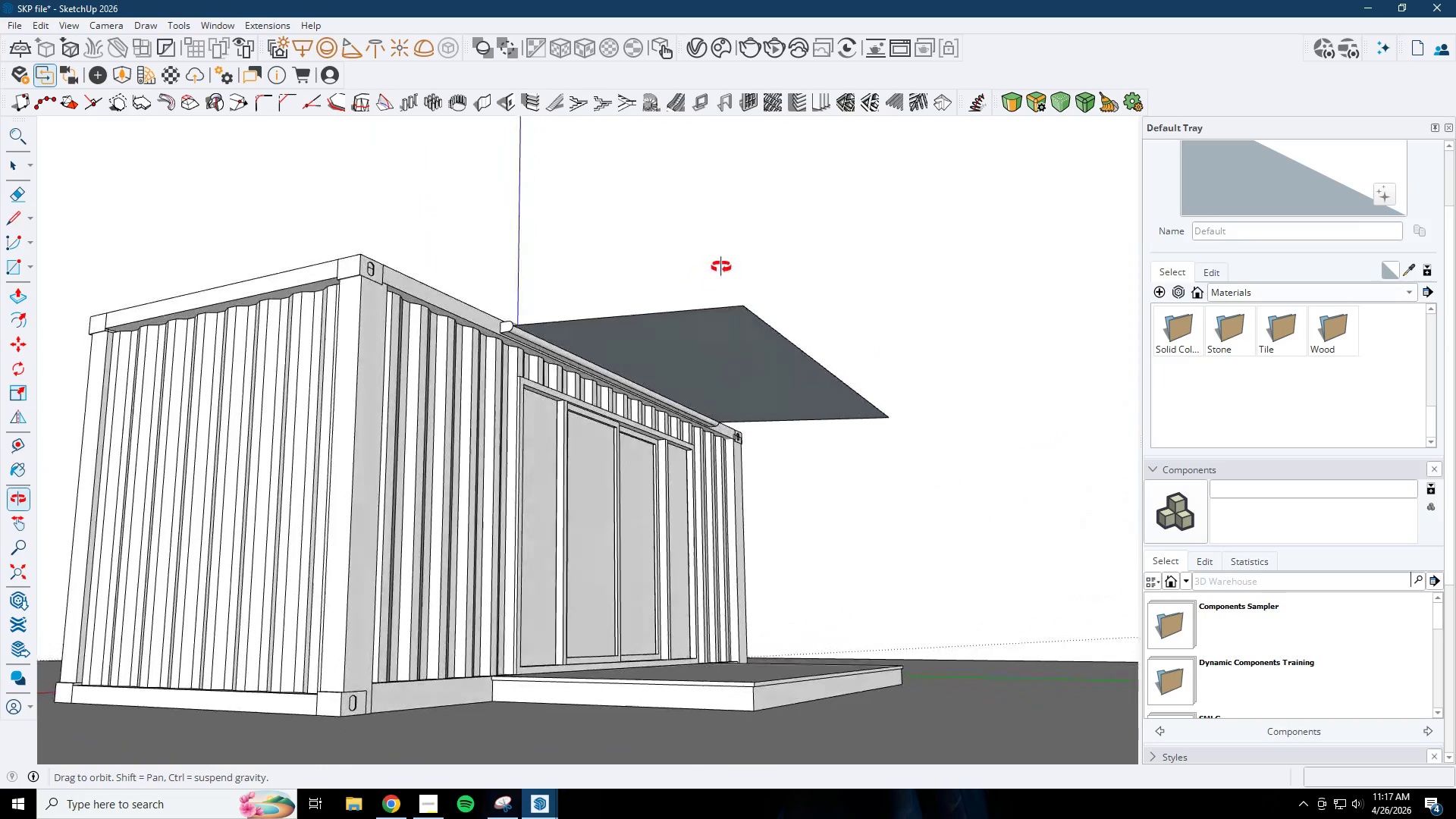 
key(Space)
 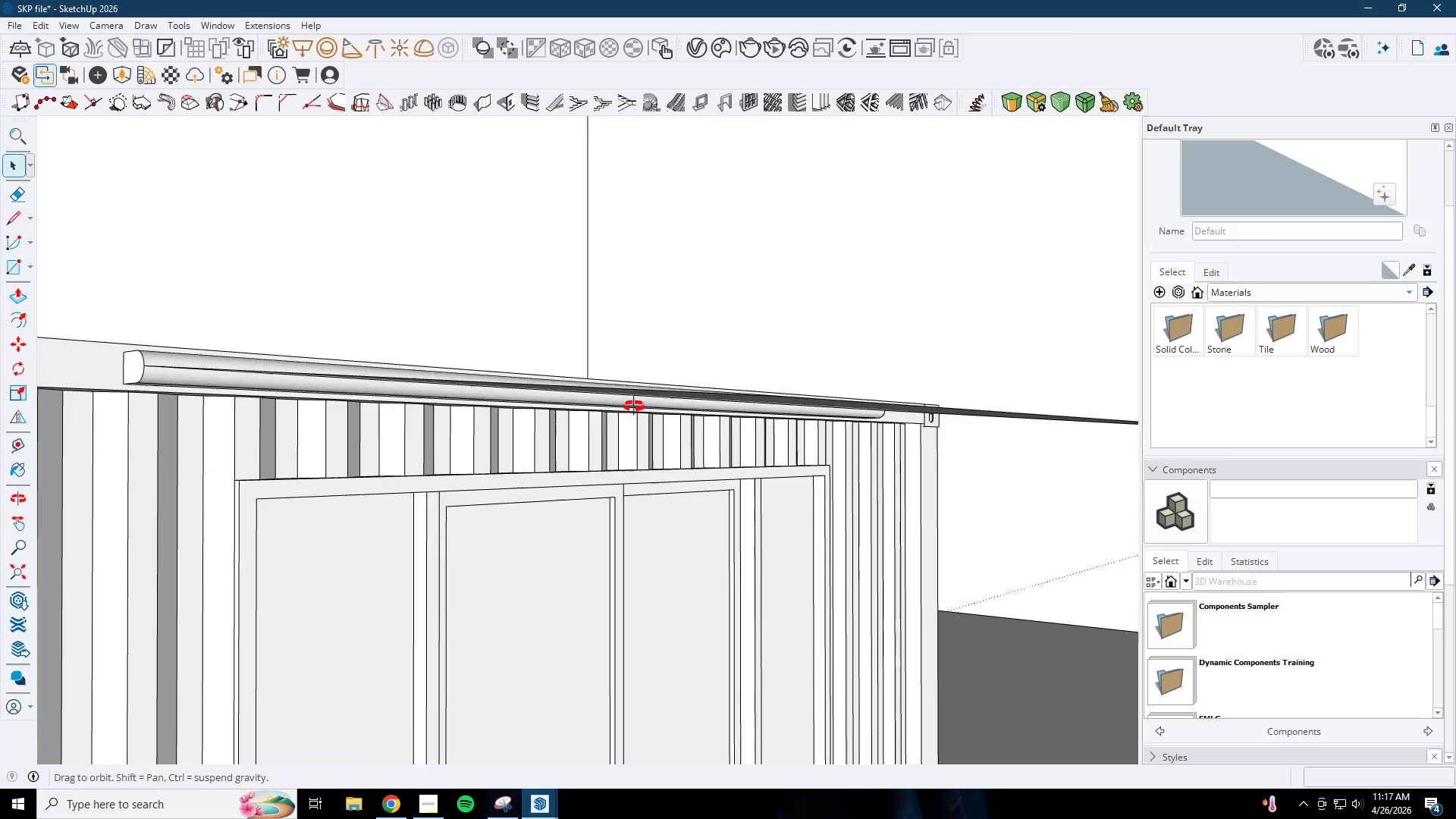 
key(Space)
 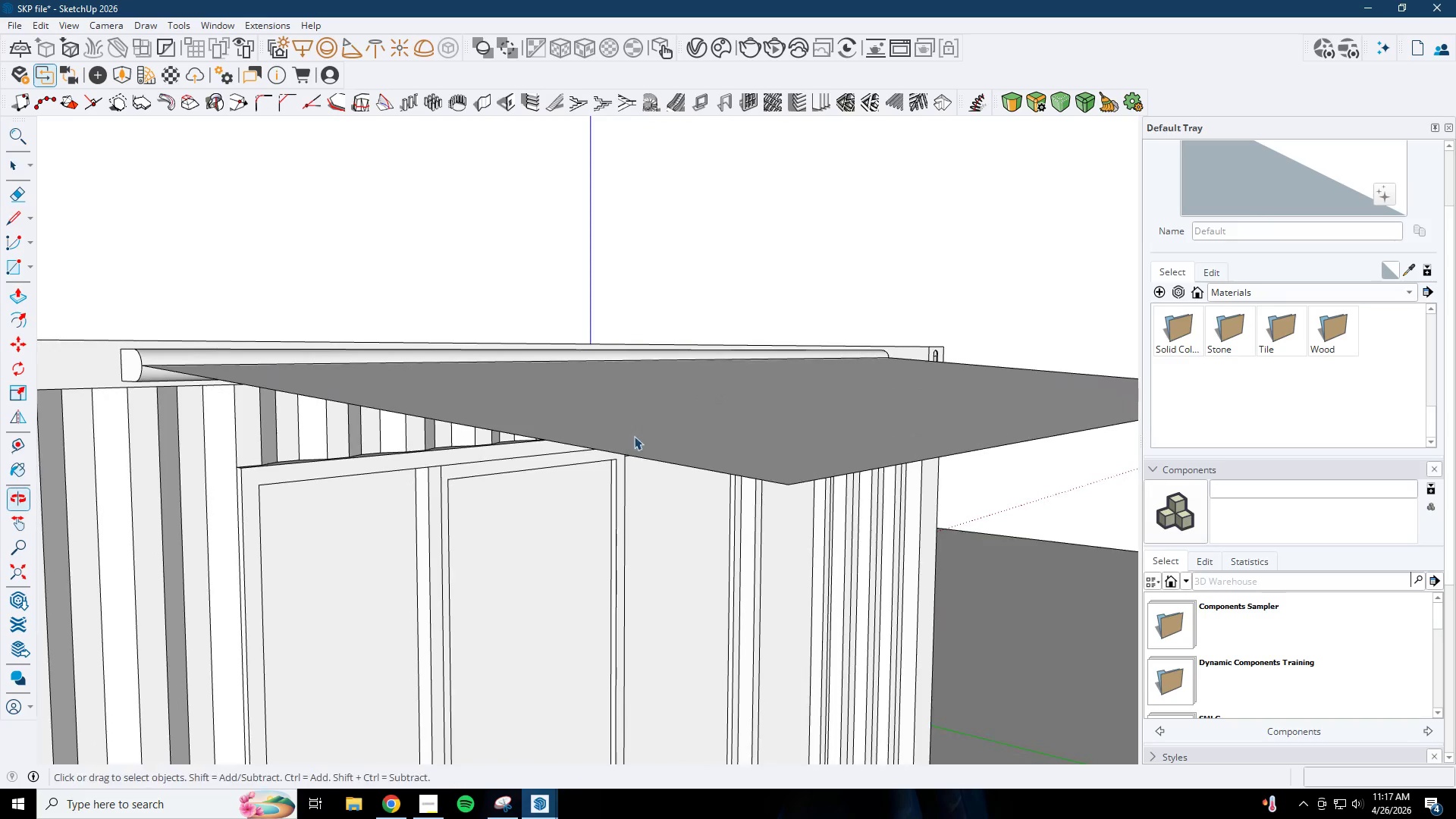 
key(Escape)
 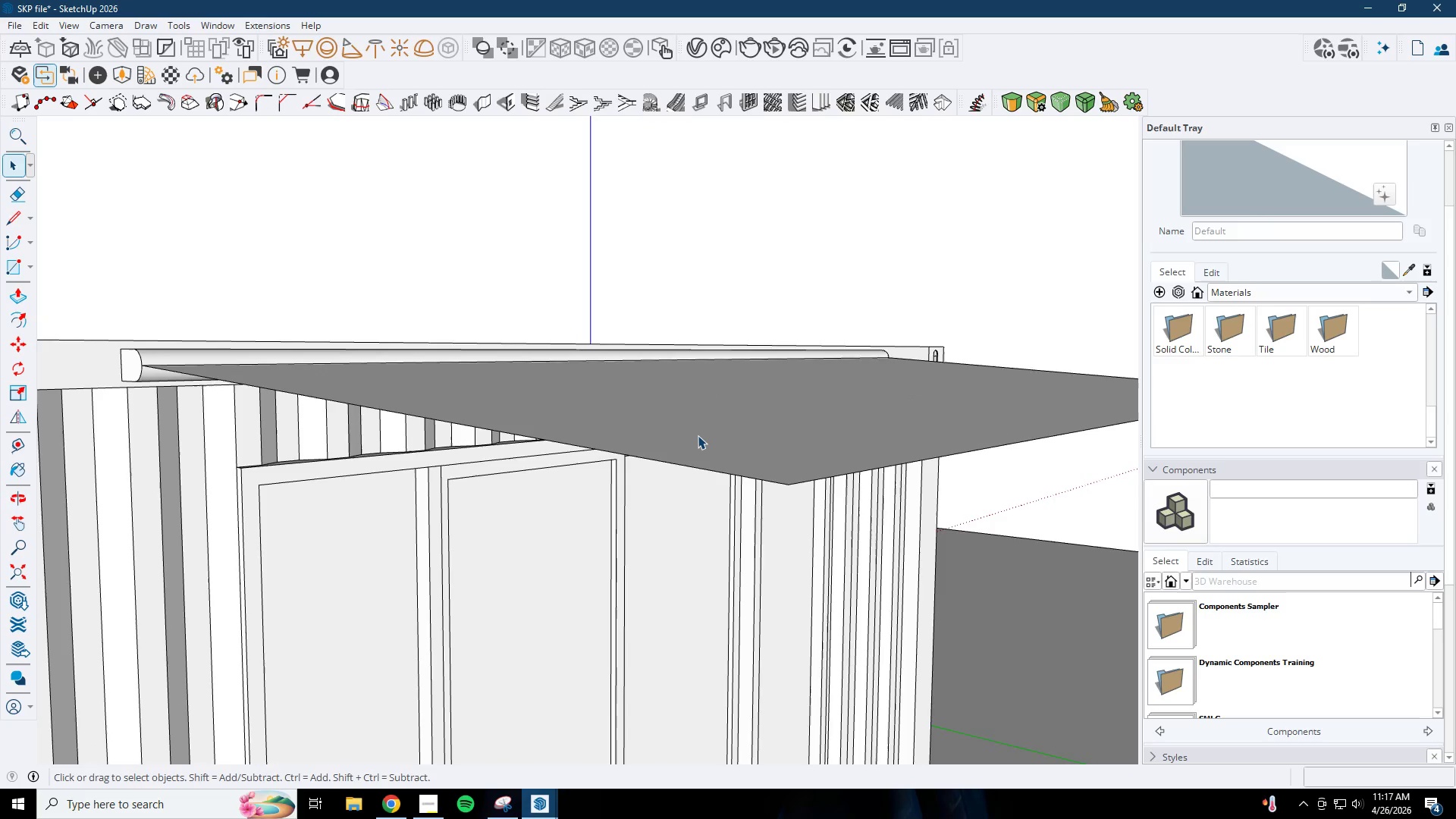 
scroll: coordinate [632, 390], scroll_direction: up, amount: 2.0
 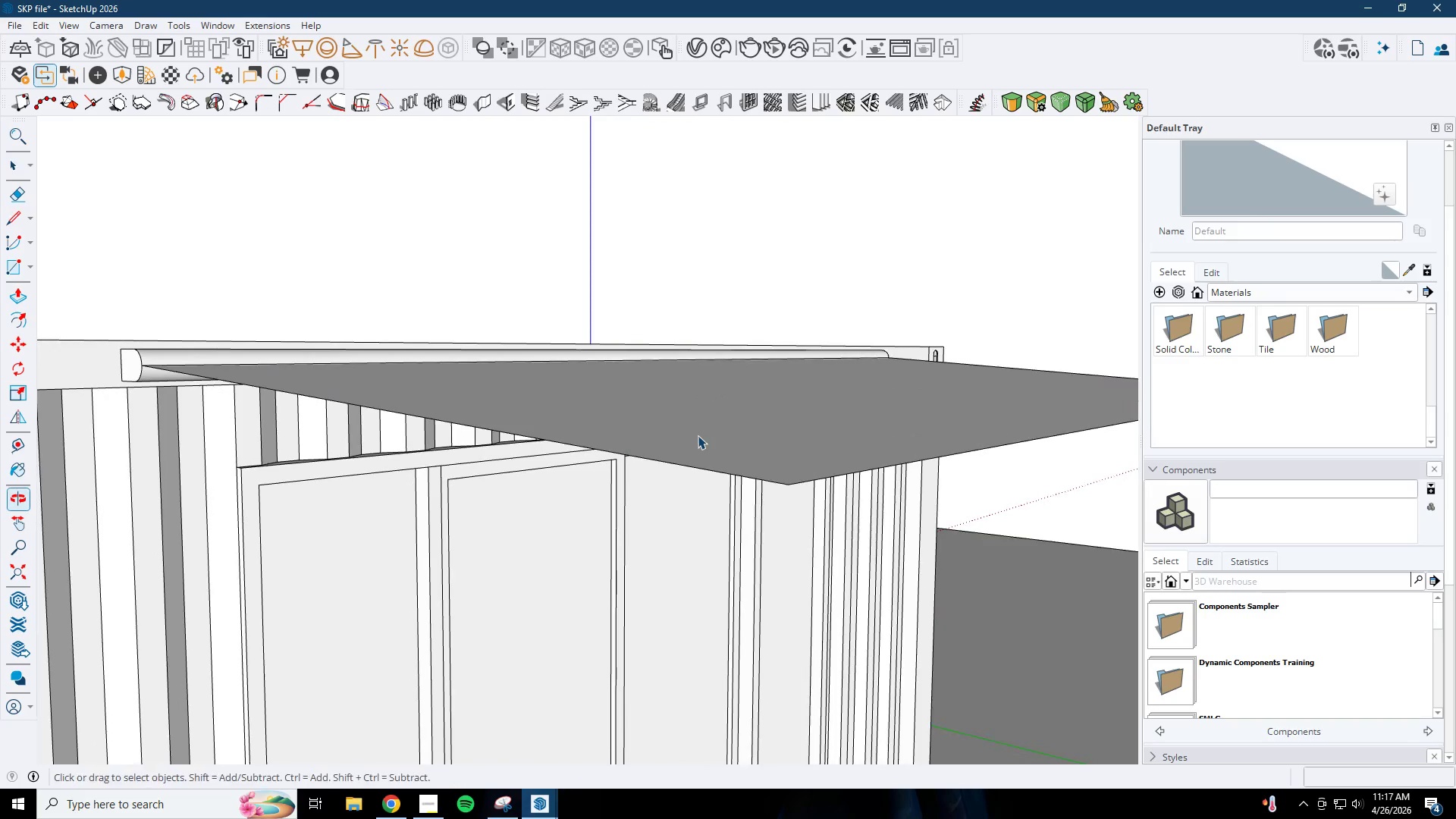 
double_click([698, 435])
 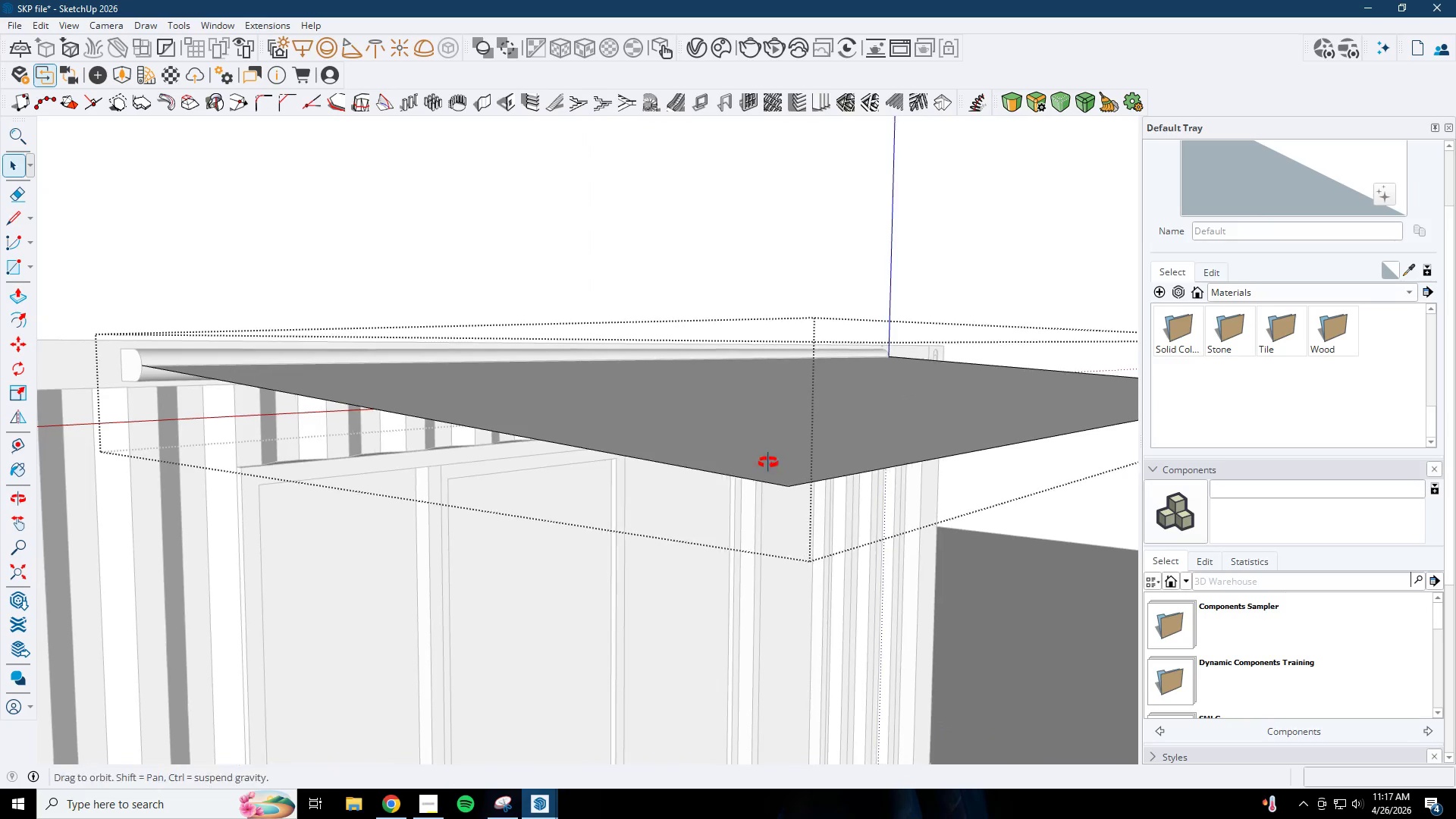 
key(L)
 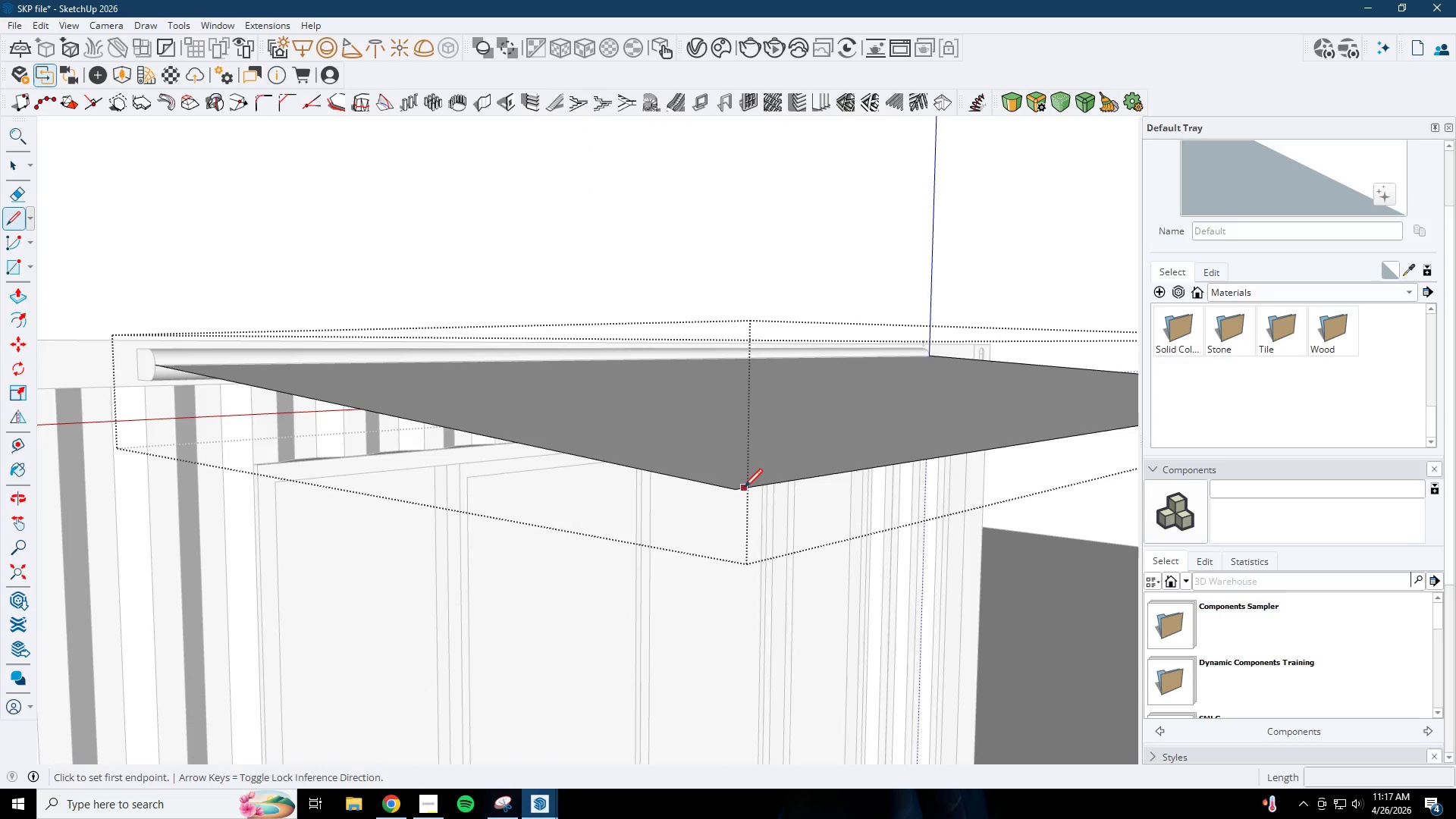 
left_click([739, 492])
 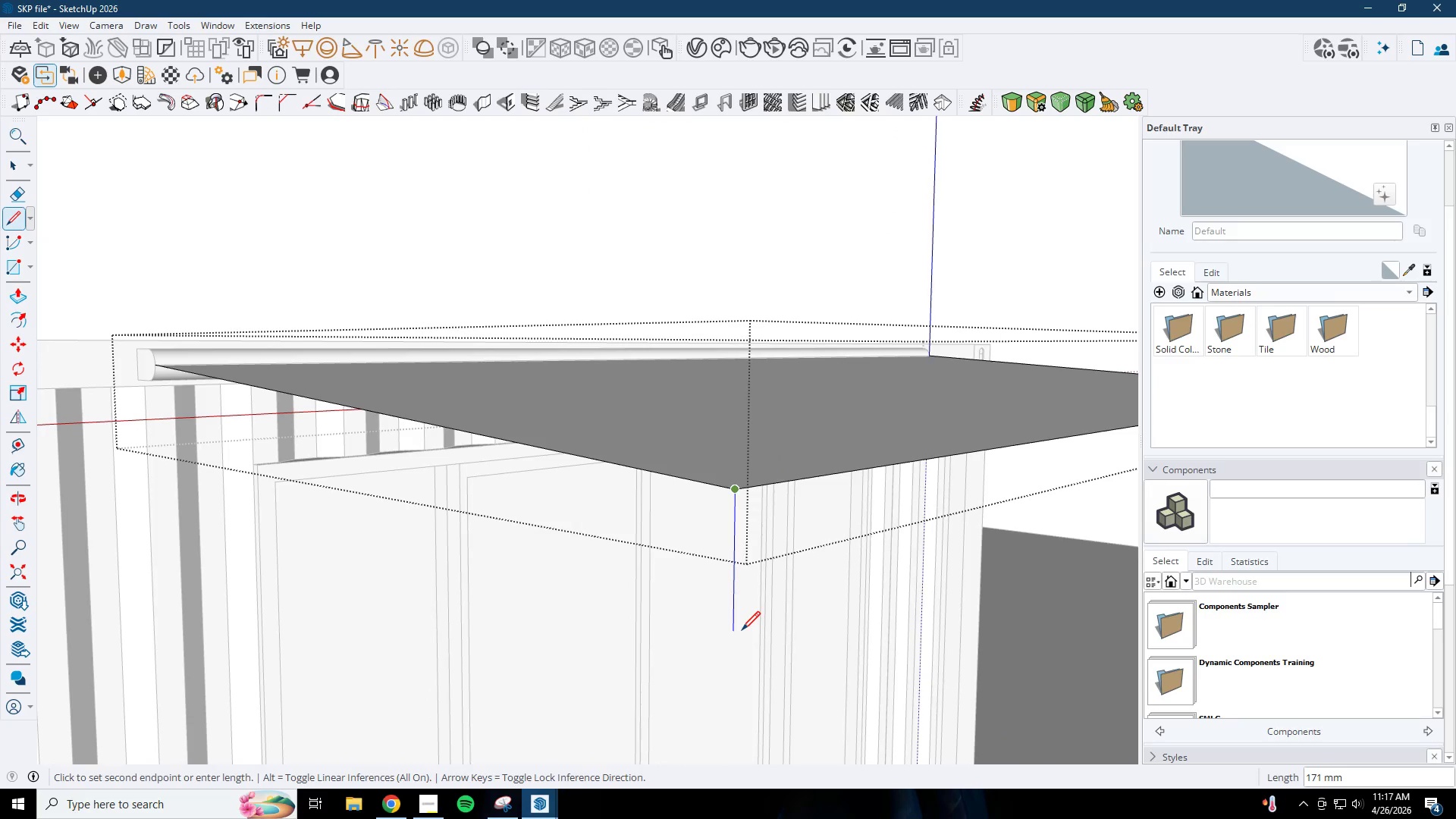 
key(Numpad3)
 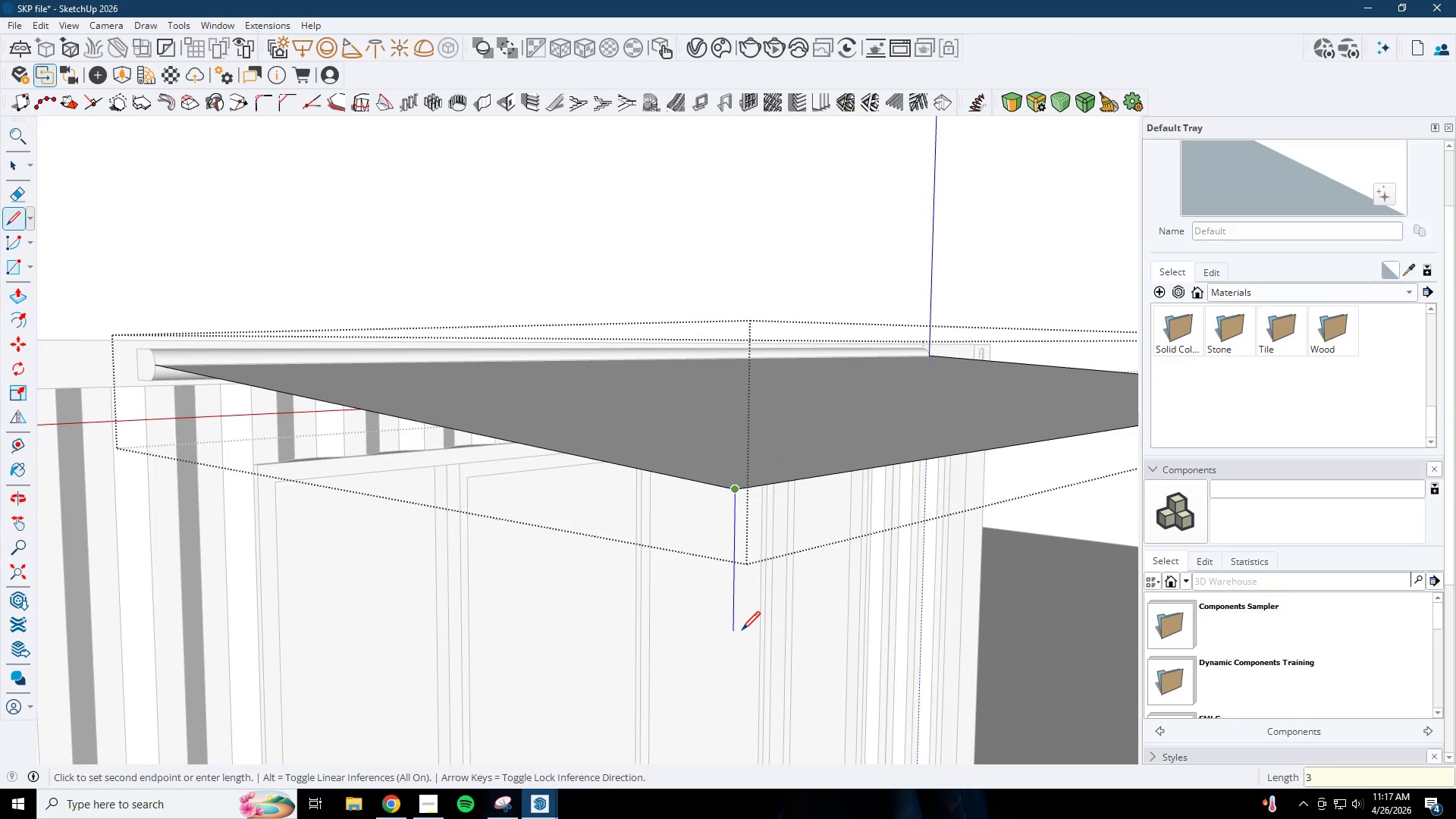 
key(Numpad0)
 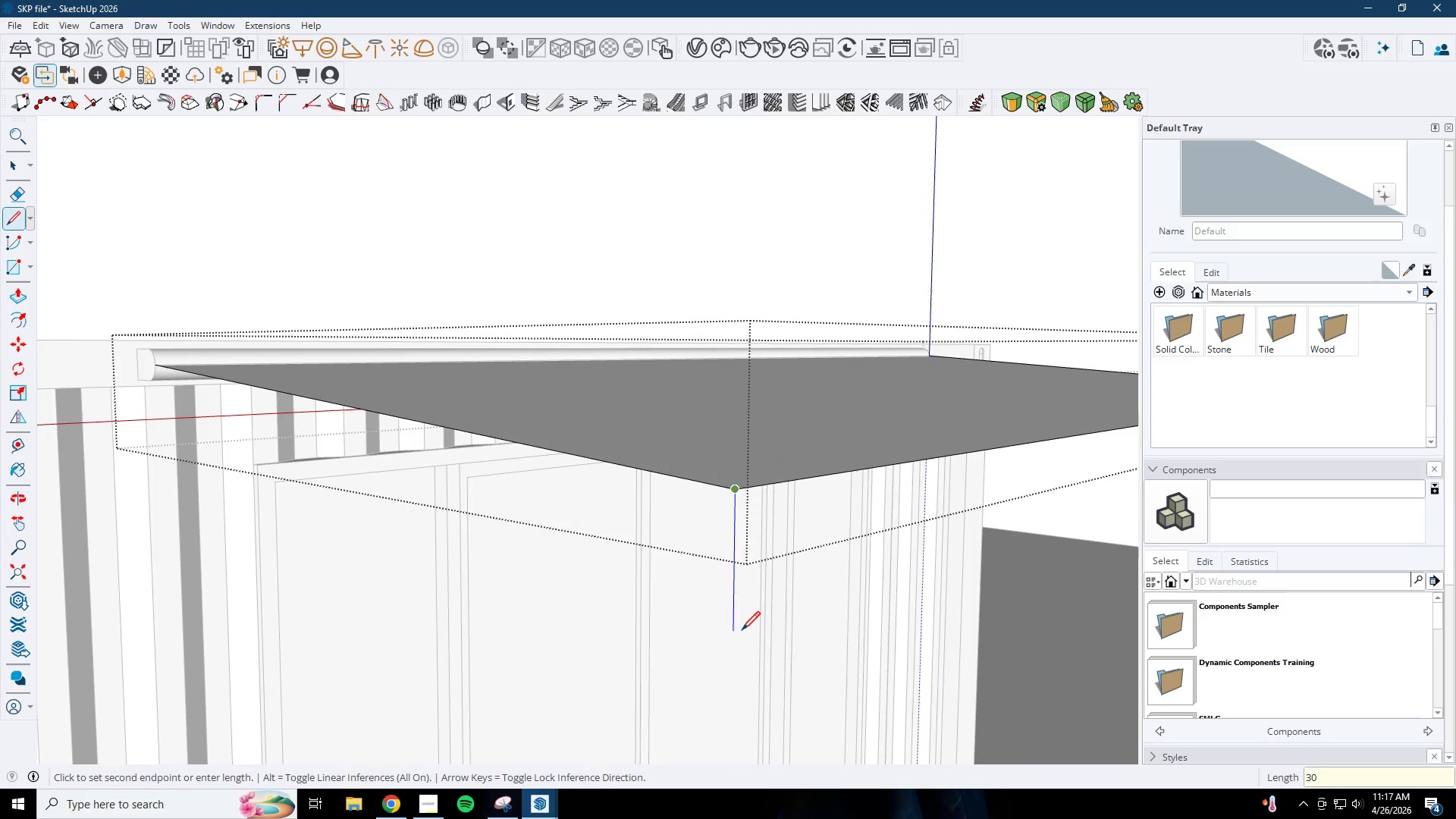 
key(Numpad0)
 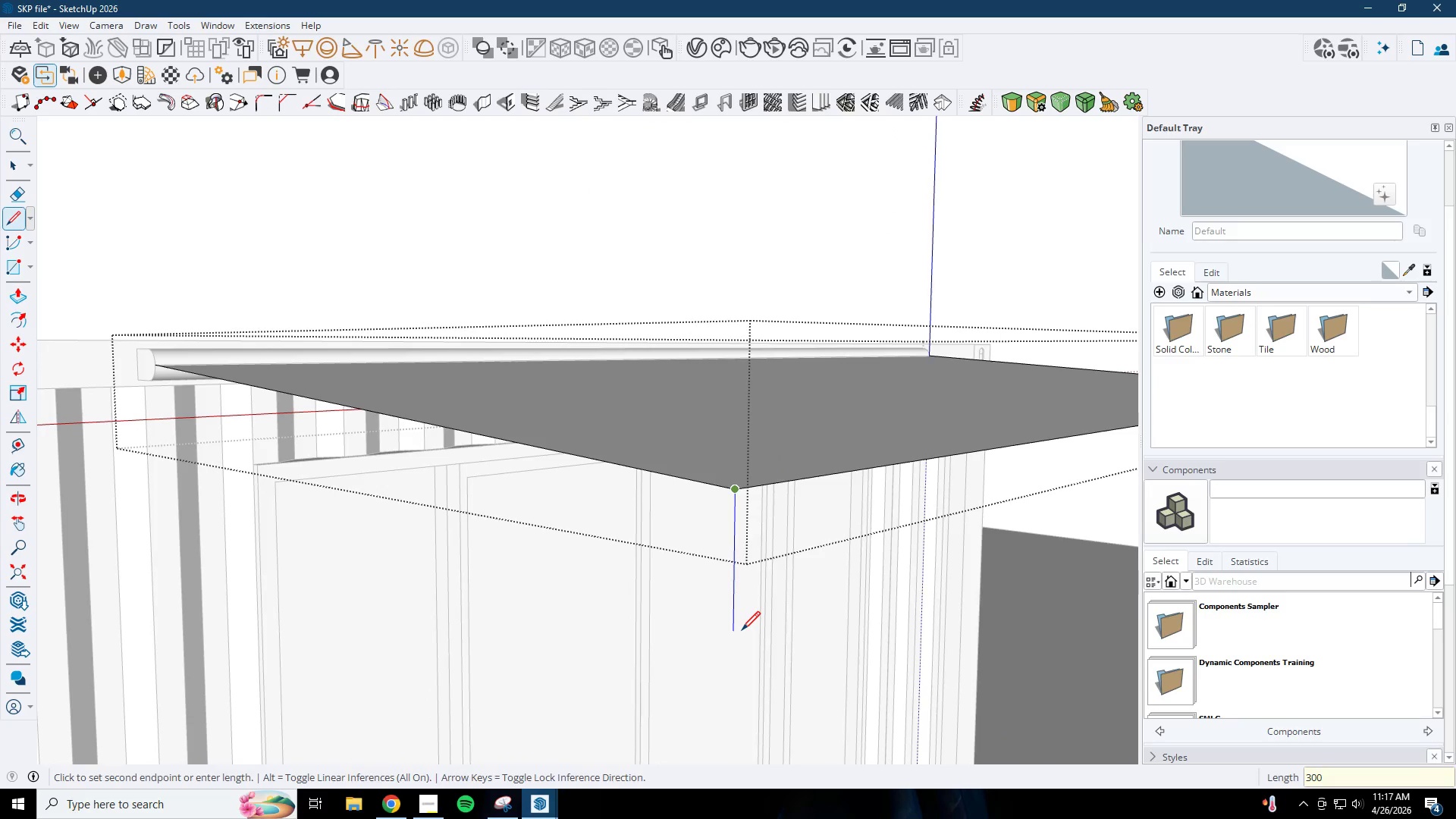 
key(NumpadEnter)
 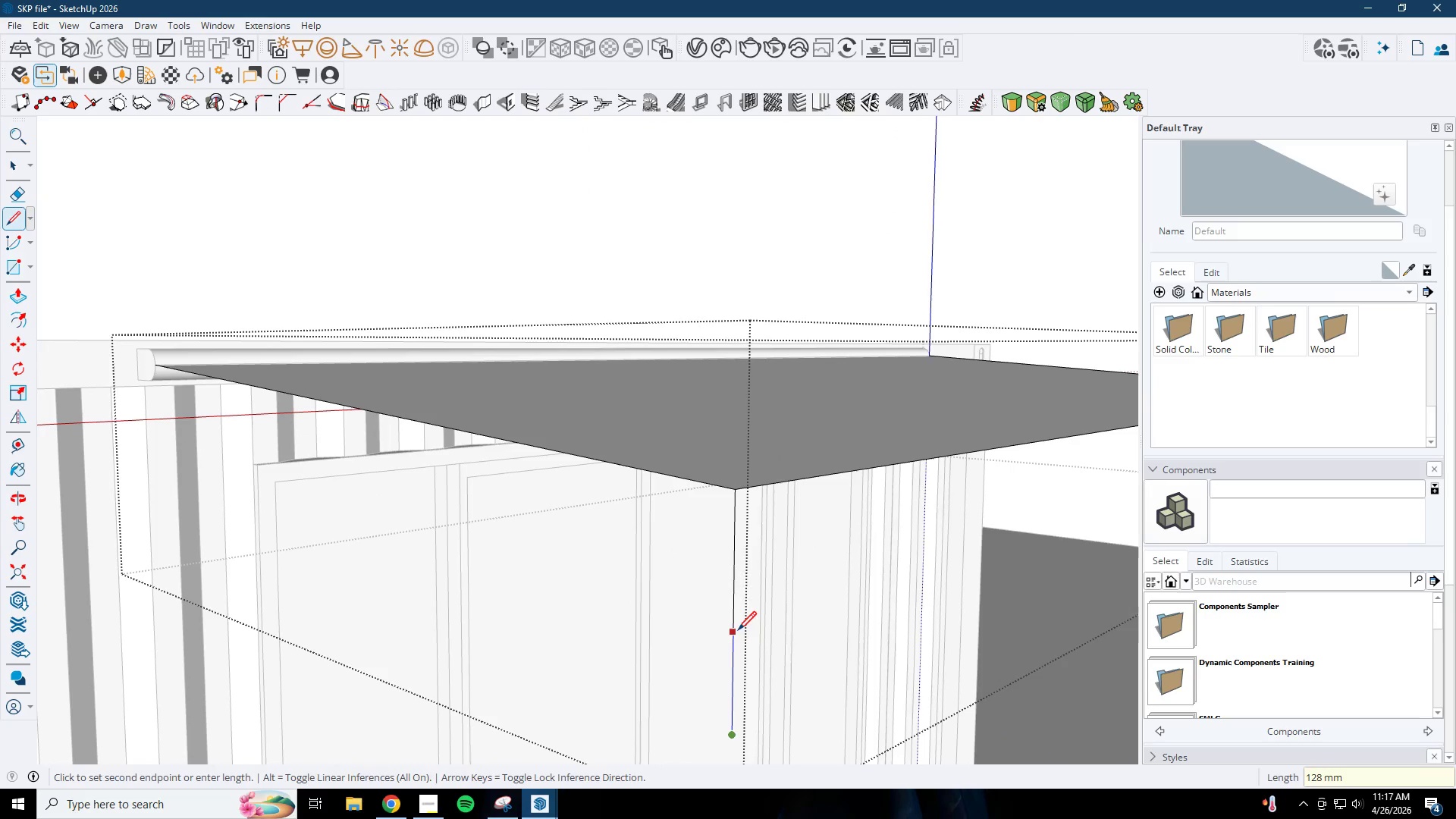 
scroll: coordinate [569, 612], scroll_direction: down, amount: 13.0
 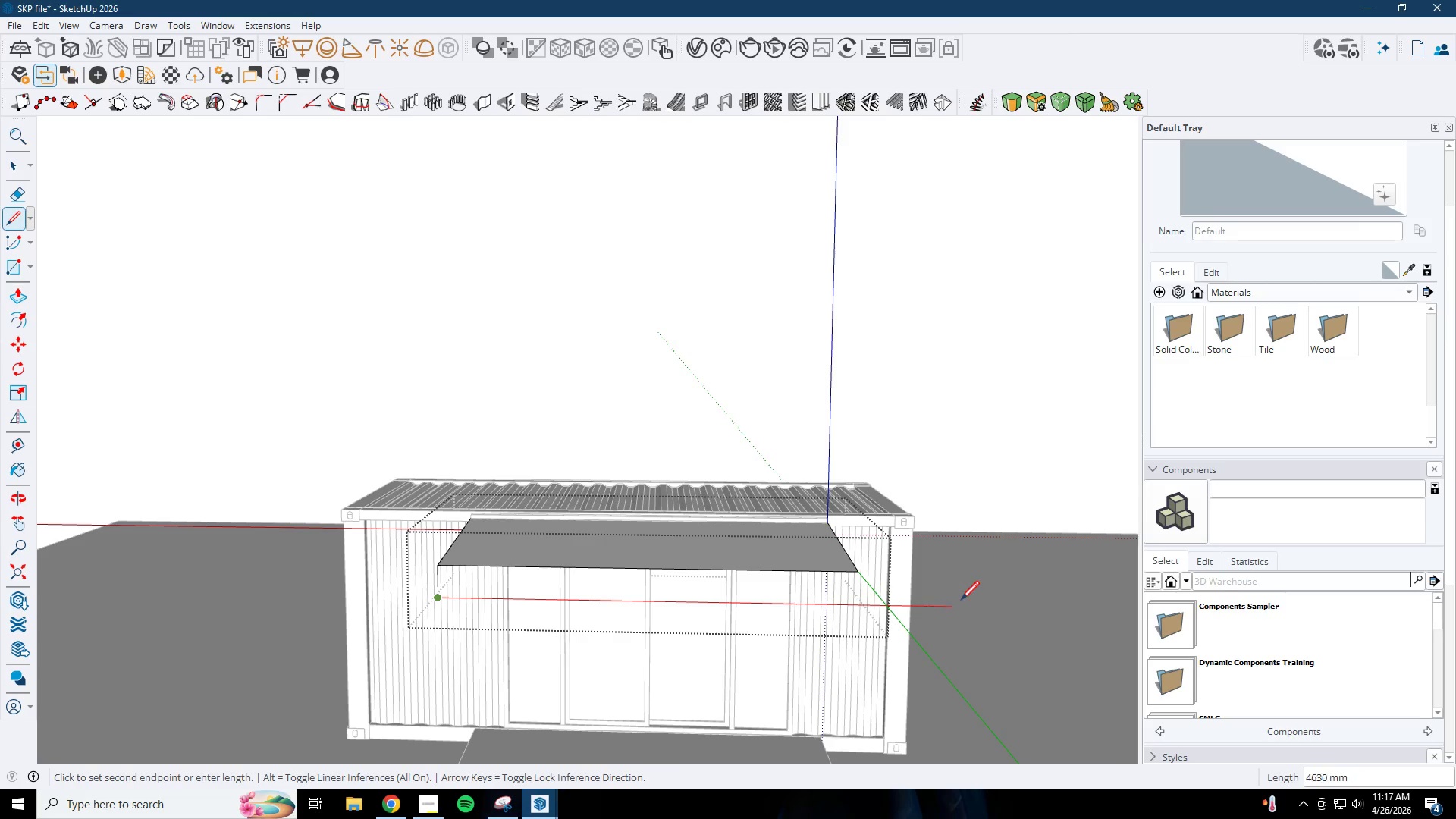 
left_click([973, 601])
 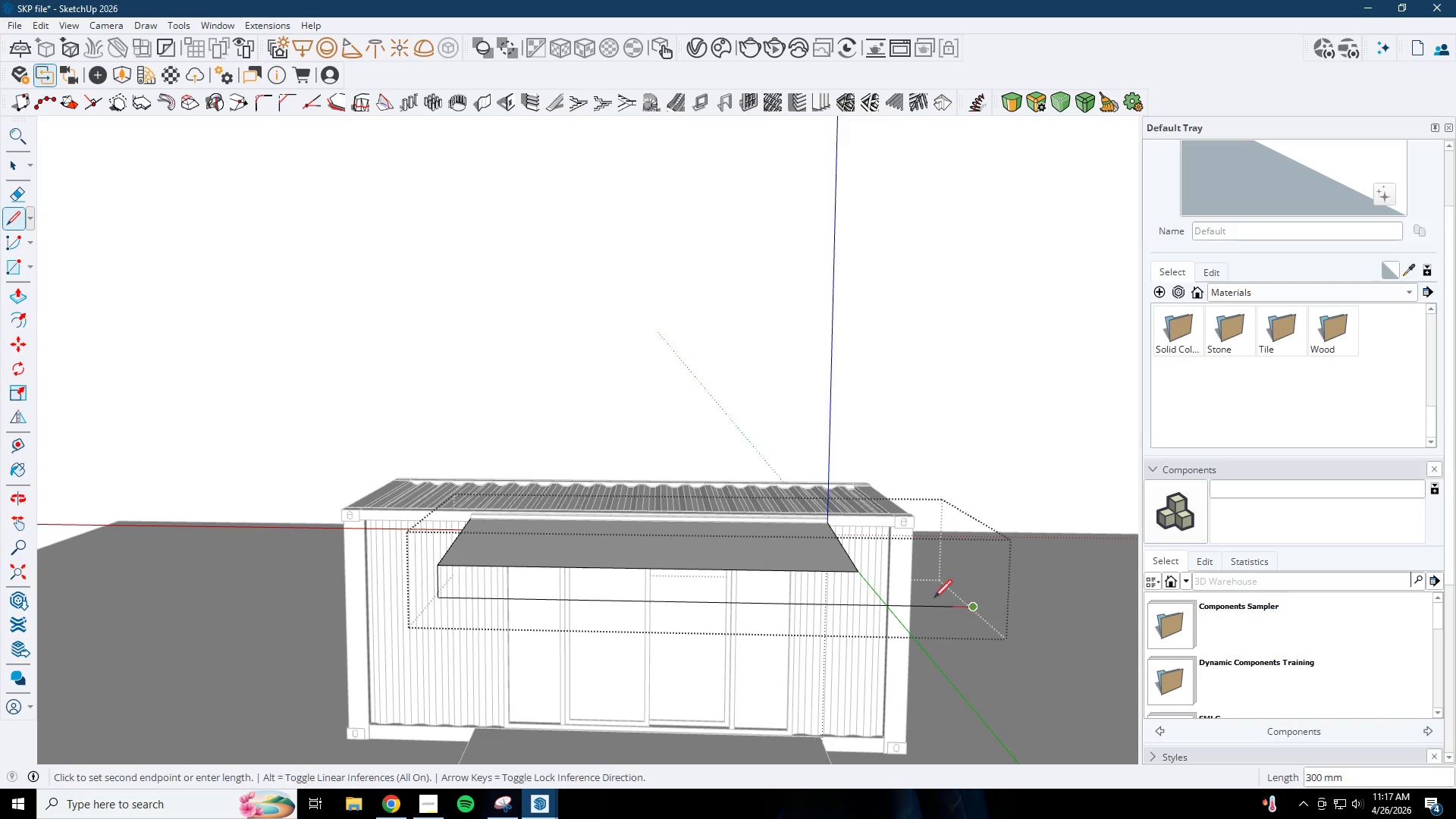 
key(Escape)
 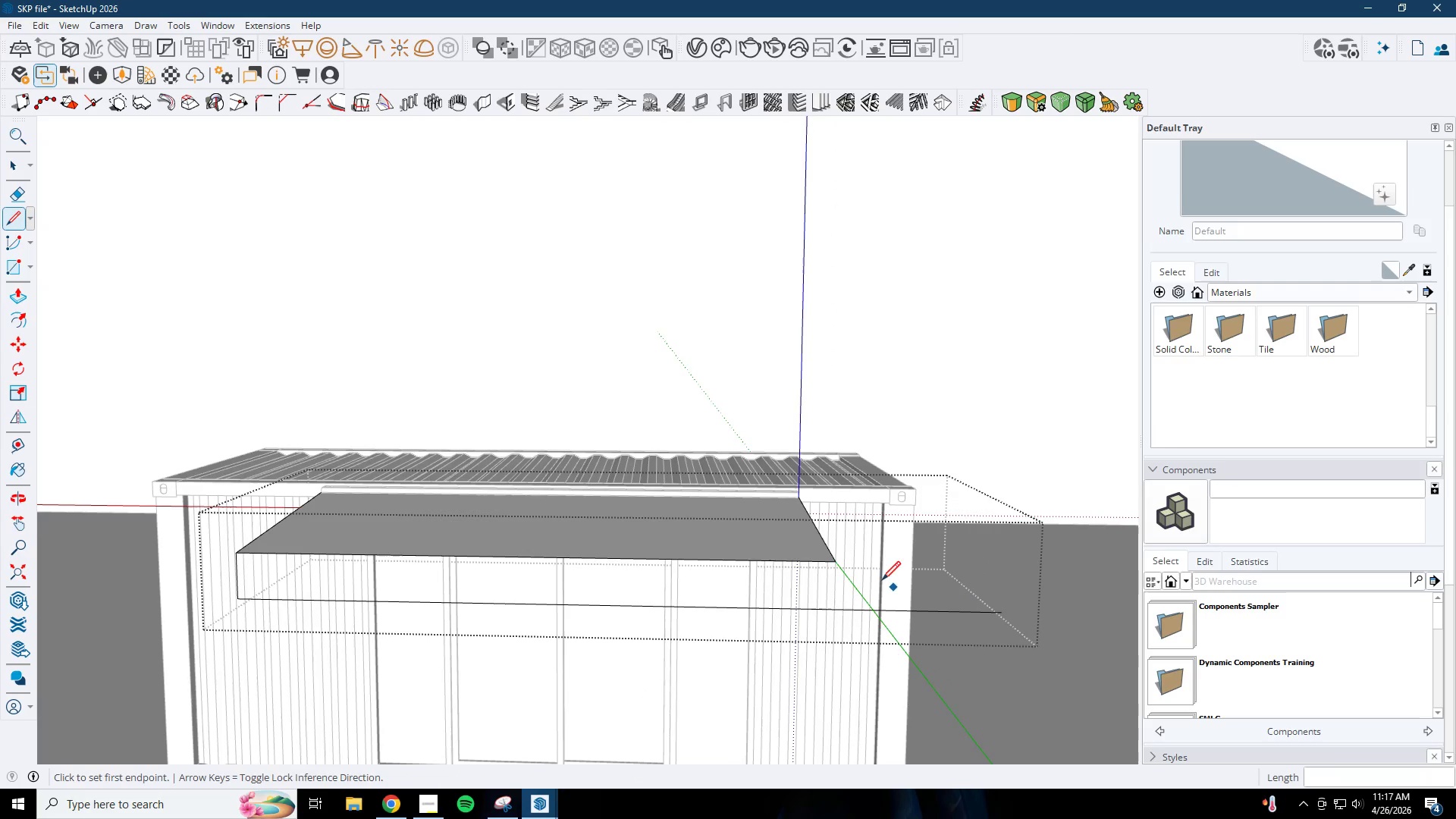 
key(Escape)
 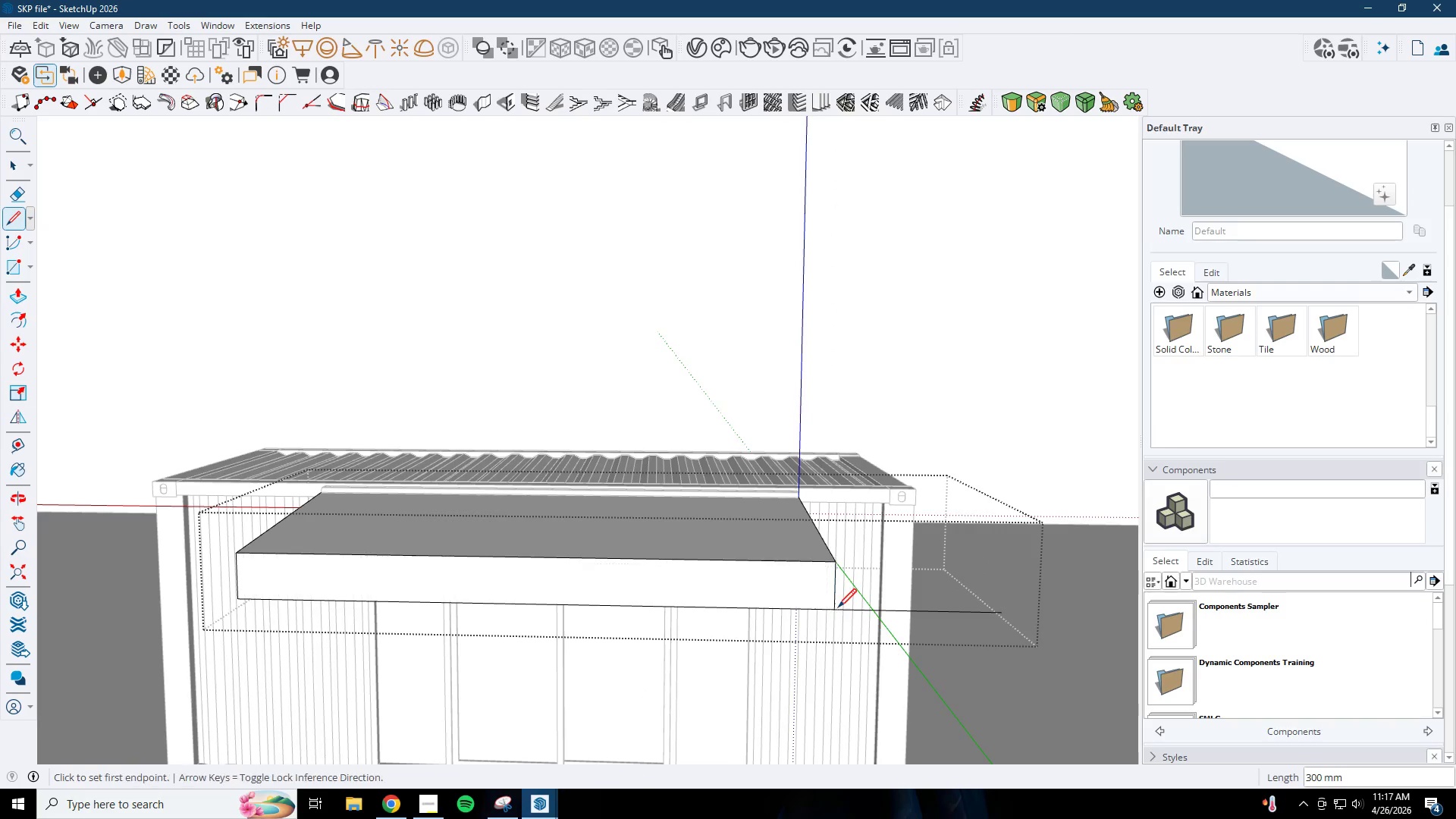 
scroll: coordinate [905, 593], scroll_direction: up, amount: 3.0
 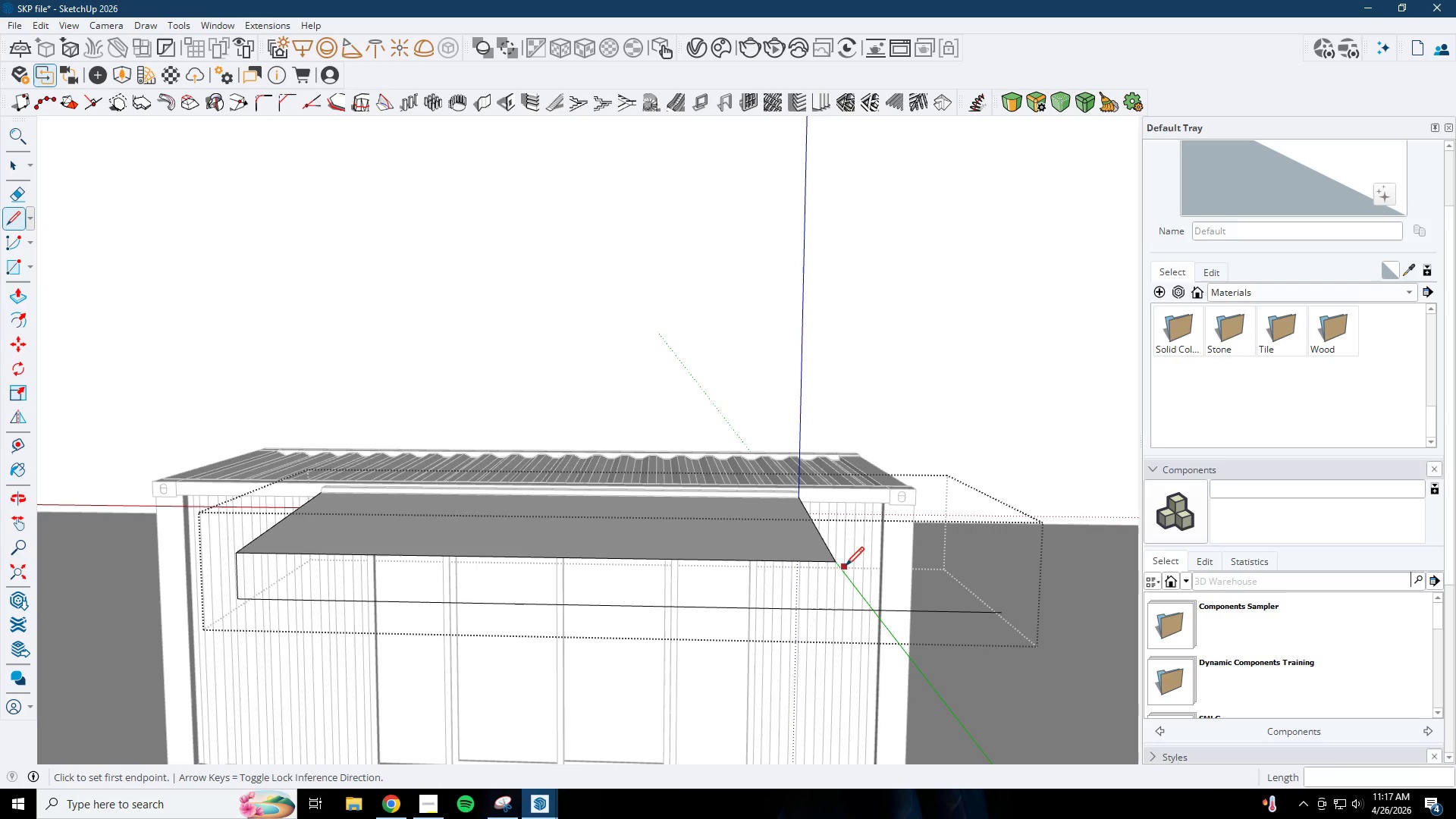 
key(E)
 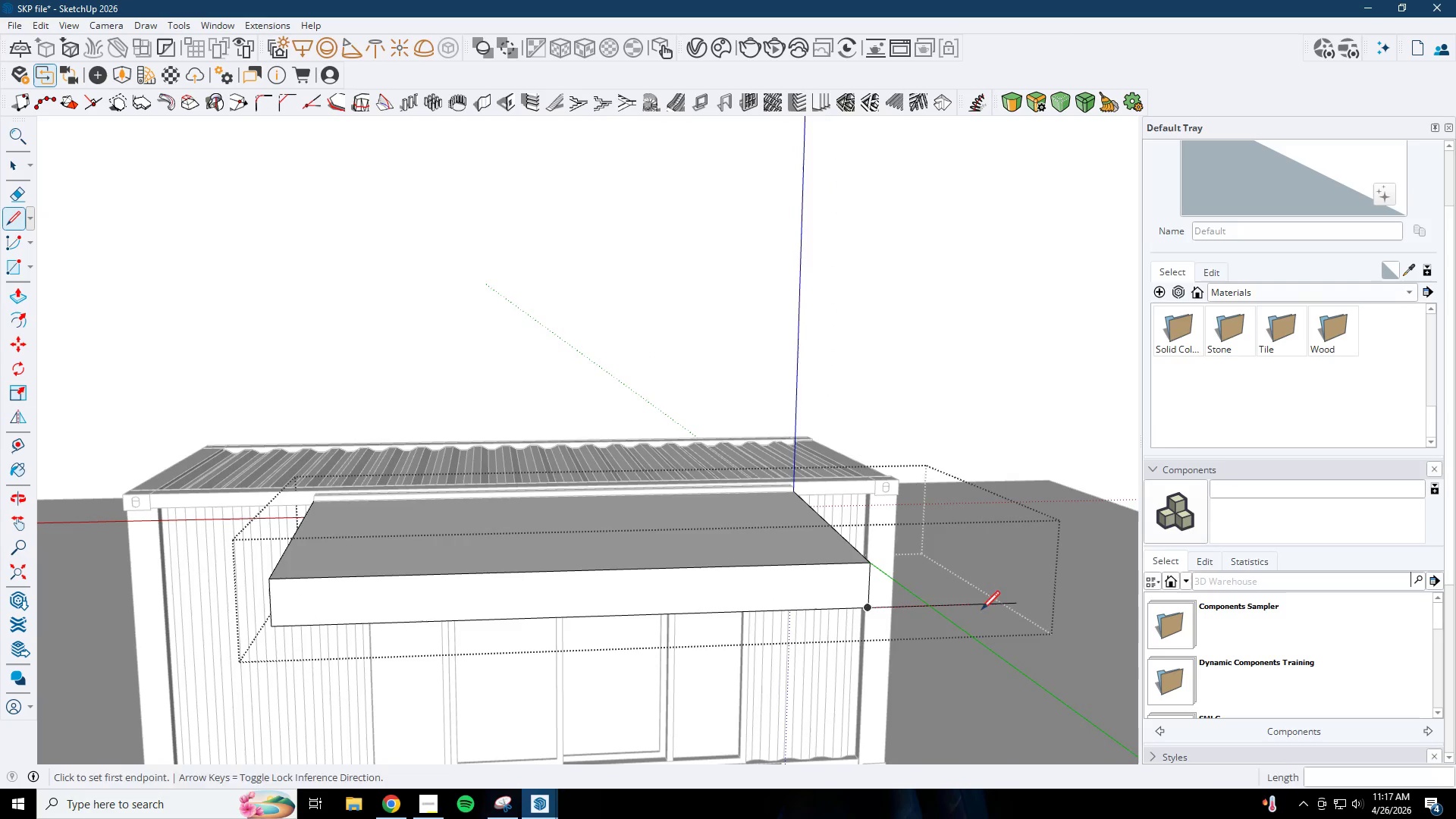 
left_click_drag(start_coordinate=[1002, 583], to_coordinate=[990, 610])
 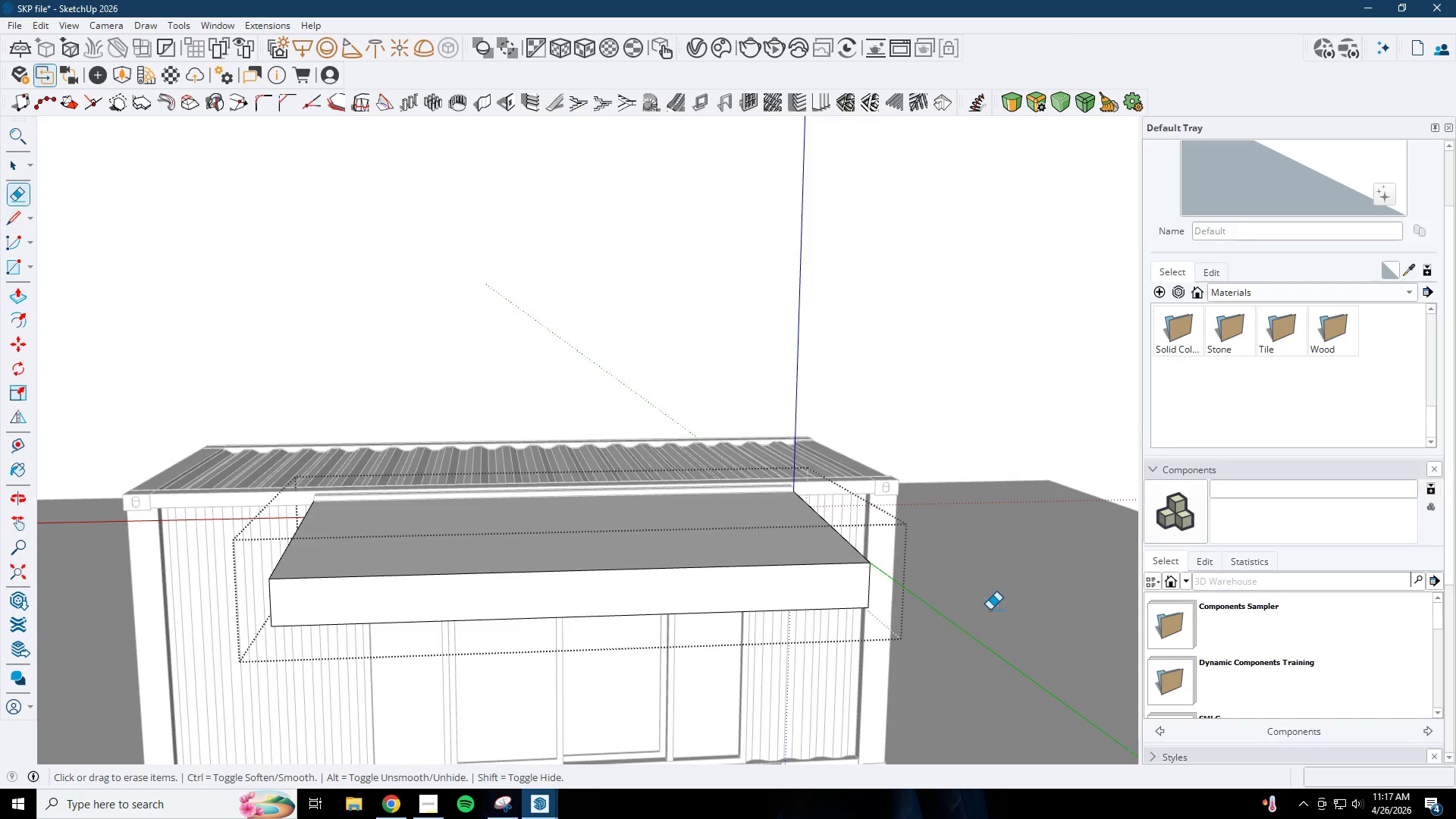 
key(Space)
 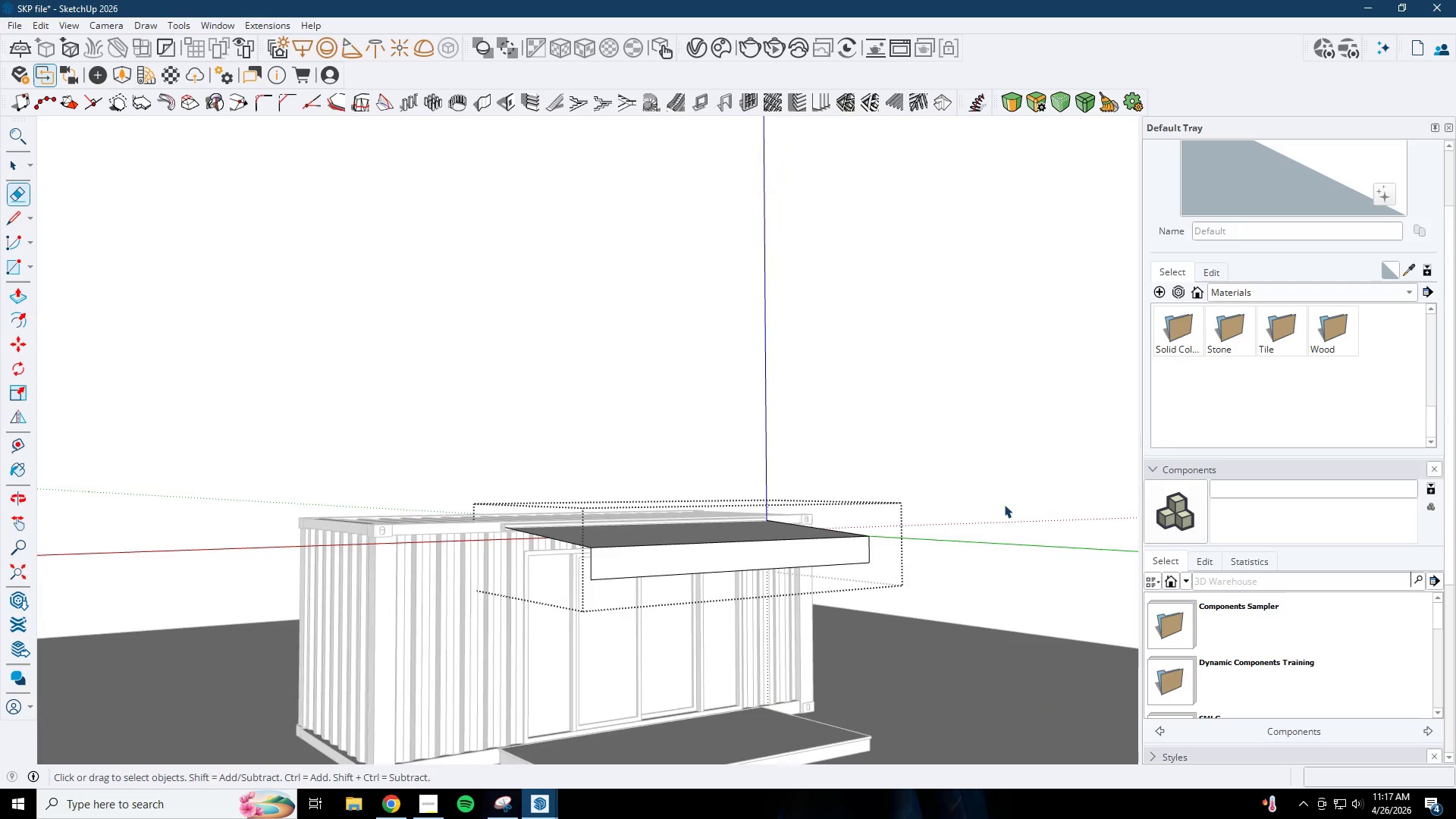 
key(Escape)
 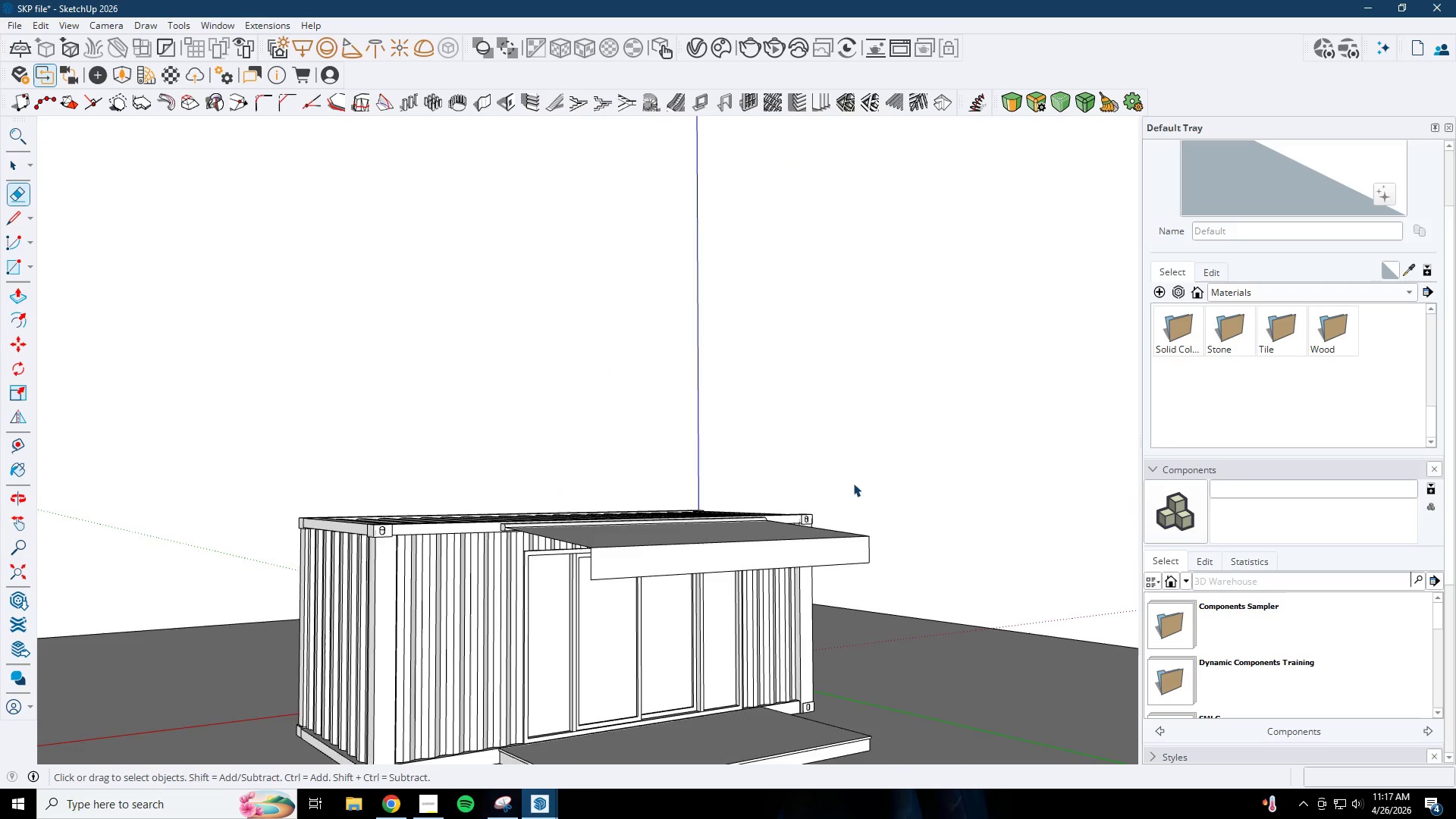 
scroll: coordinate [802, 487], scroll_direction: down, amount: 8.0
 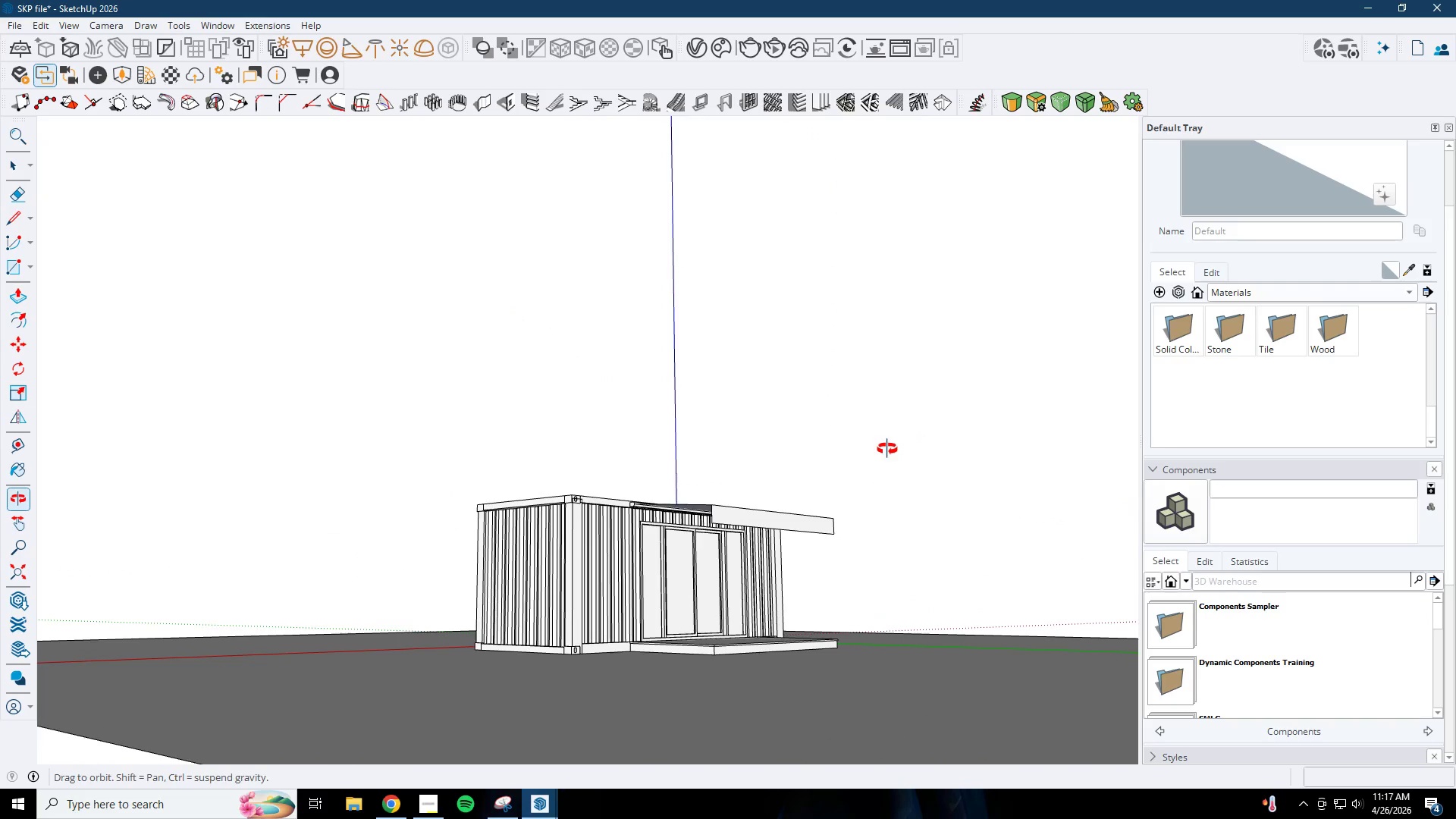 
scroll: coordinate [689, 503], scroll_direction: up, amount: 7.0
 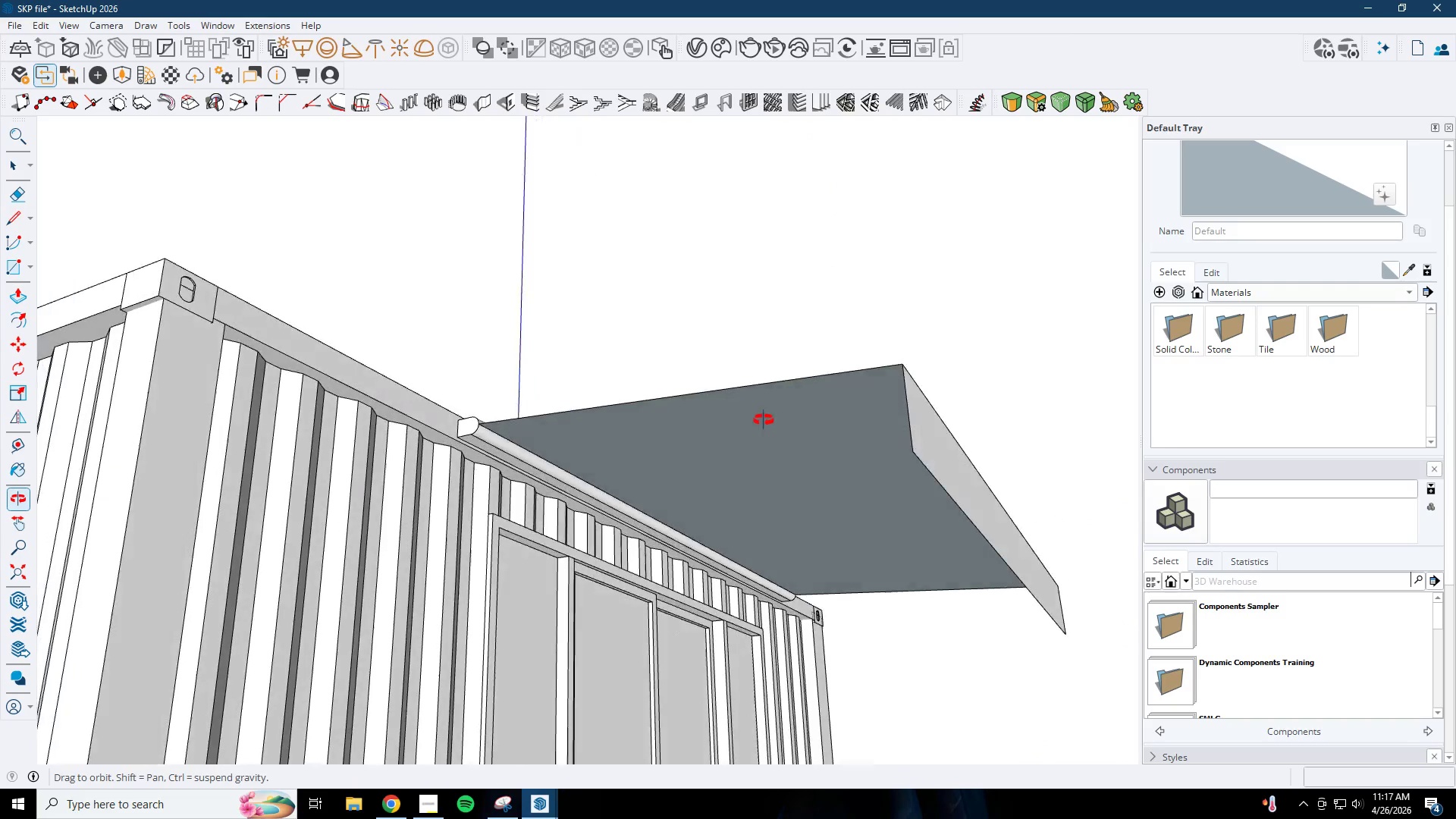 
double_click([768, 424])
 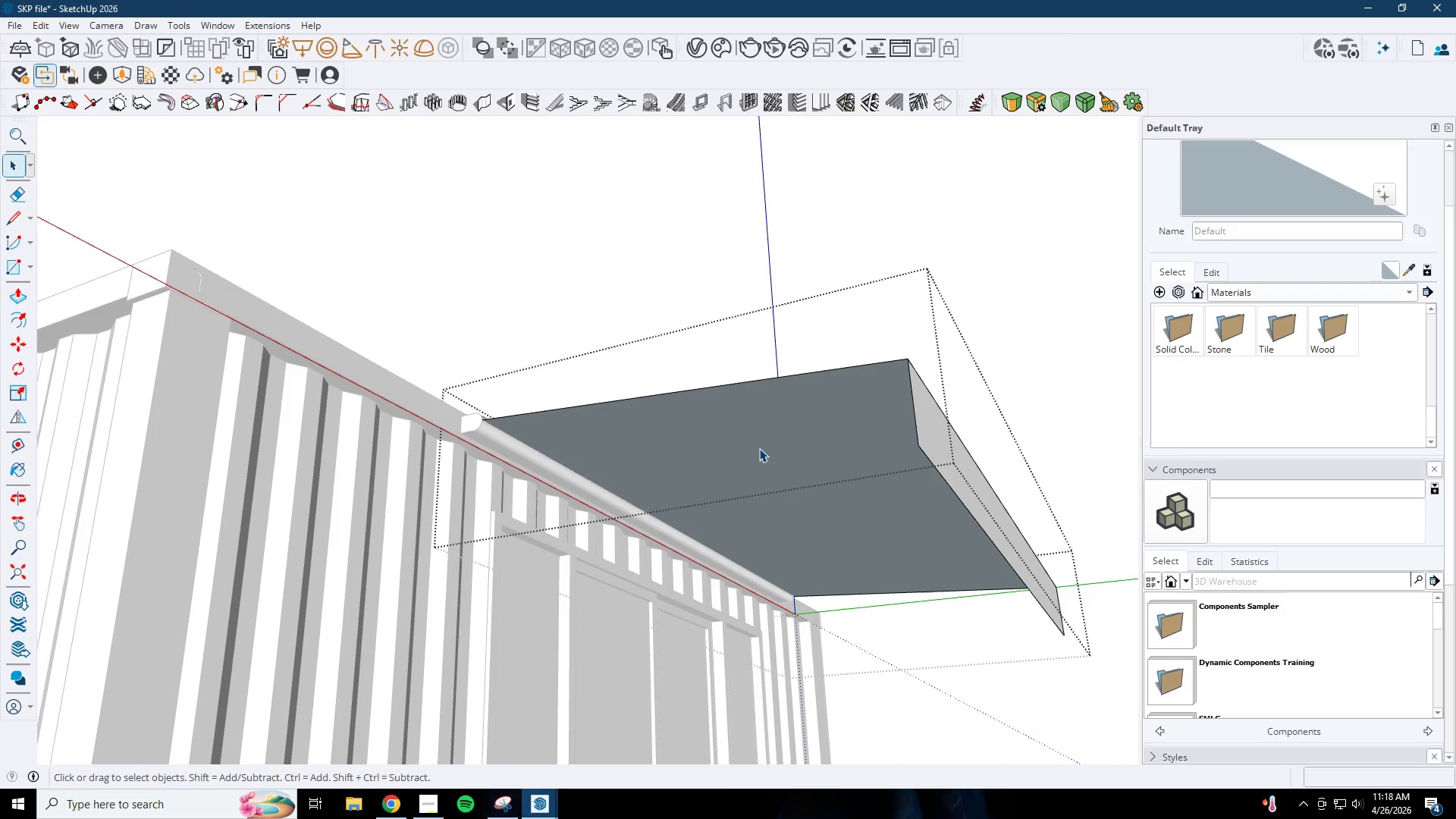 
key(P)
 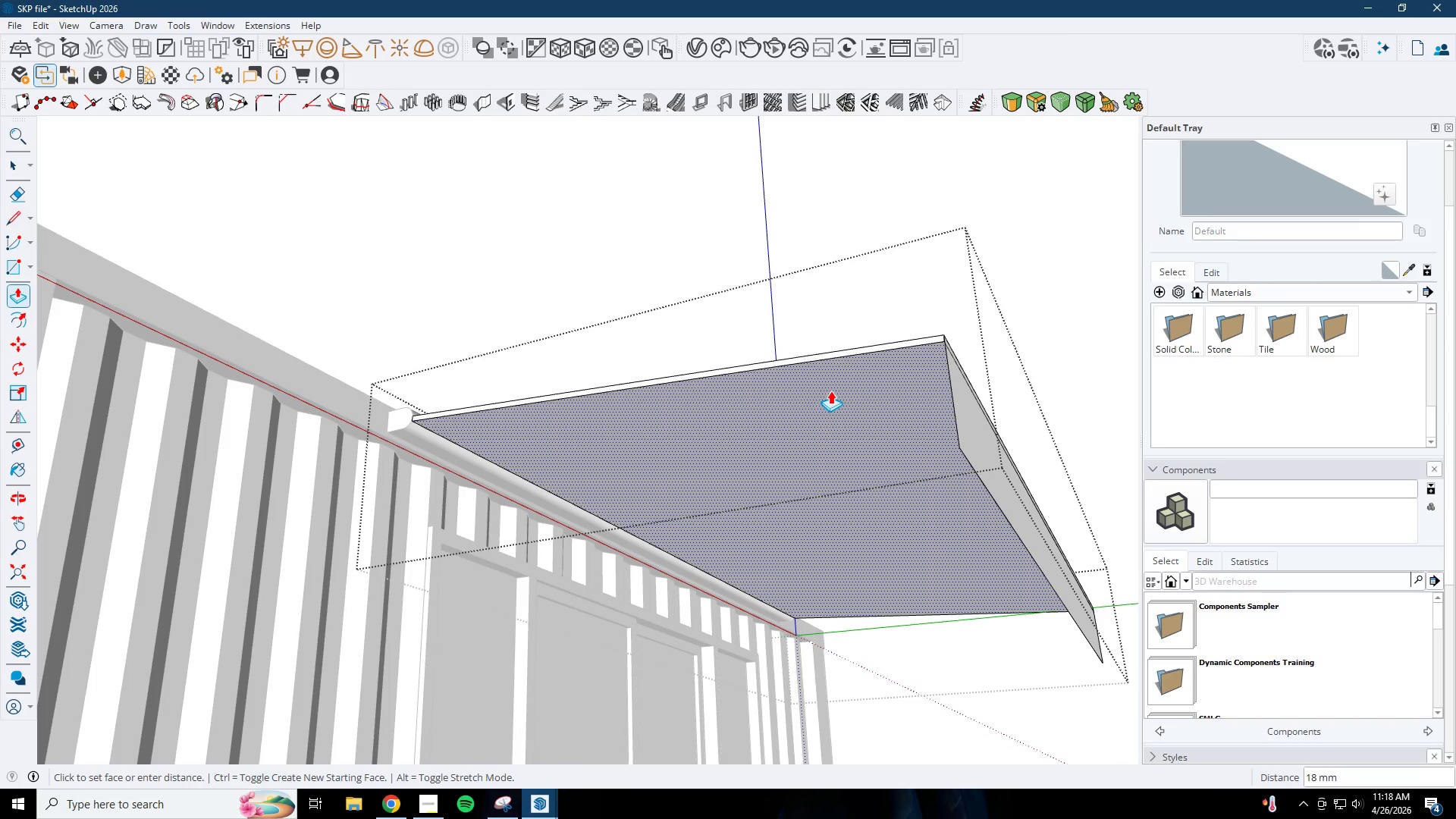 
scroll: coordinate [793, 435], scroll_direction: up, amount: 2.0
 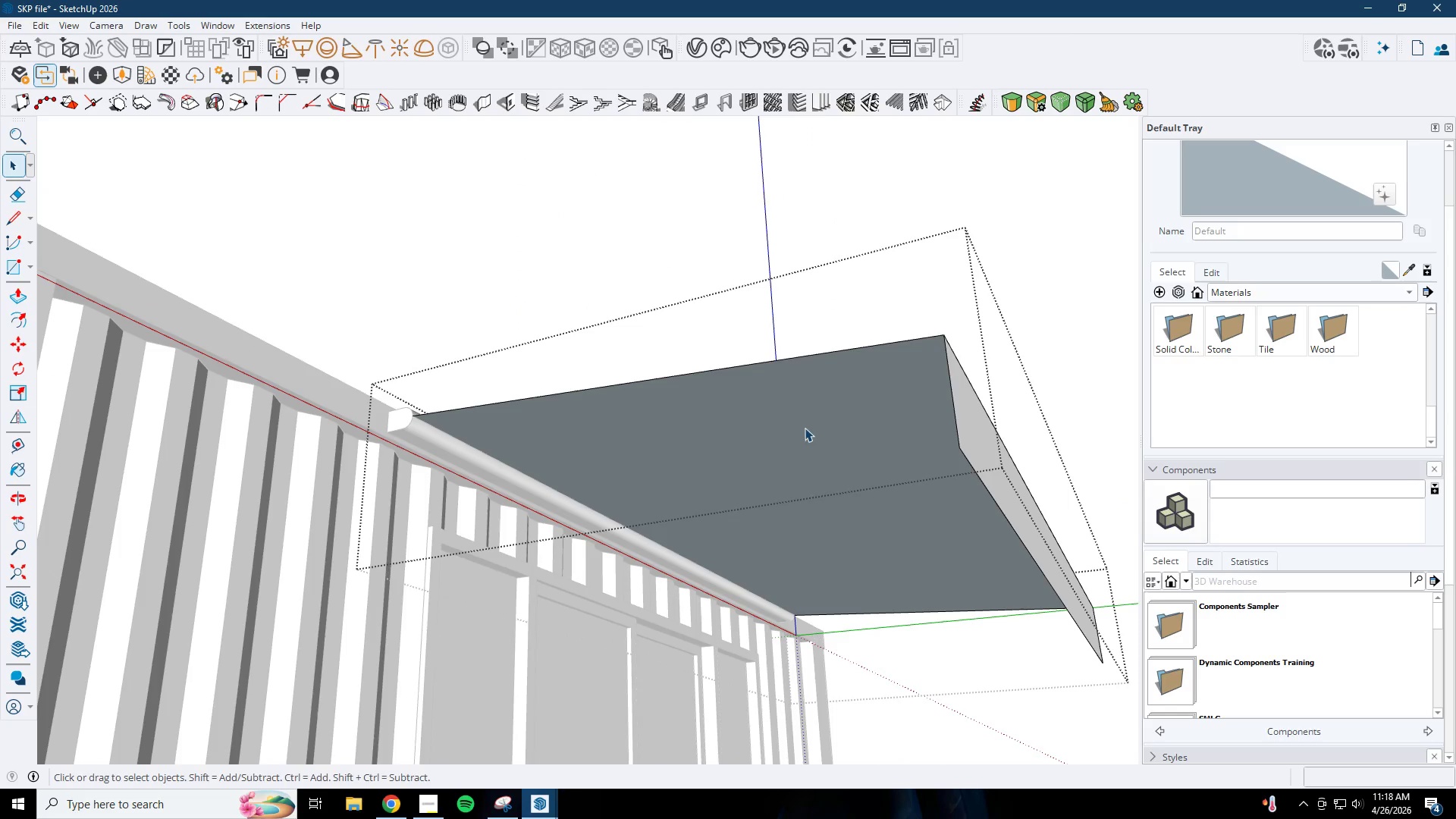 
key(Numpad3)
 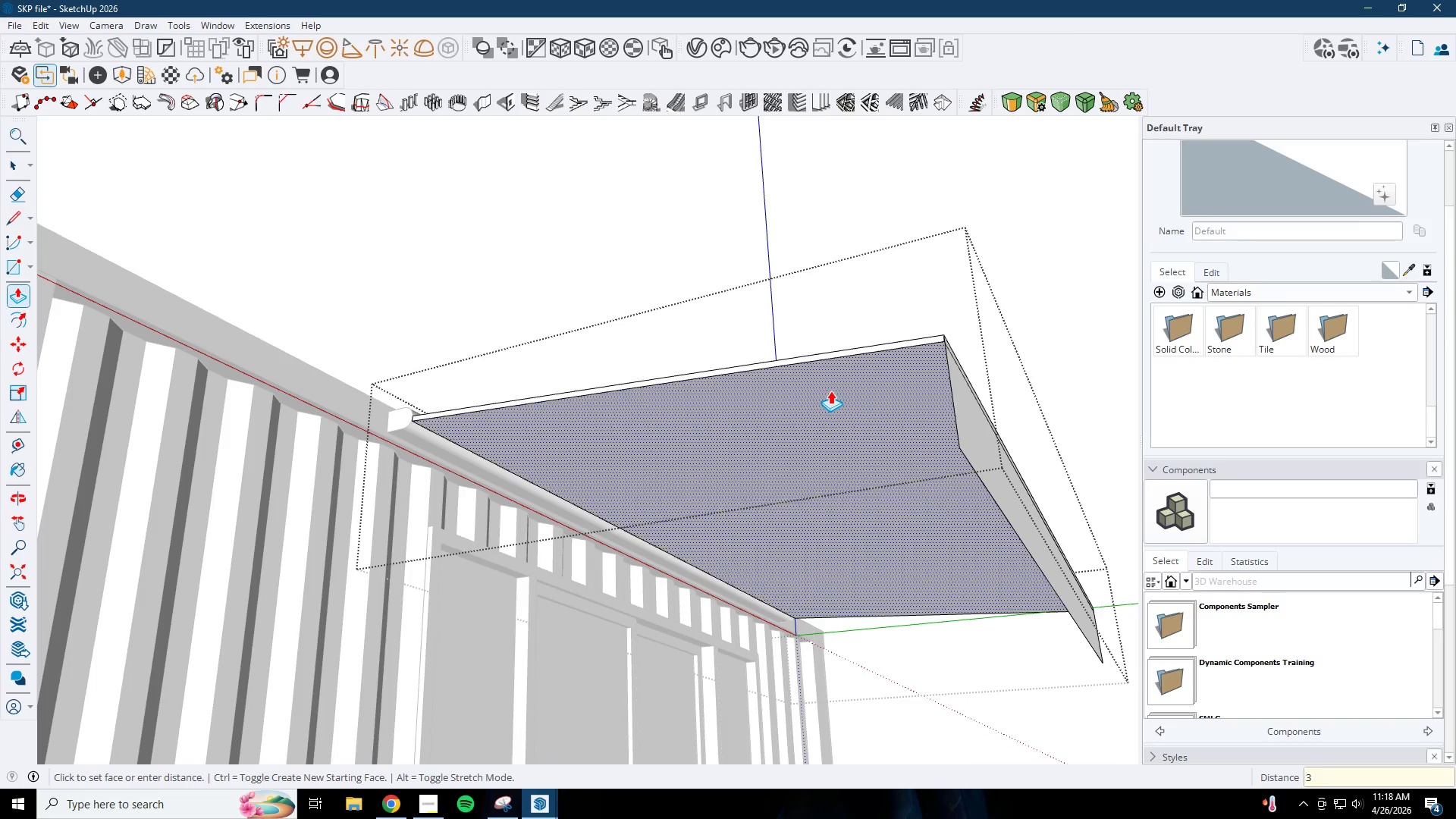 
key(NumpadEnter)
 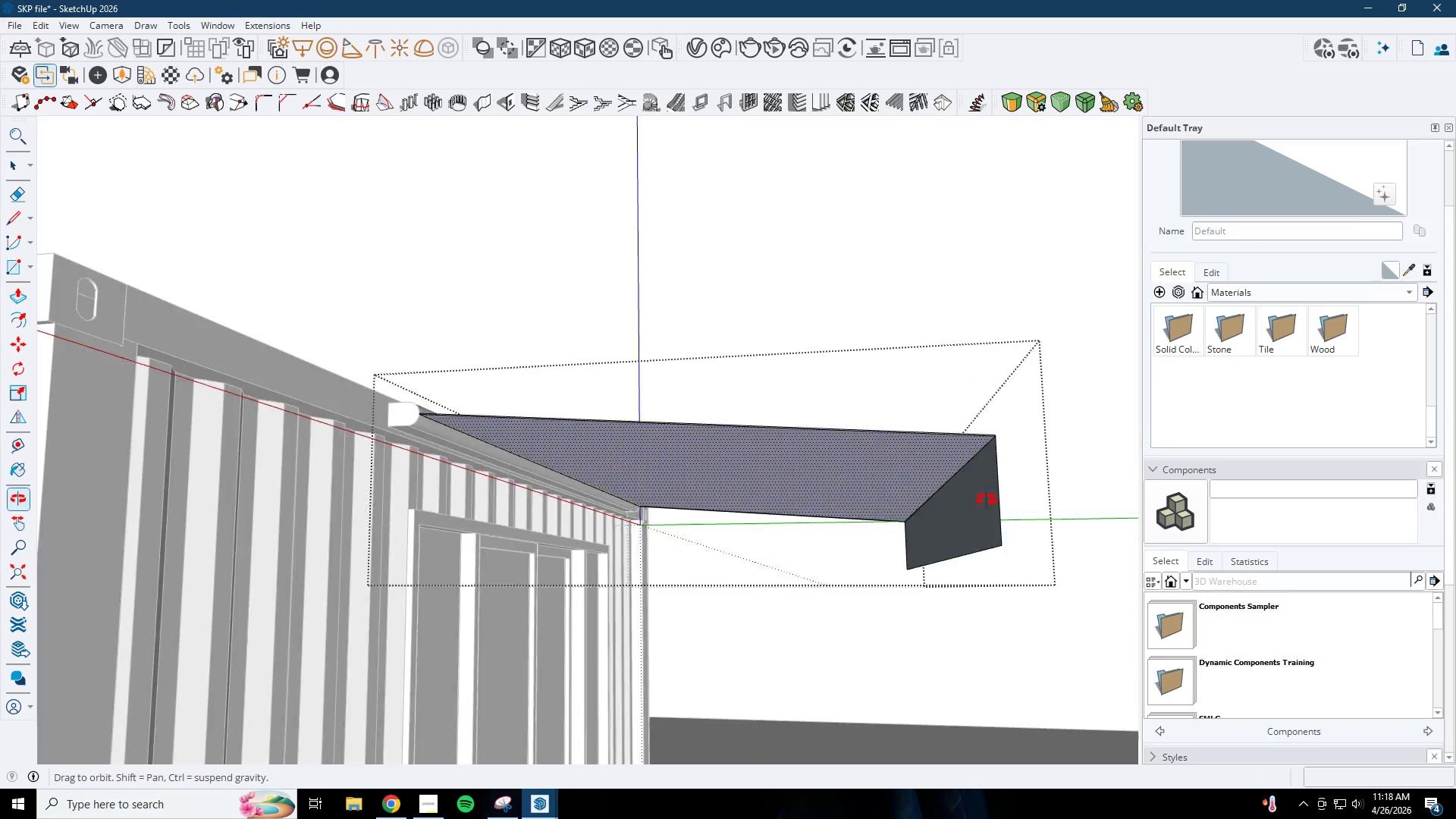 
left_click([987, 490])
 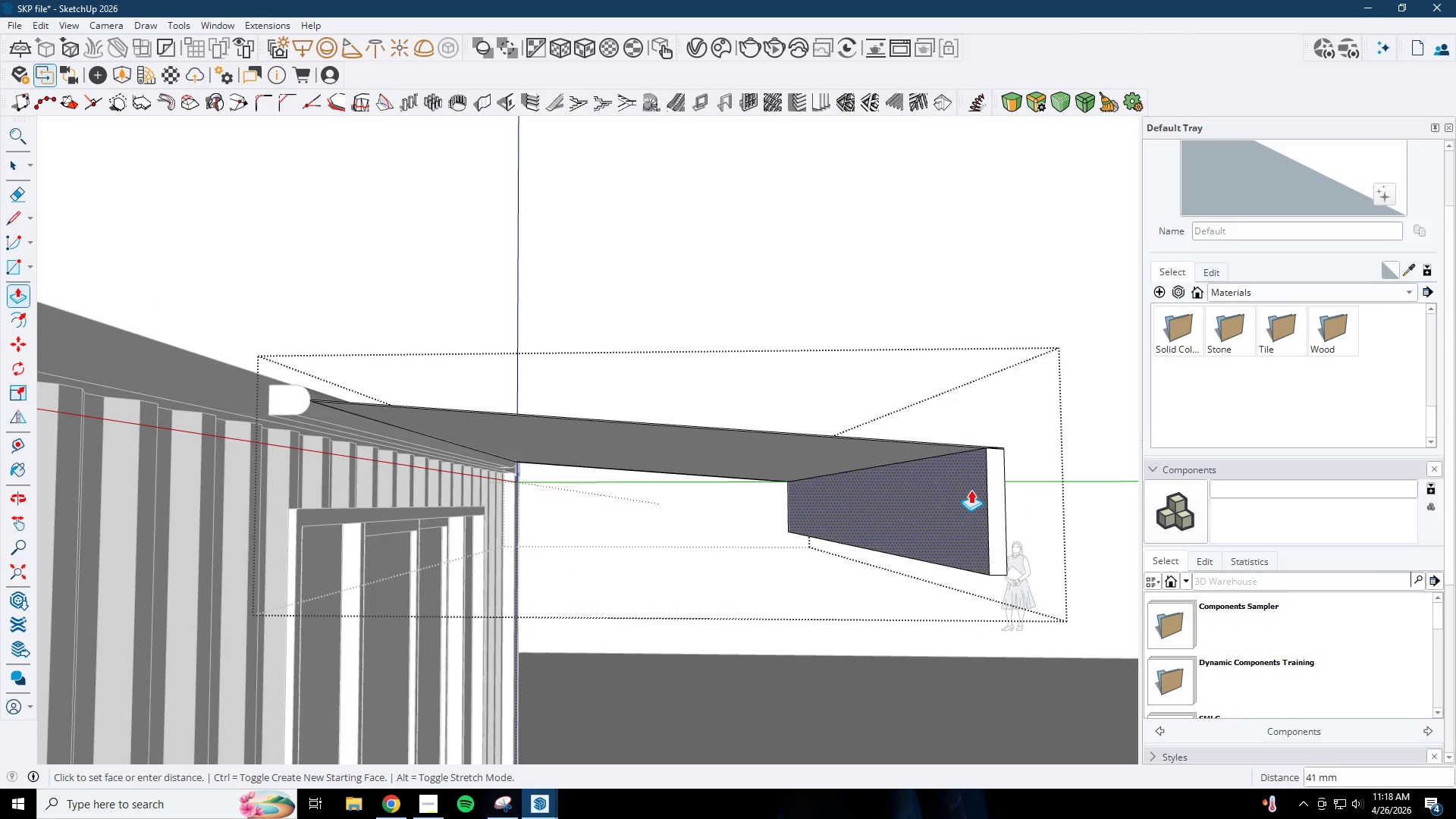 
scroll: coordinate [985, 499], scroll_direction: up, amount: 2.0
 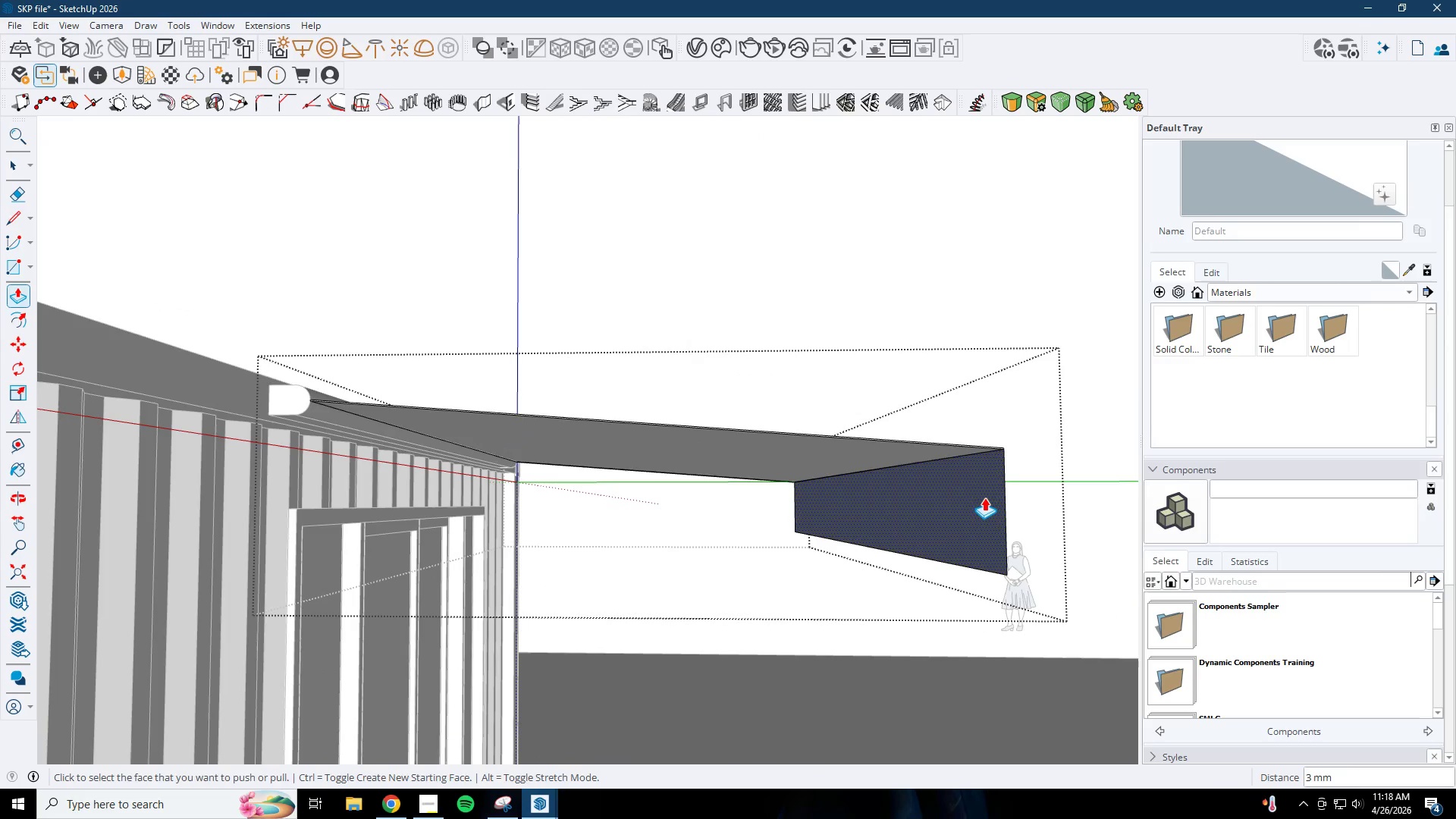 
key(Numpad3)
 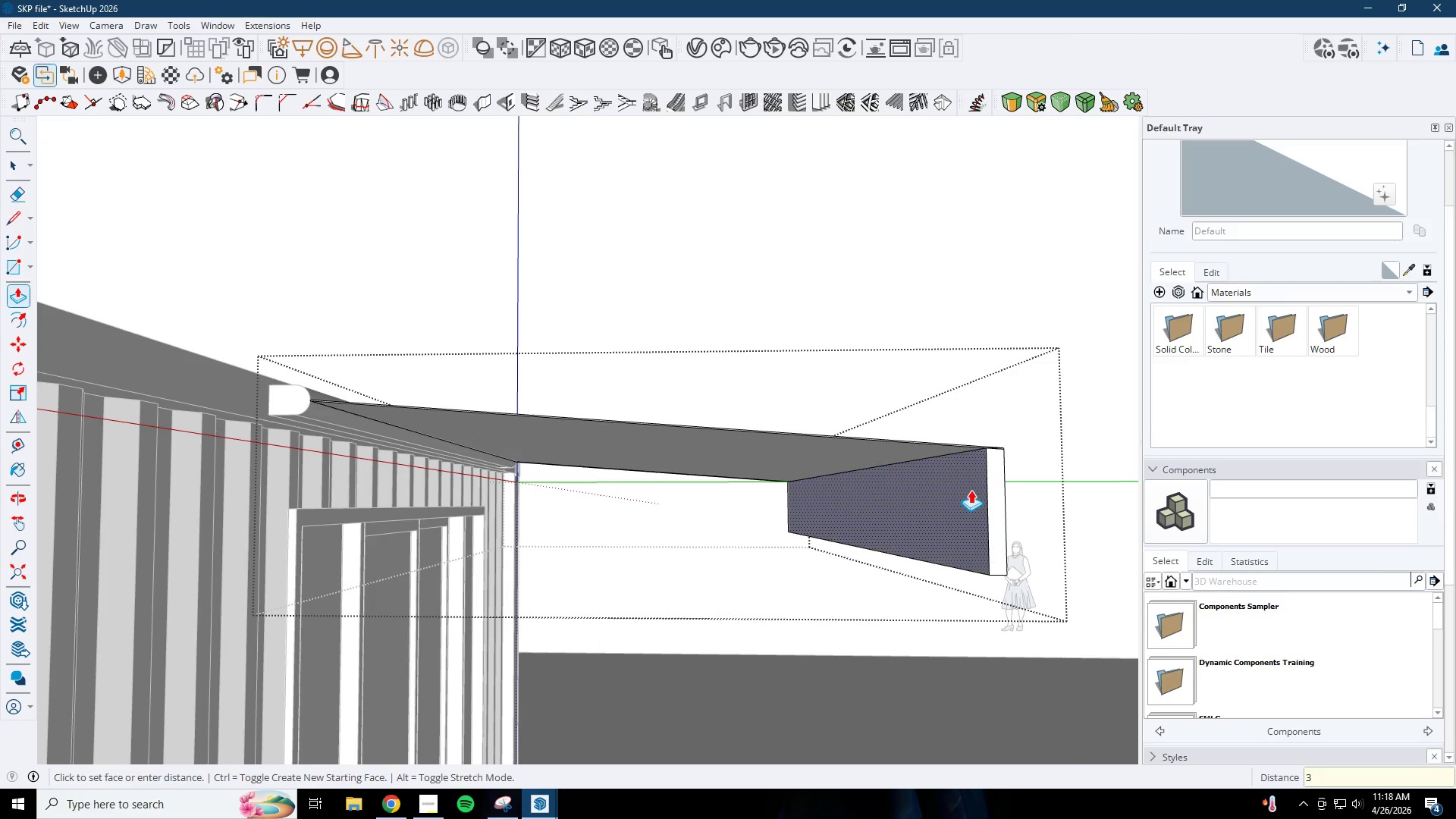 
key(NumpadEnter)
 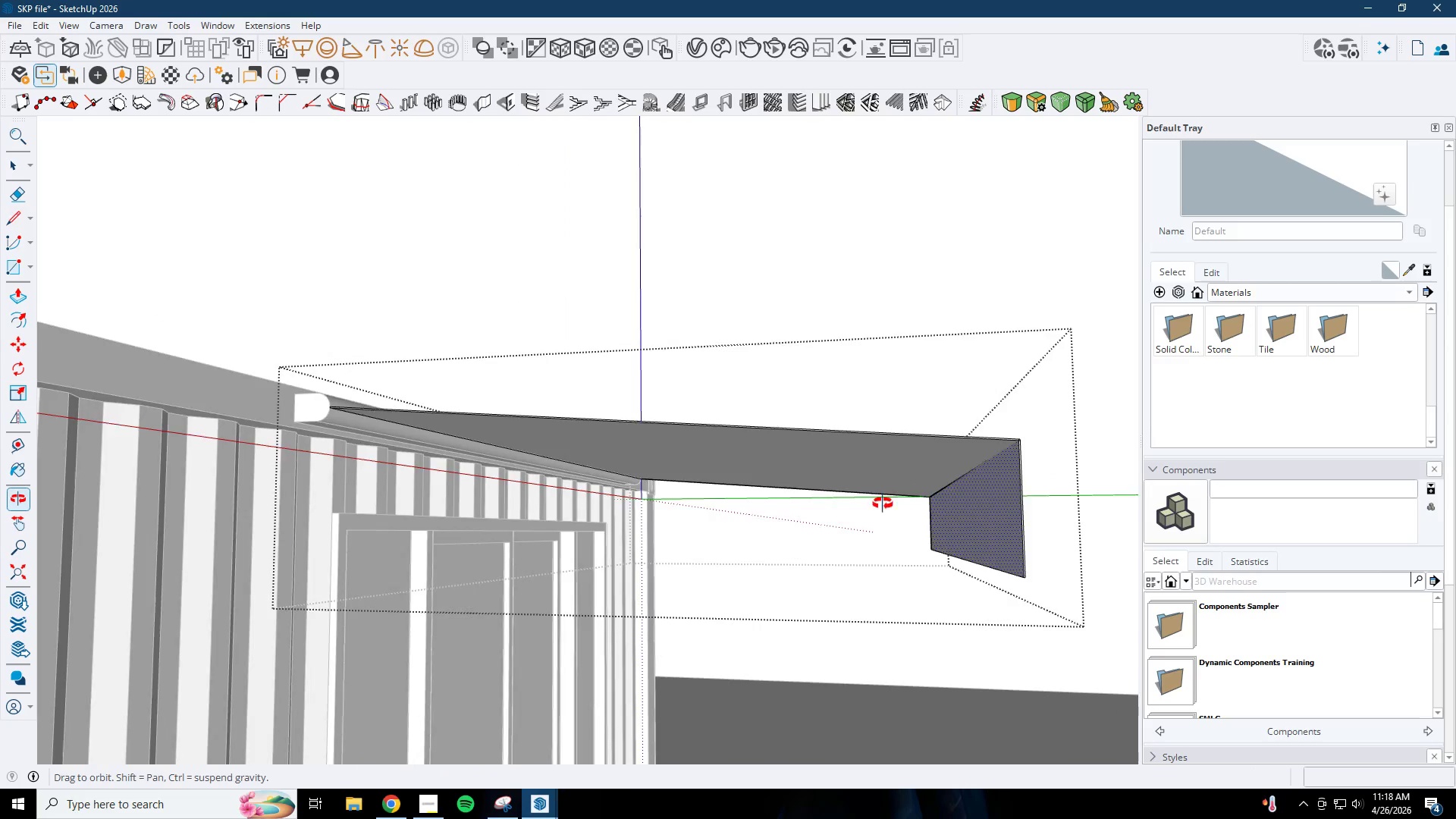 
scroll: coordinate [924, 425], scroll_direction: up, amount: 11.0
 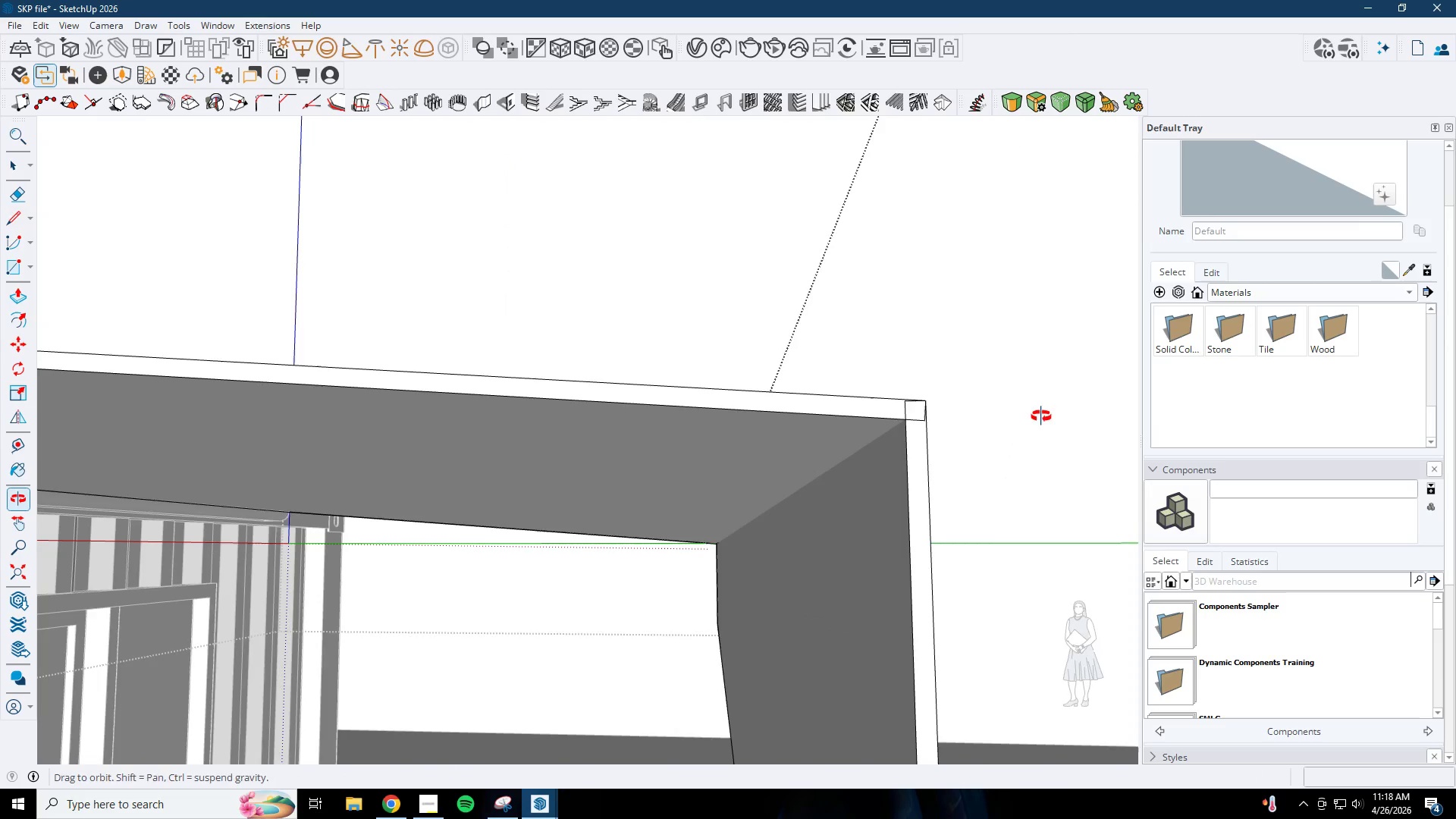 
key(Semicolon)
 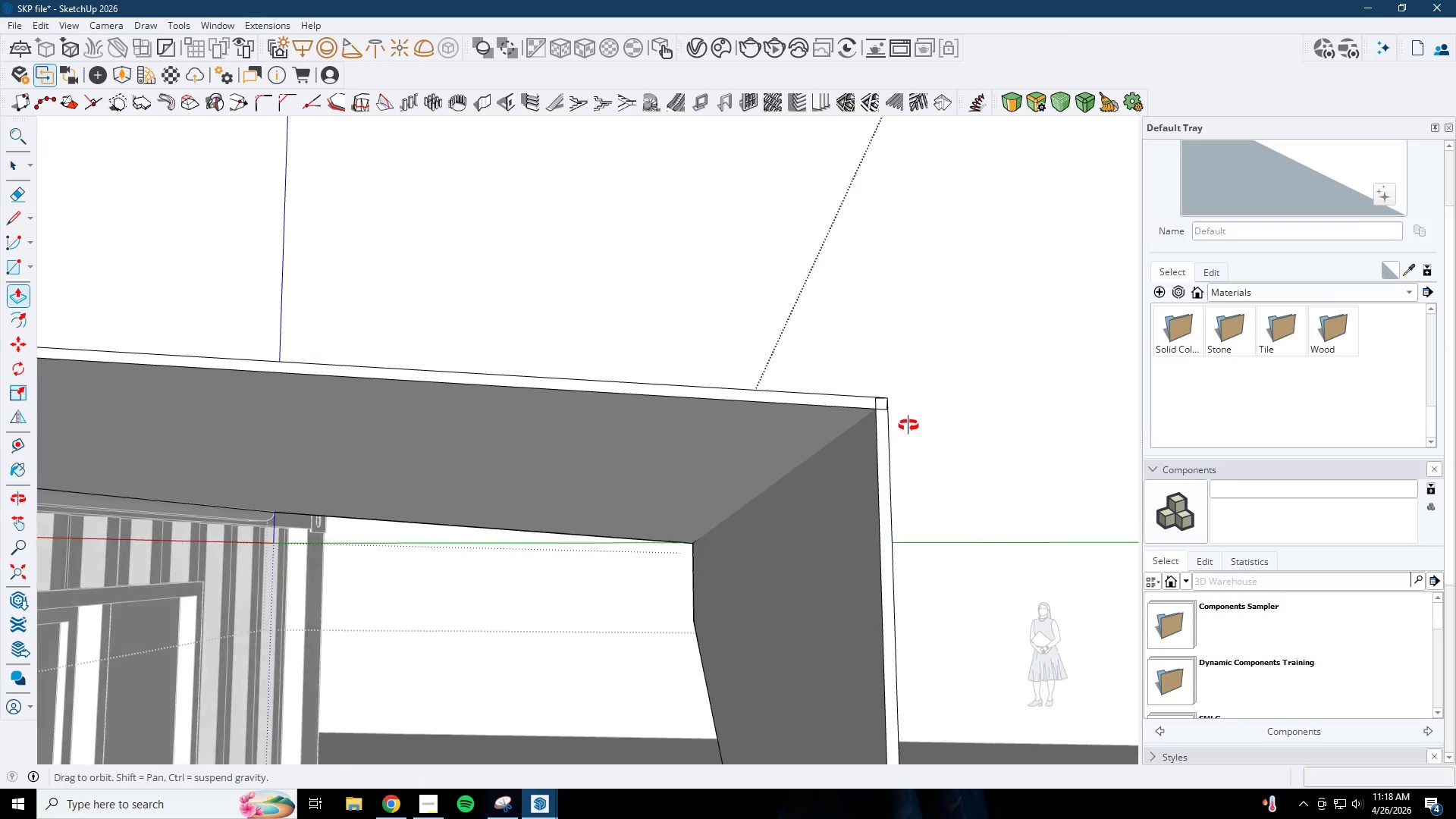 
scroll: coordinate [922, 416], scroll_direction: none, amount: 0.0
 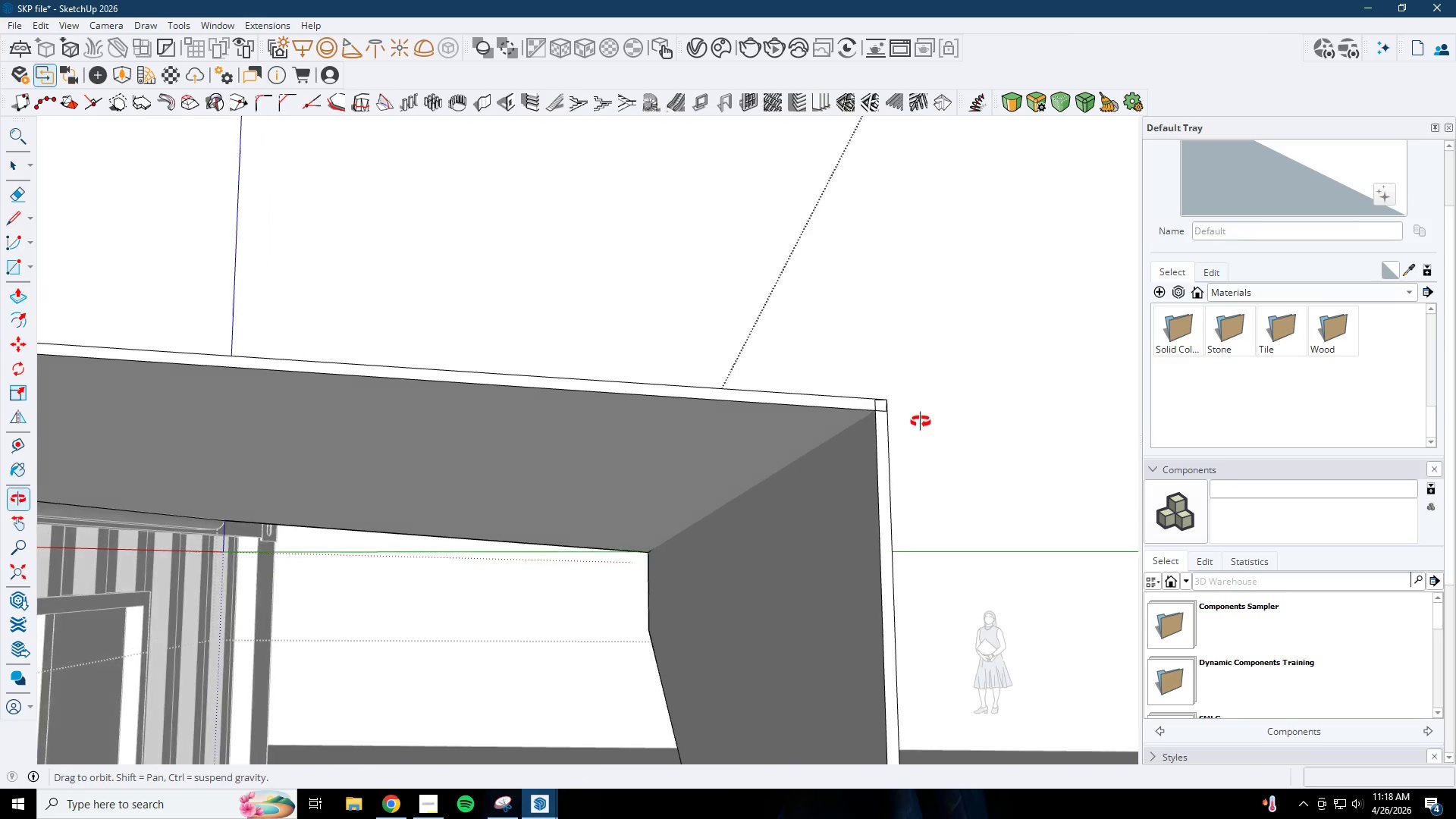 
key(L)
 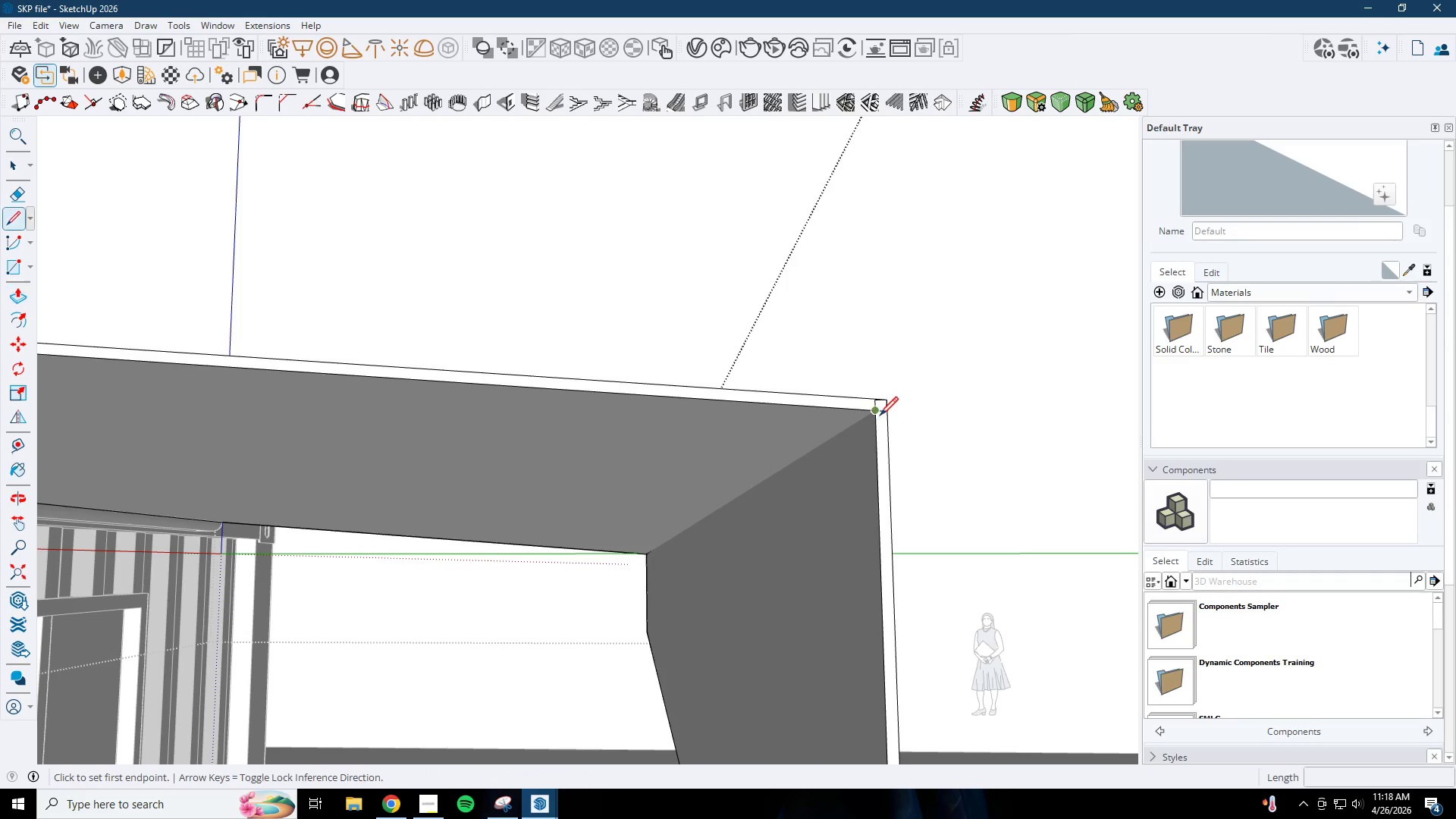 
left_click_drag(start_coordinate=[880, 417], to_coordinate=[873, 417])
 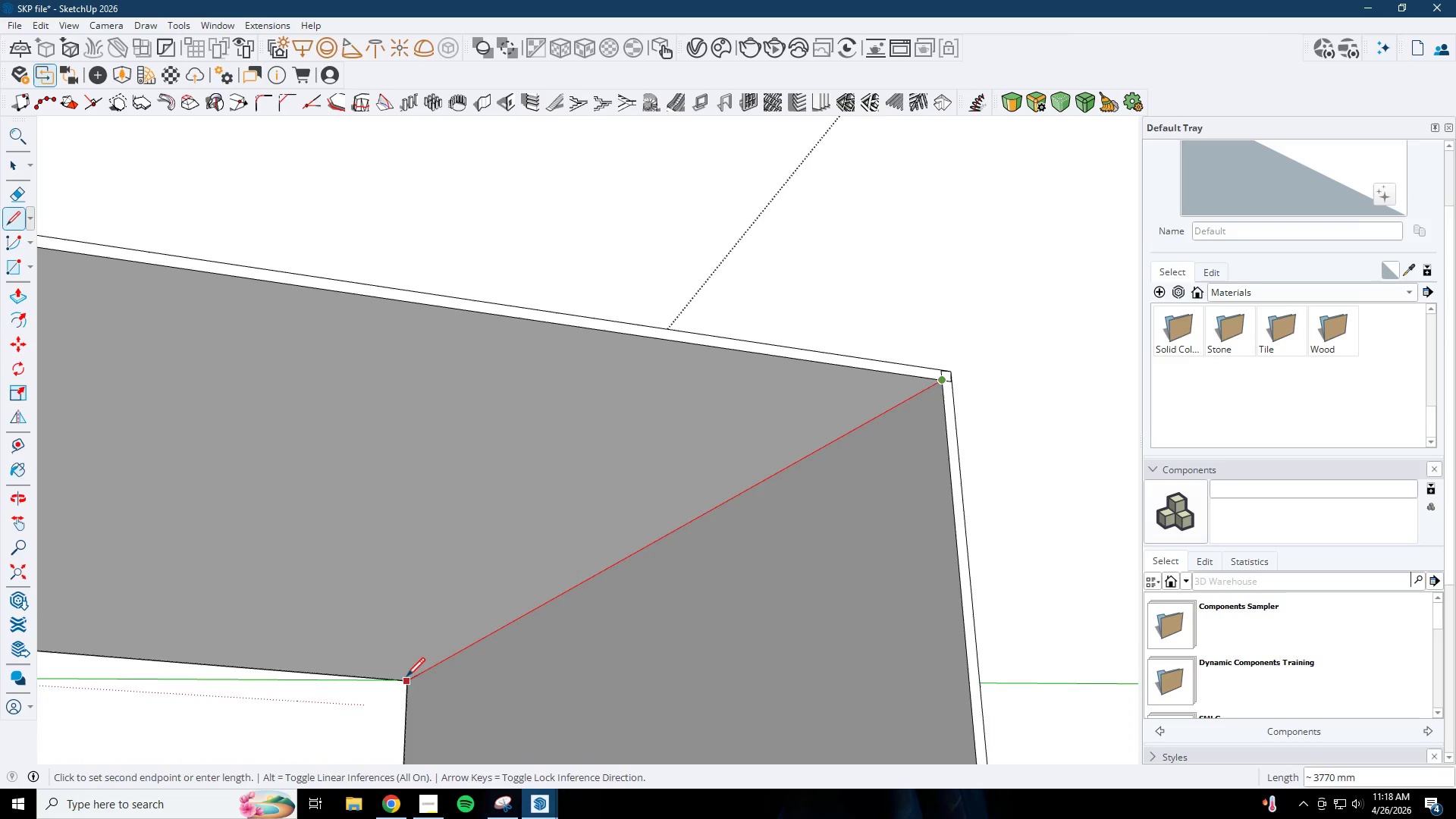 
scroll: coordinate [784, 500], scroll_direction: down, amount: 1.0
 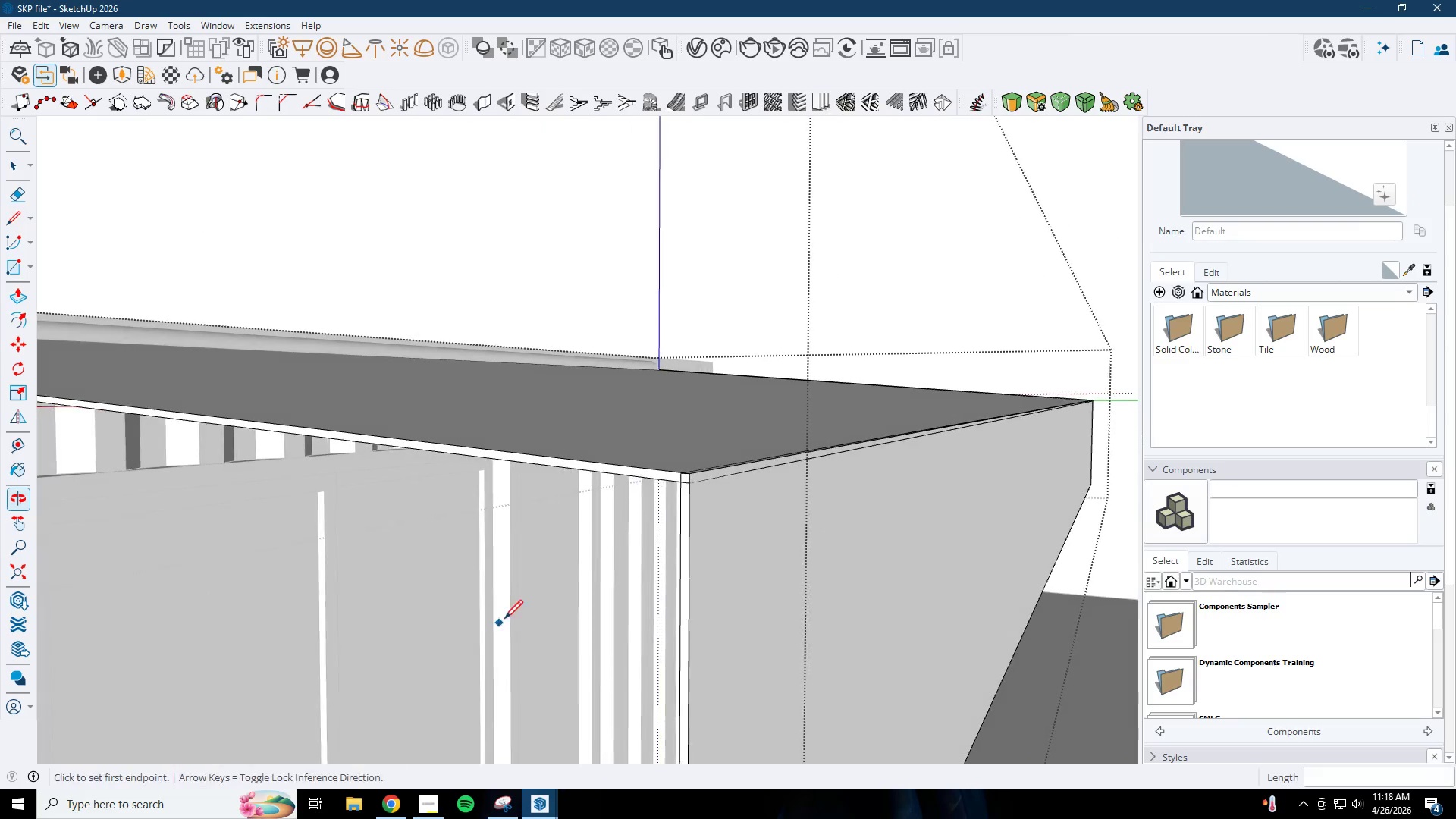 
key(E)
 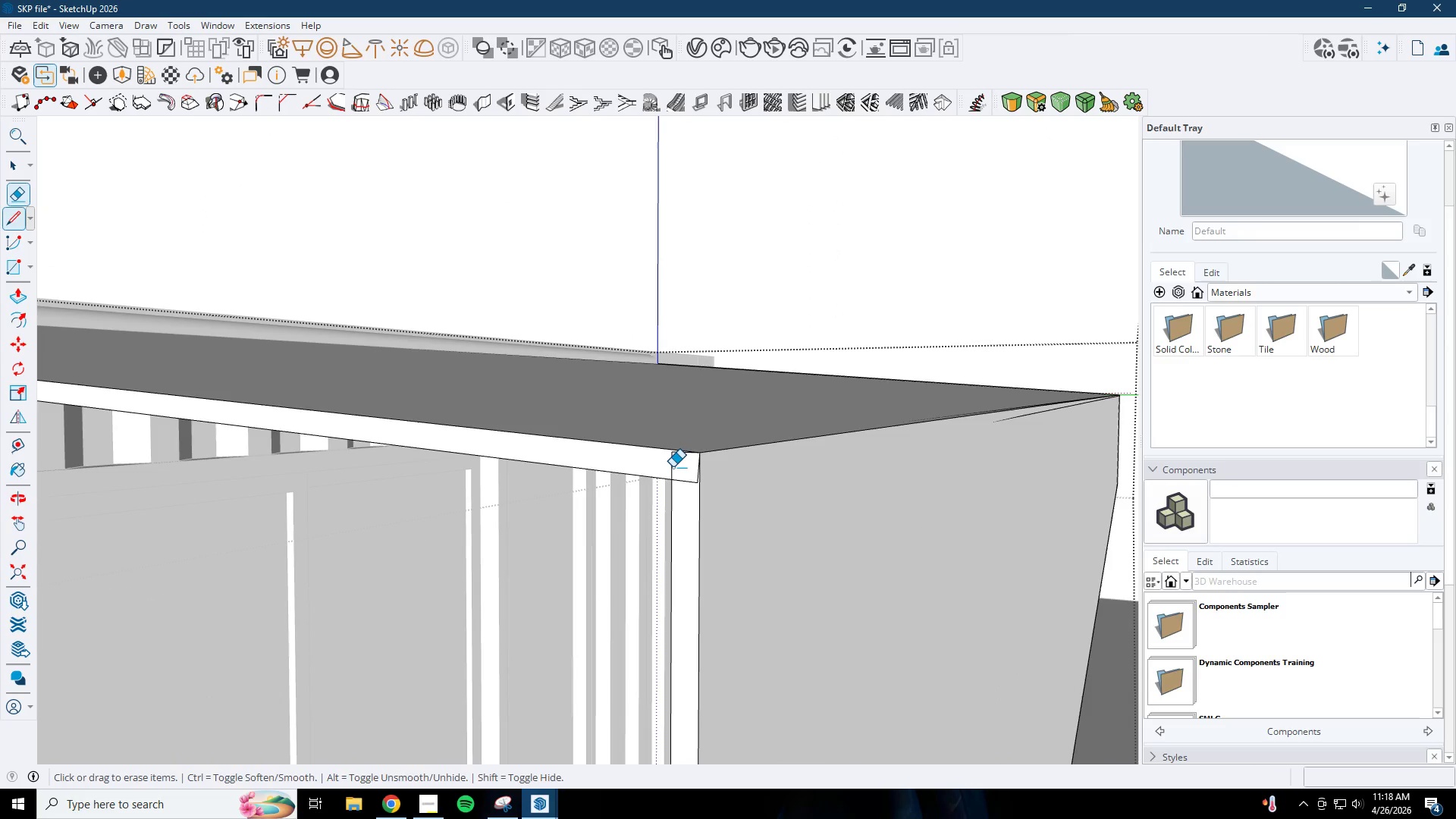 
left_click_drag(start_coordinate=[673, 467], to_coordinate=[679, 472])
 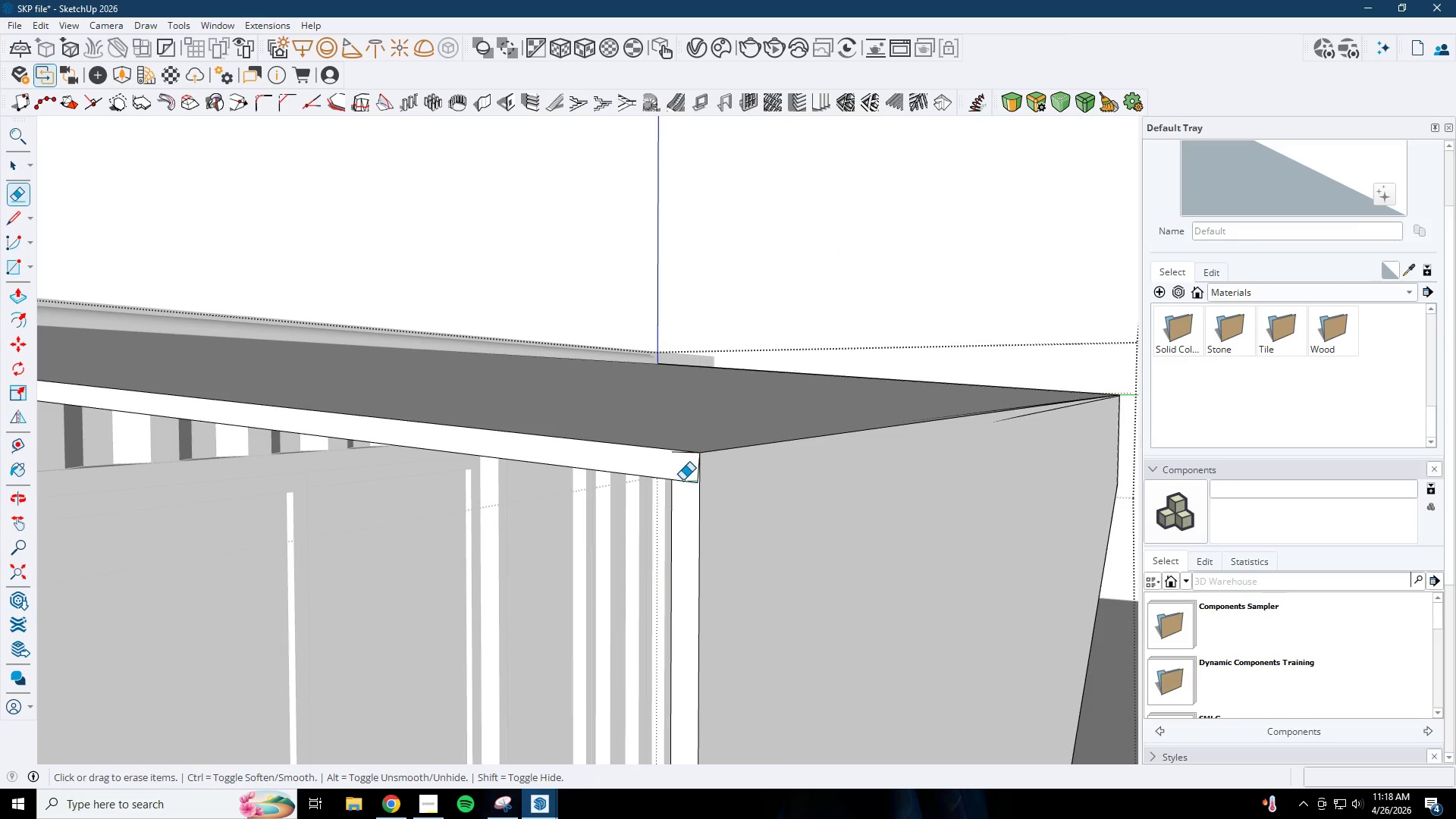 
scroll: coordinate [673, 478], scroll_direction: up, amount: 11.0
 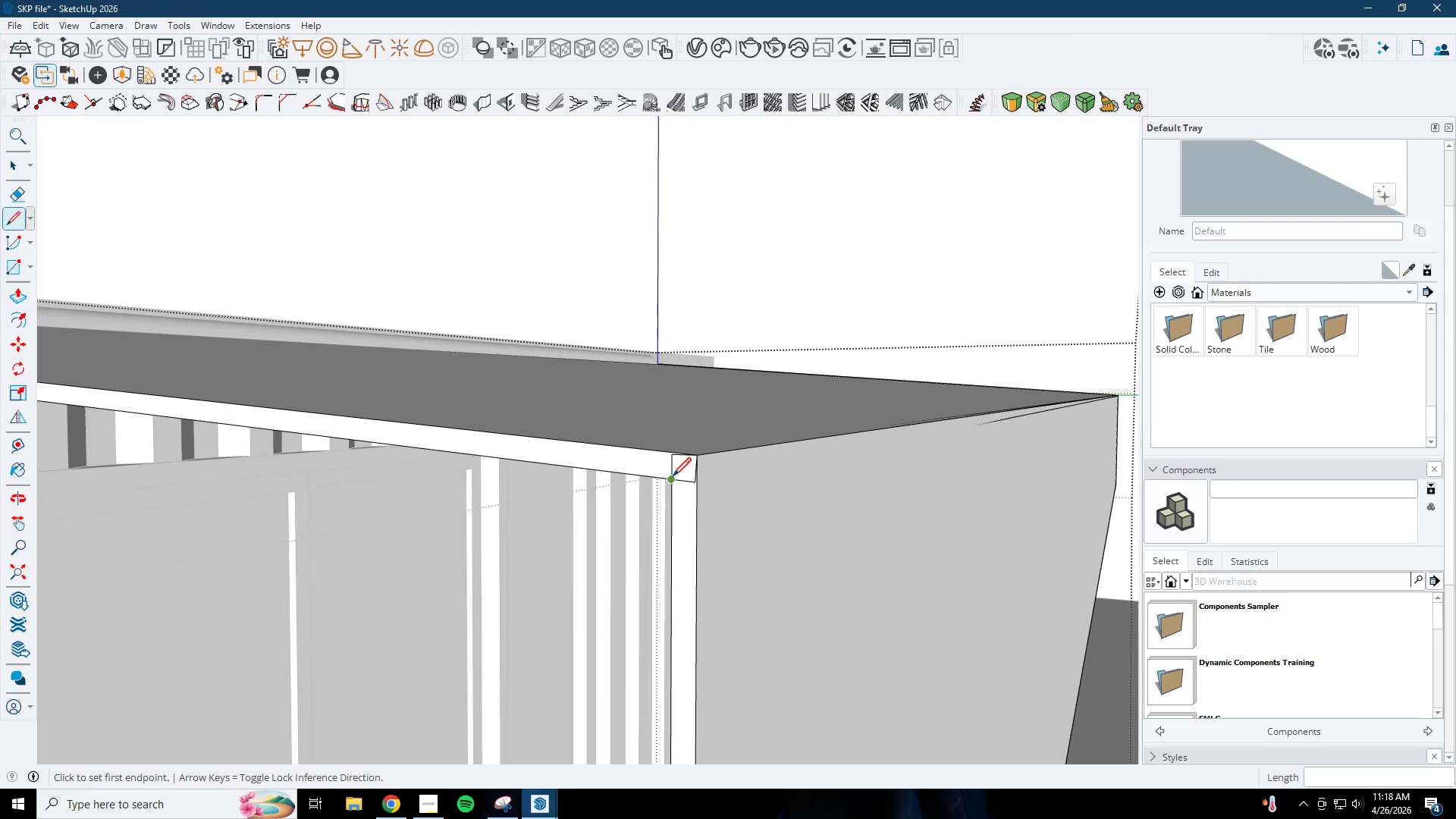 
left_click_drag(start_coordinate=[684, 484], to_coordinate=[685, 494])
 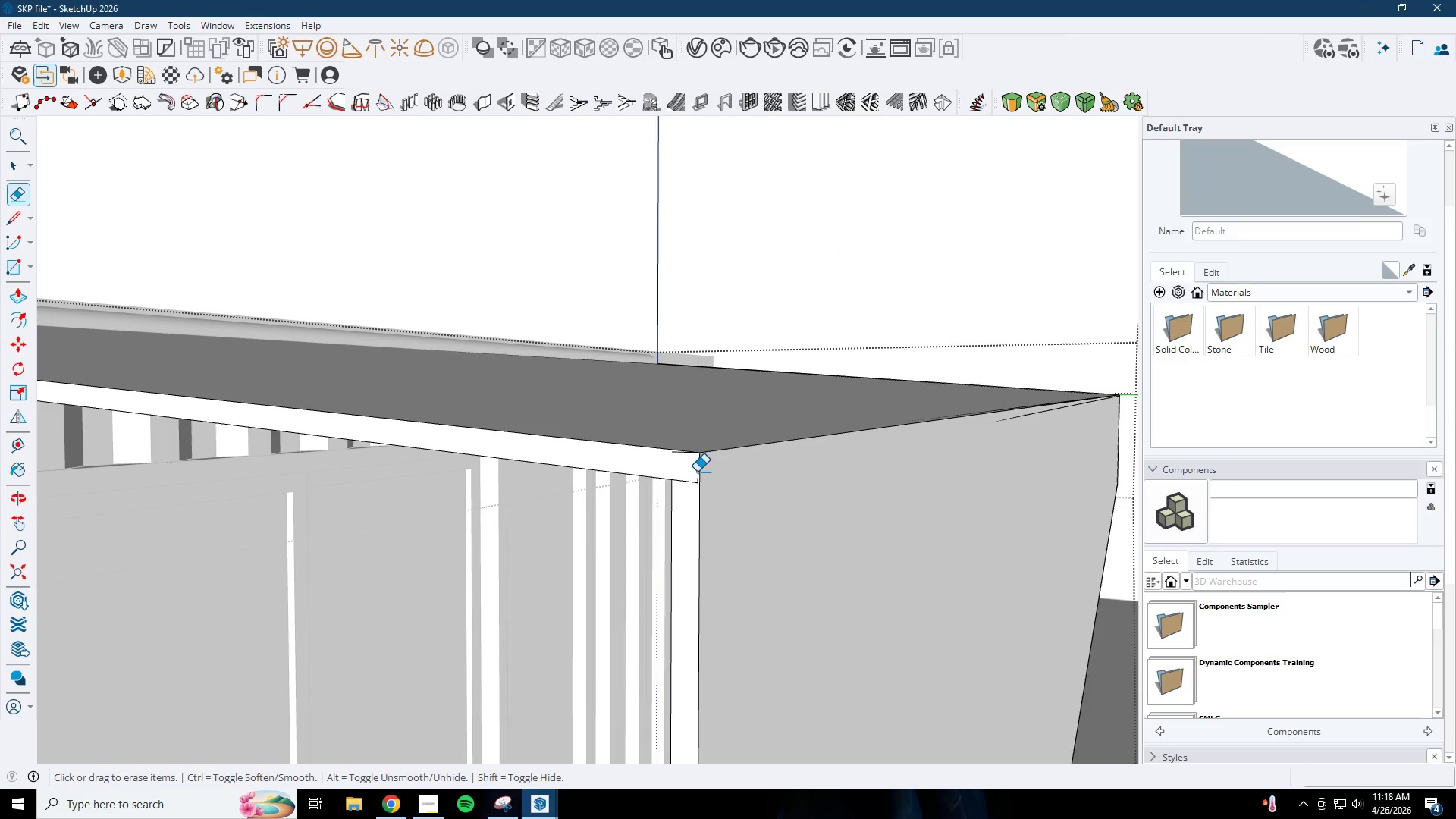 
left_click_drag(start_coordinate=[692, 476], to_coordinate=[691, 491])
 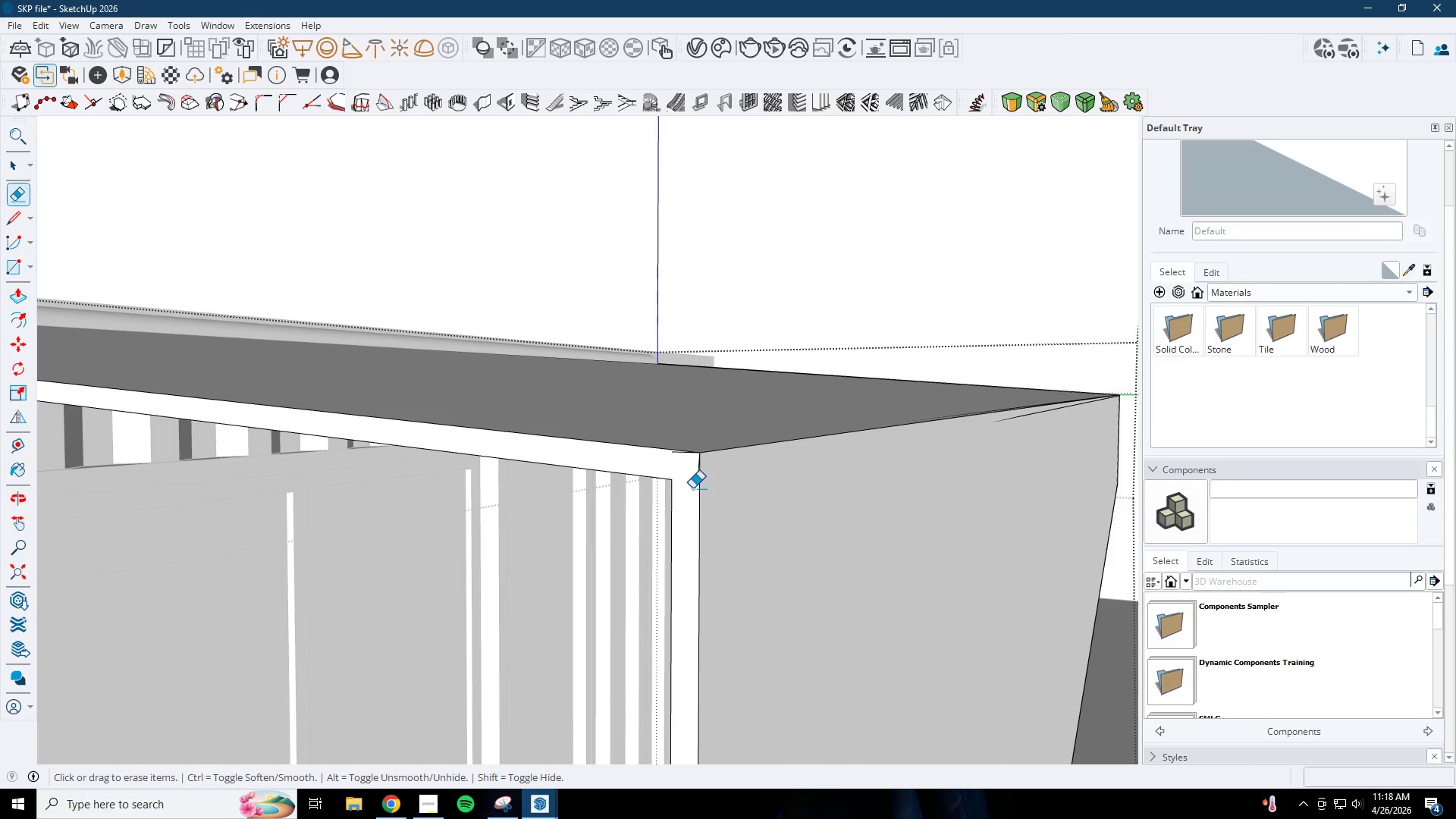 
scroll: coordinate [695, 483], scroll_direction: up, amount: 7.0
 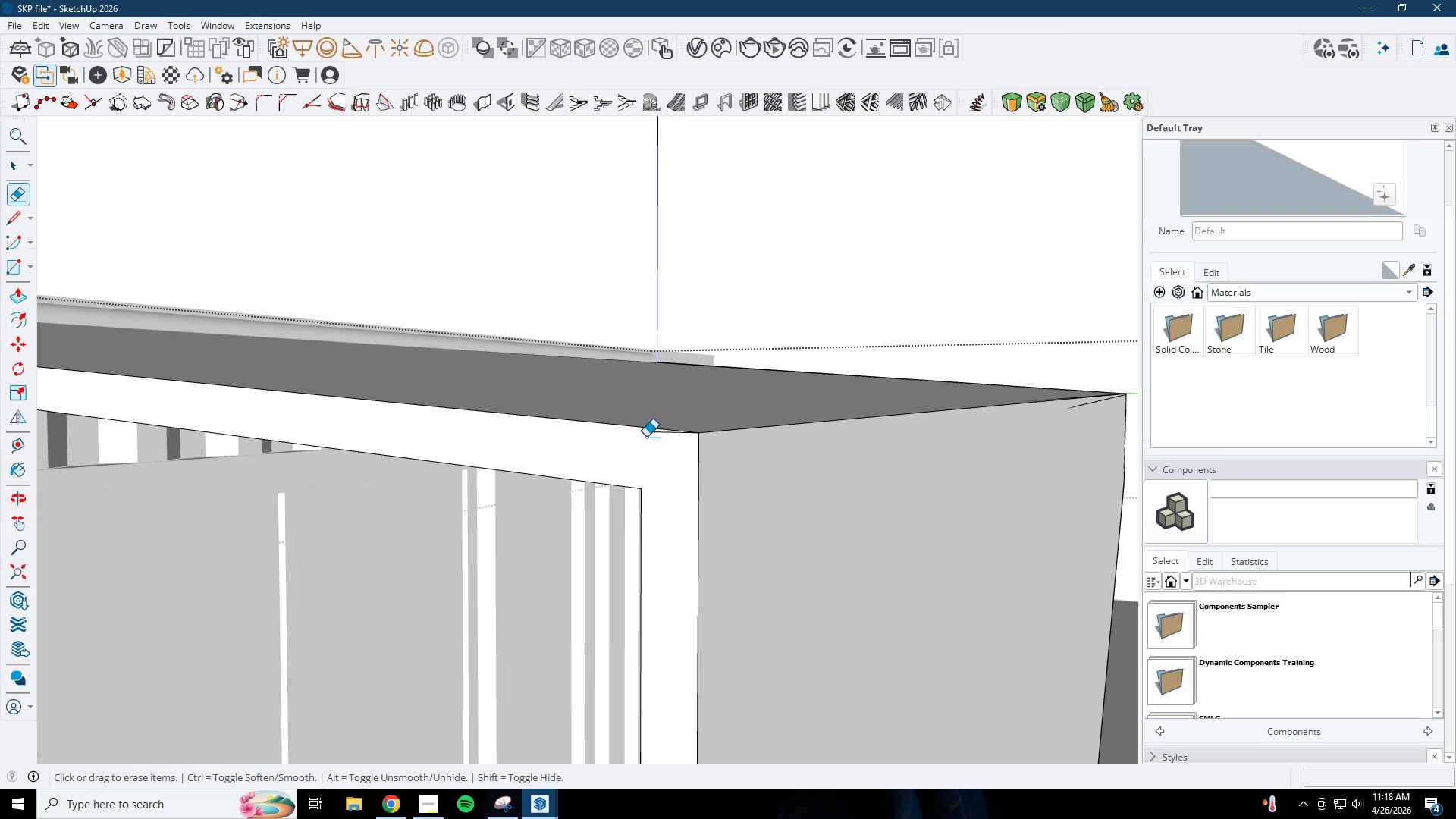 
left_click([646, 437])
 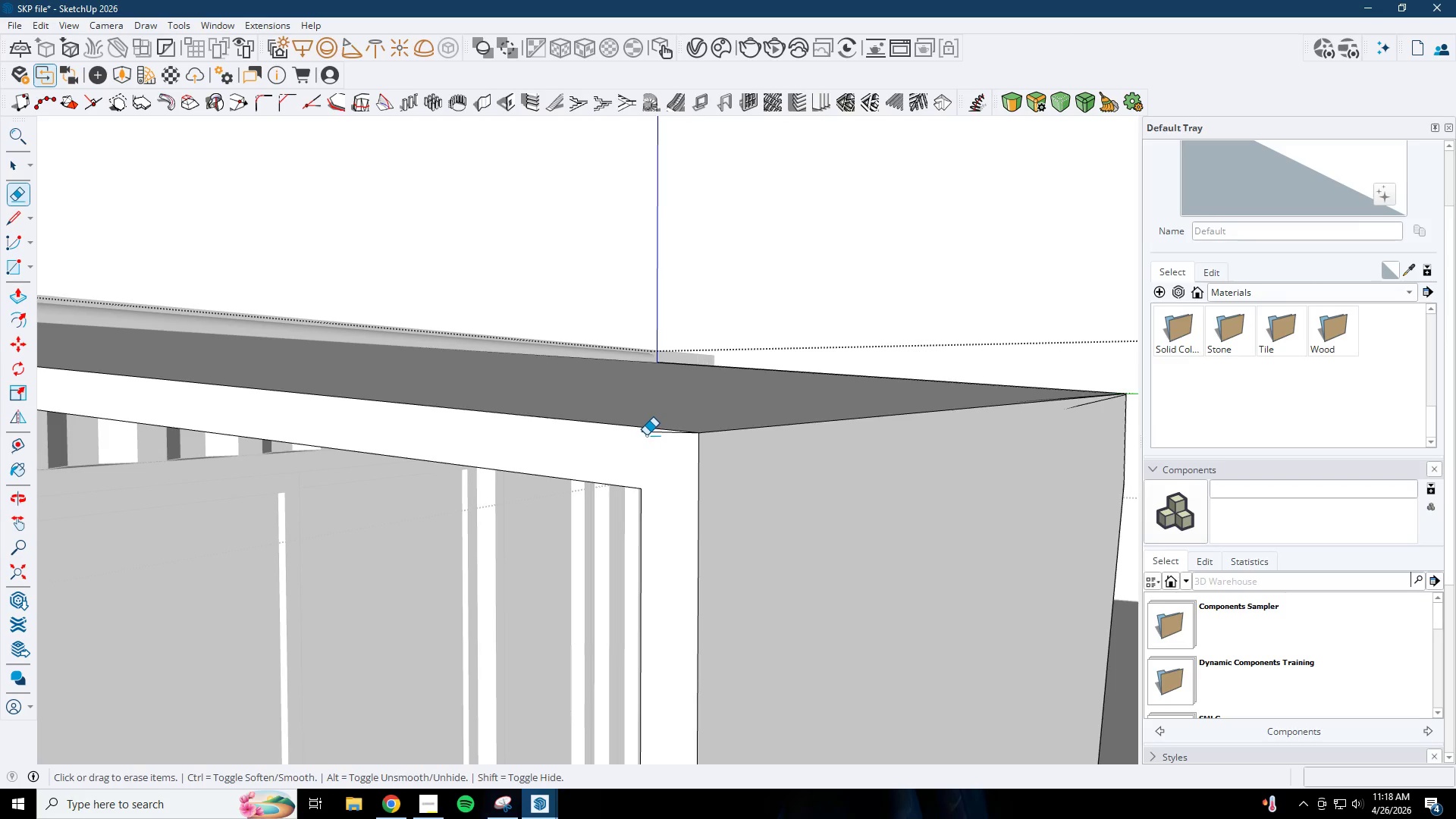 
left_click_drag(start_coordinate=[646, 435], to_coordinate=[648, 441])
 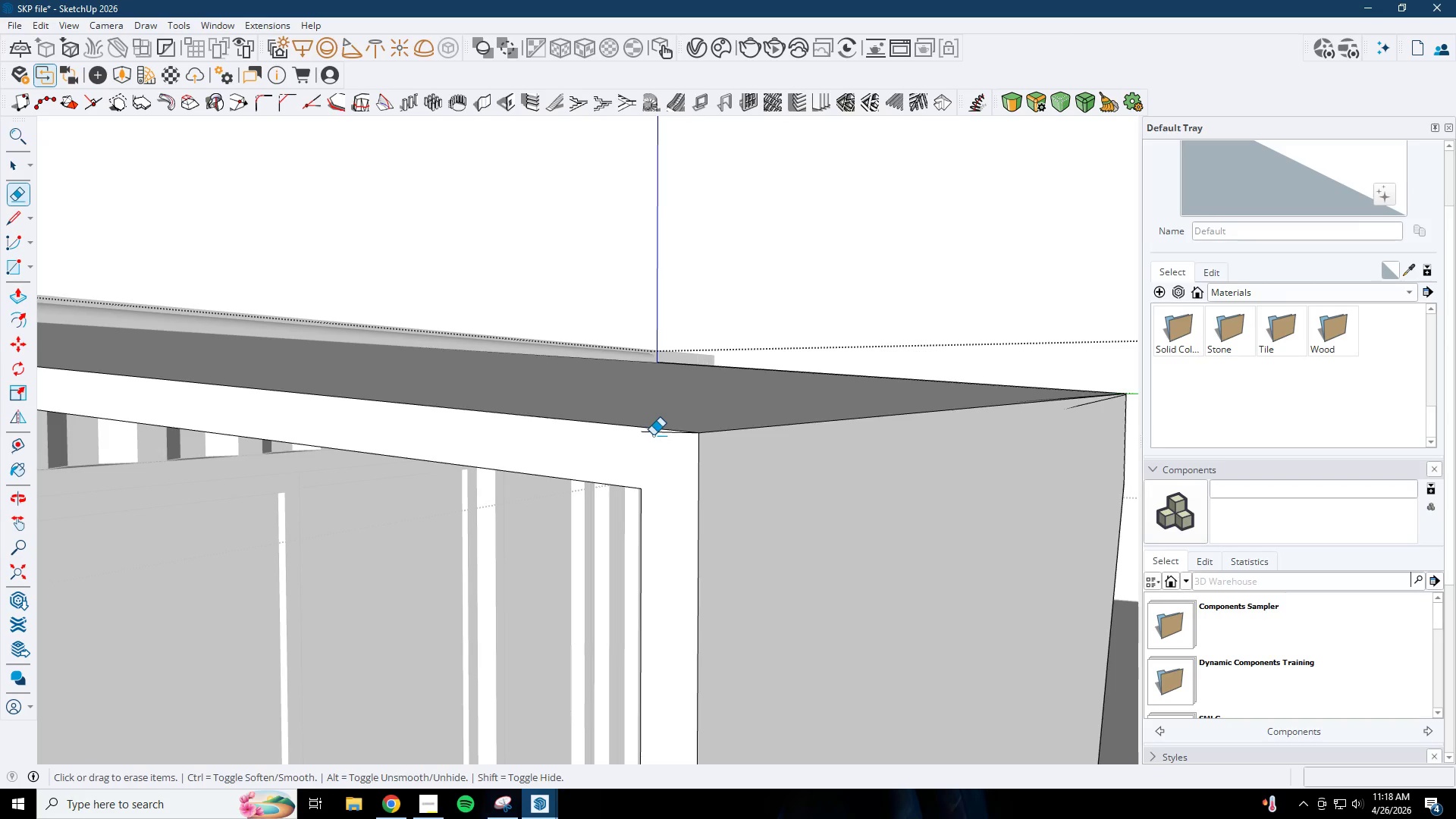 
left_click_drag(start_coordinate=[653, 435], to_coordinate=[652, 441])
 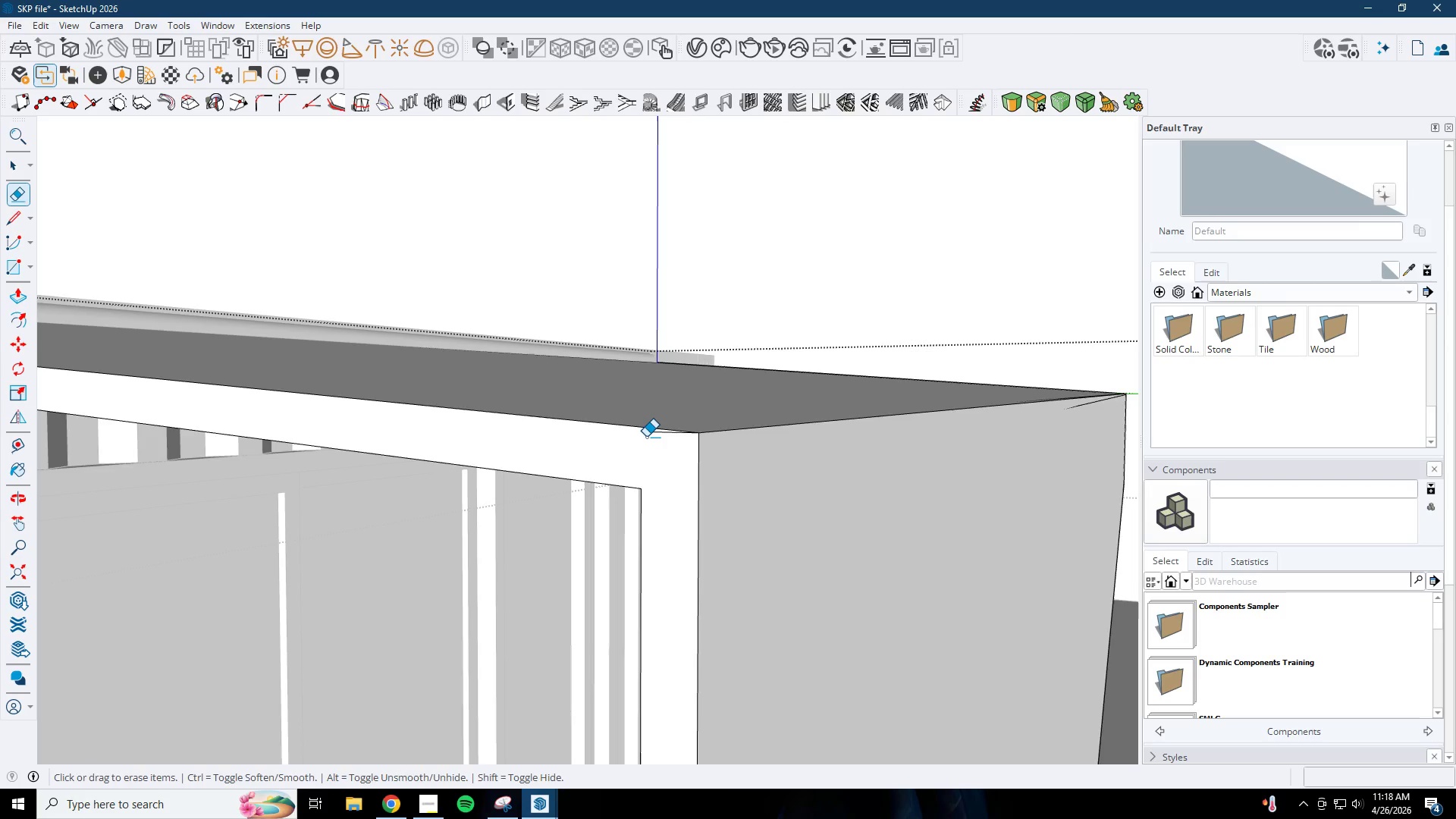 
left_click_drag(start_coordinate=[655, 432], to_coordinate=[645, 435])
 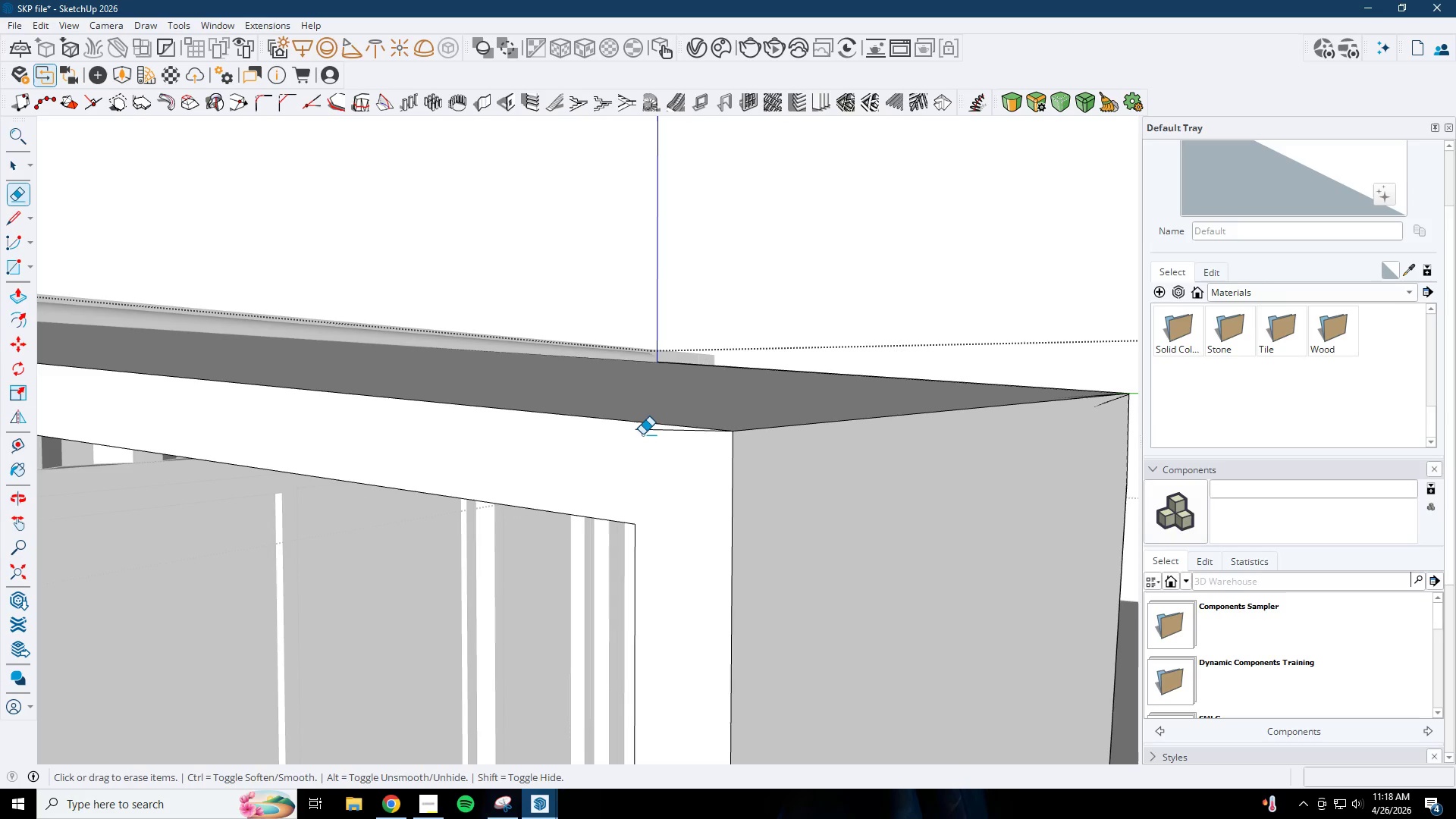 
scroll: coordinate [659, 432], scroll_direction: up, amount: 5.0
 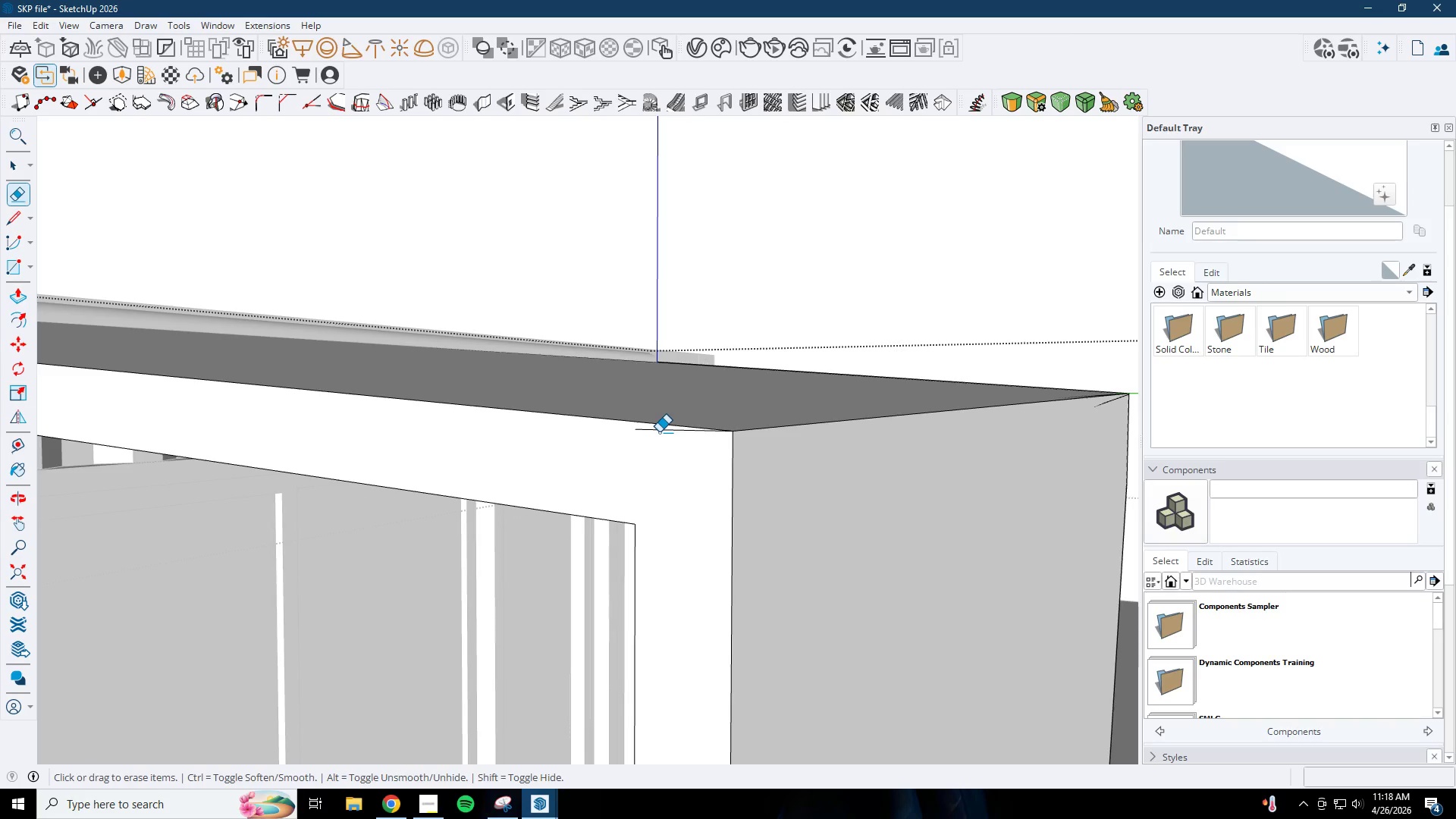 
left_click_drag(start_coordinate=[642, 433], to_coordinate=[653, 441])
 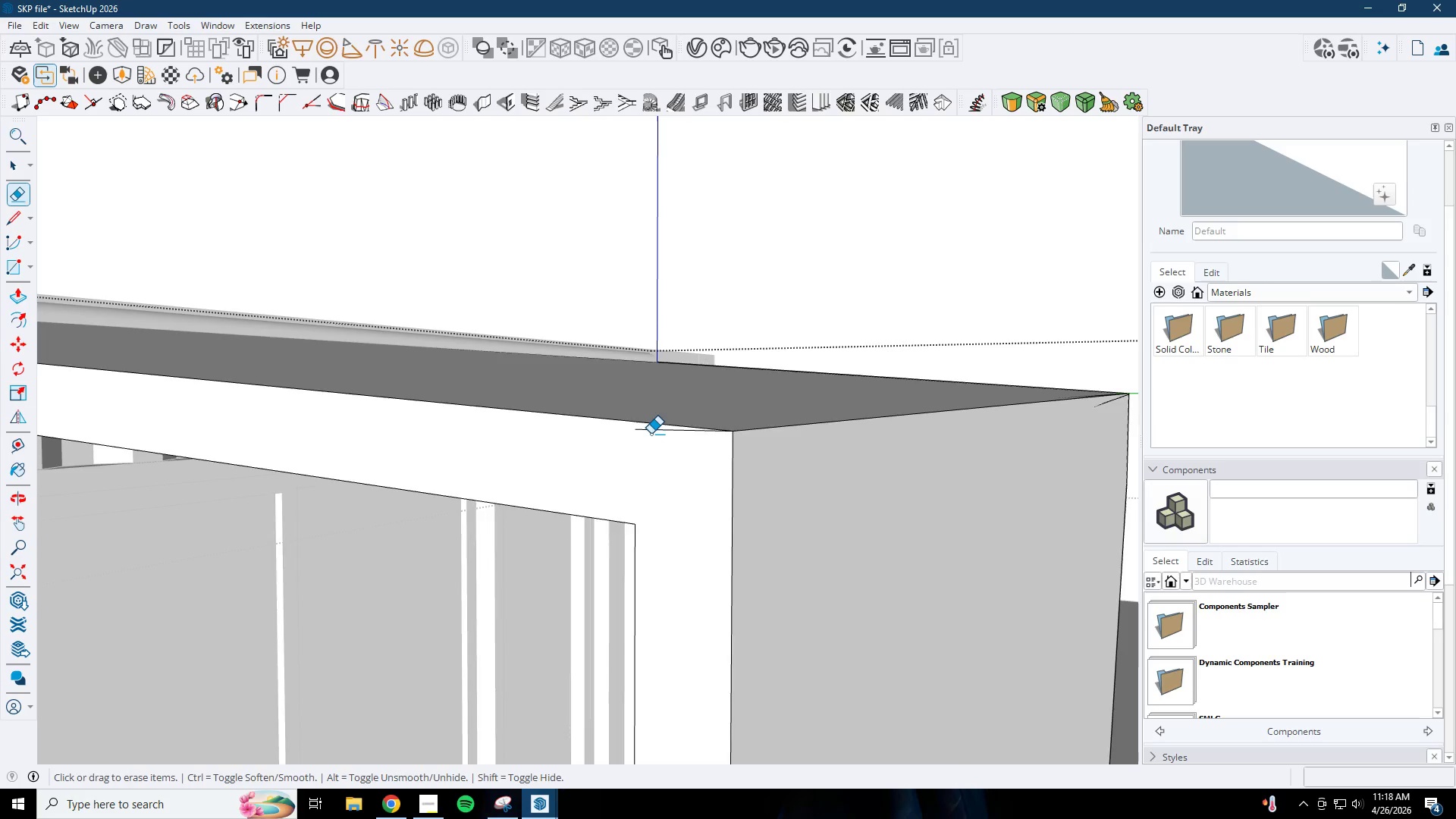 
left_click_drag(start_coordinate=[649, 431], to_coordinate=[641, 449])
 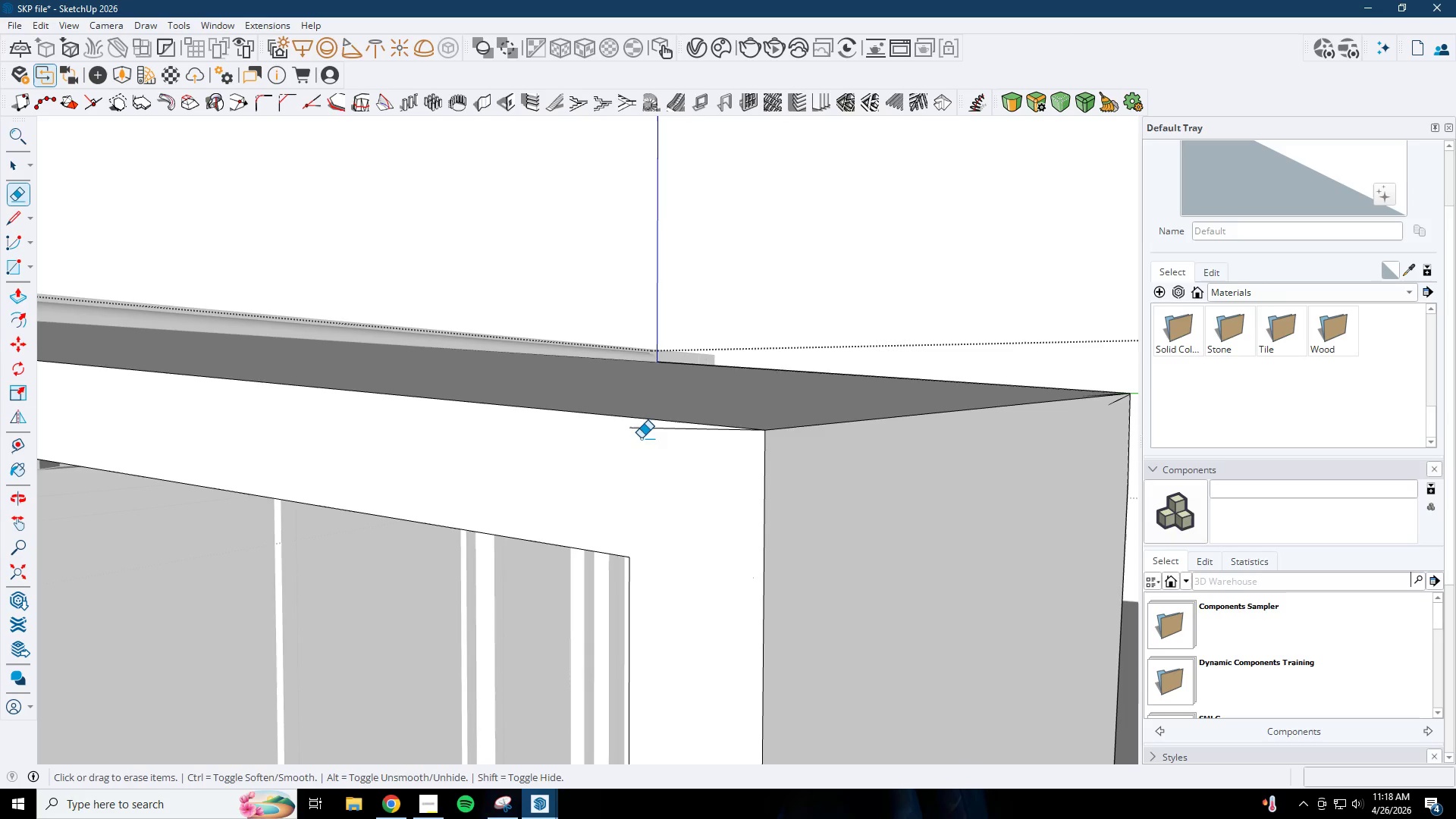 
scroll: coordinate [651, 434], scroll_direction: up, amount: 3.0
 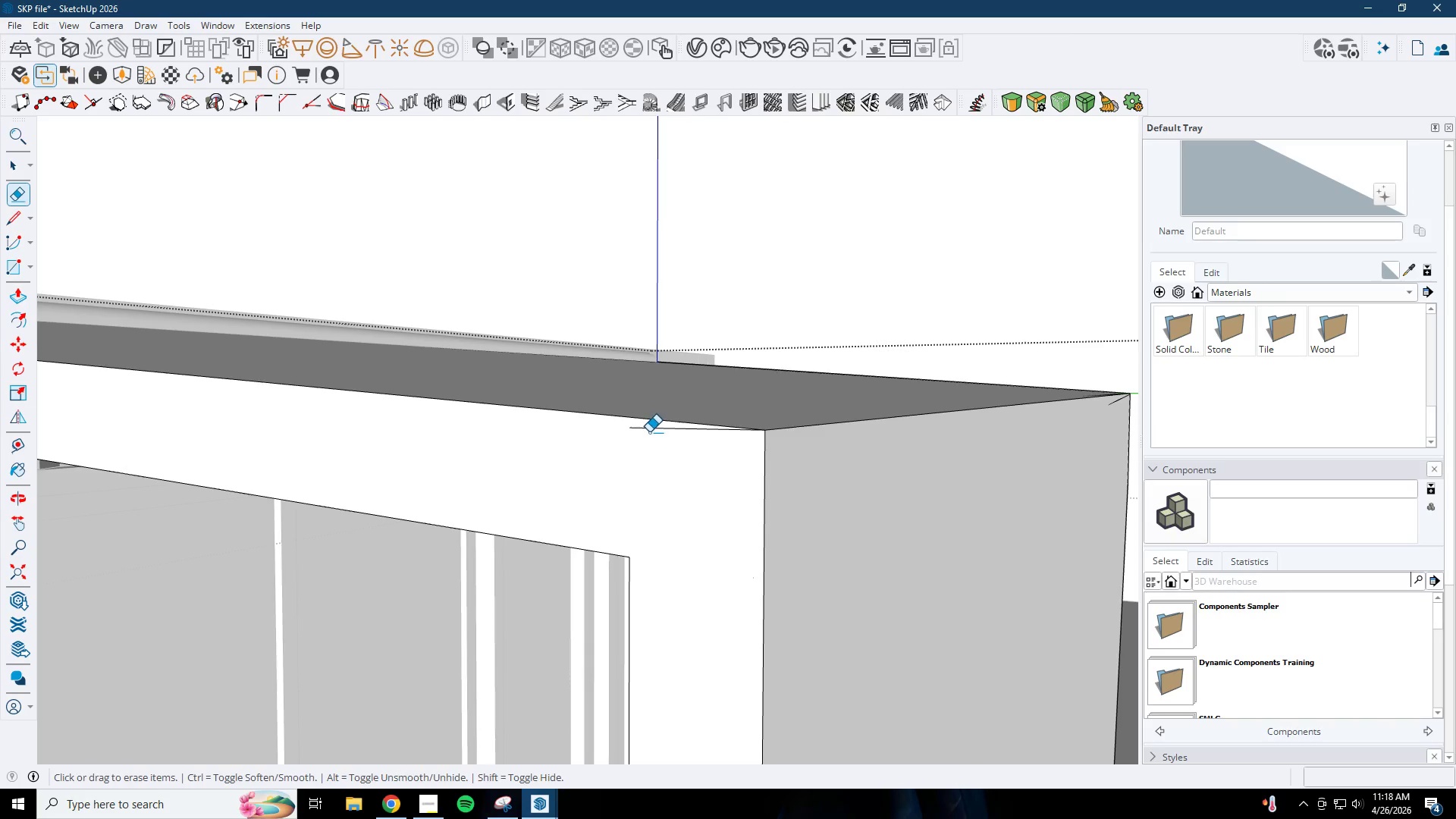 
left_click_drag(start_coordinate=[641, 434], to_coordinate=[644, 448])
 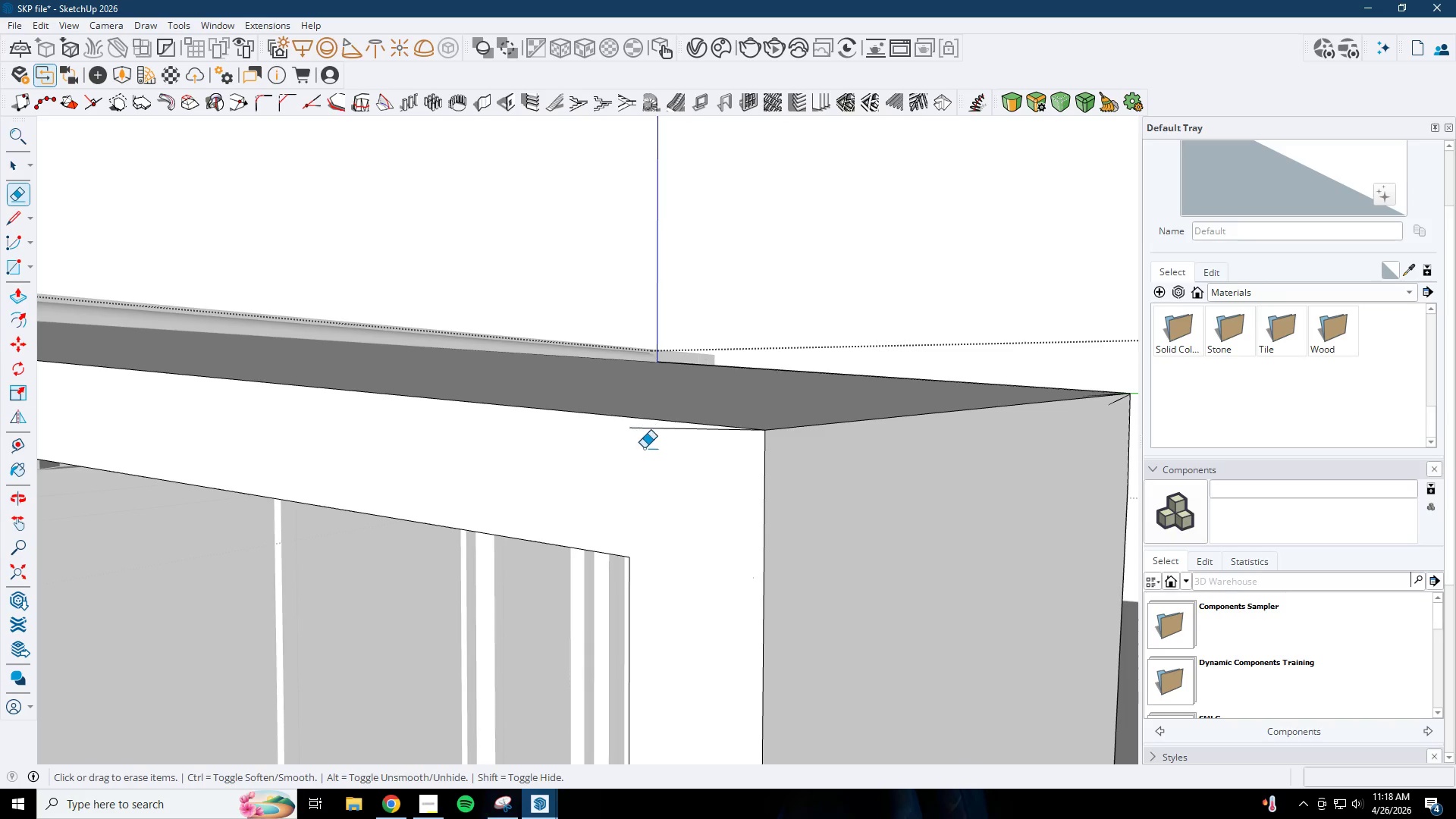 
key(Space)
 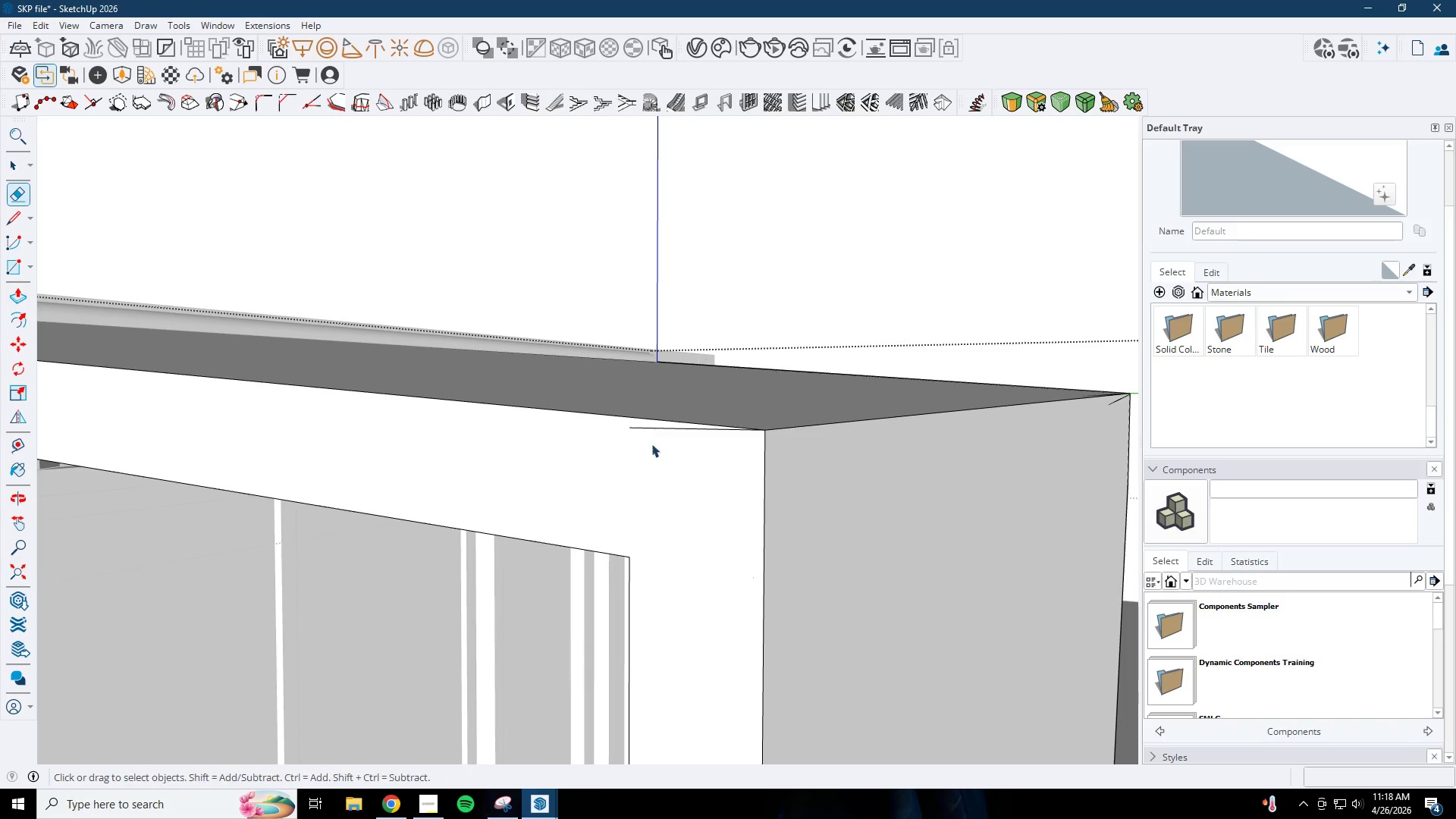 
key(Escape)
 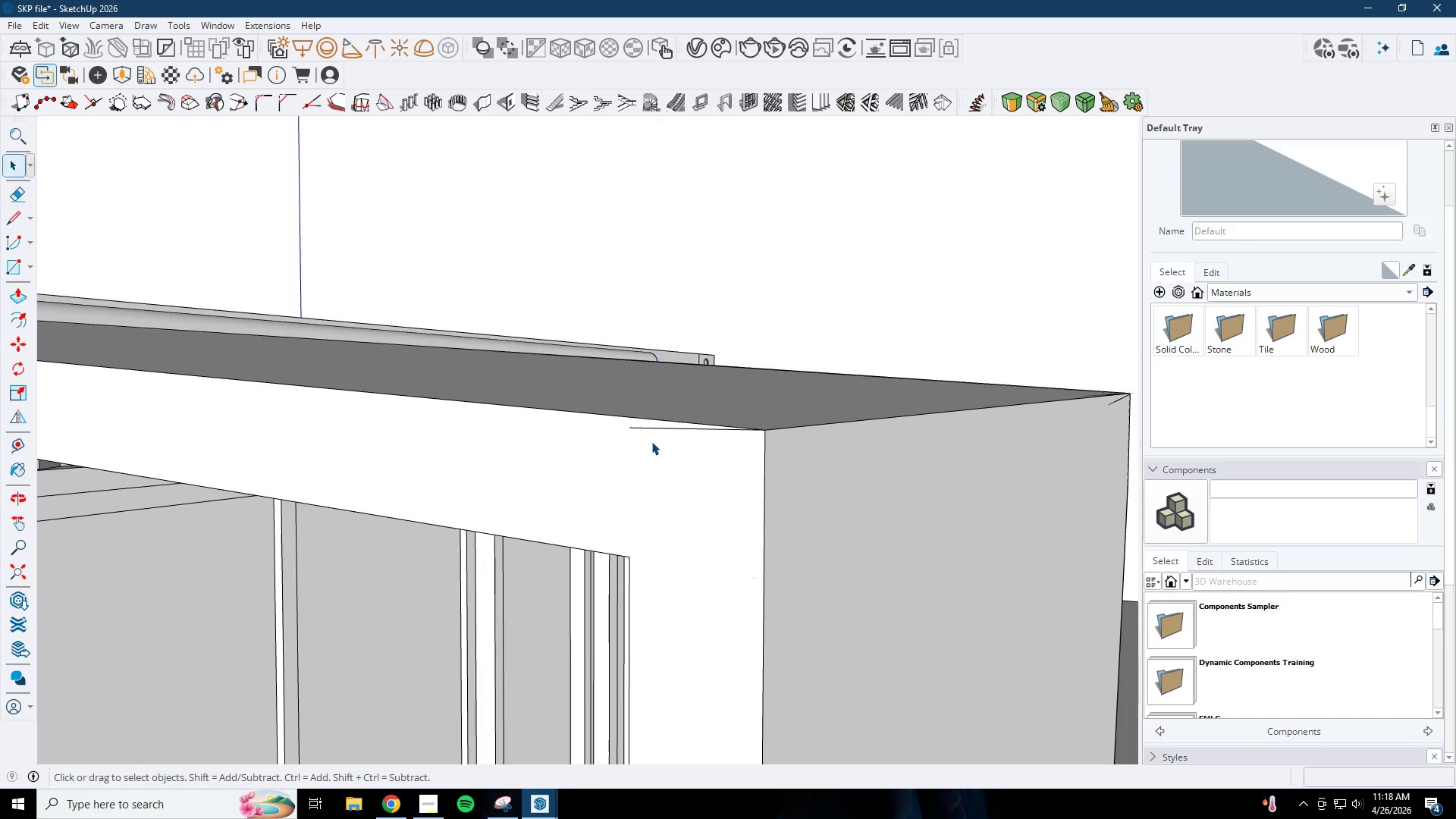 
key(Escape)
 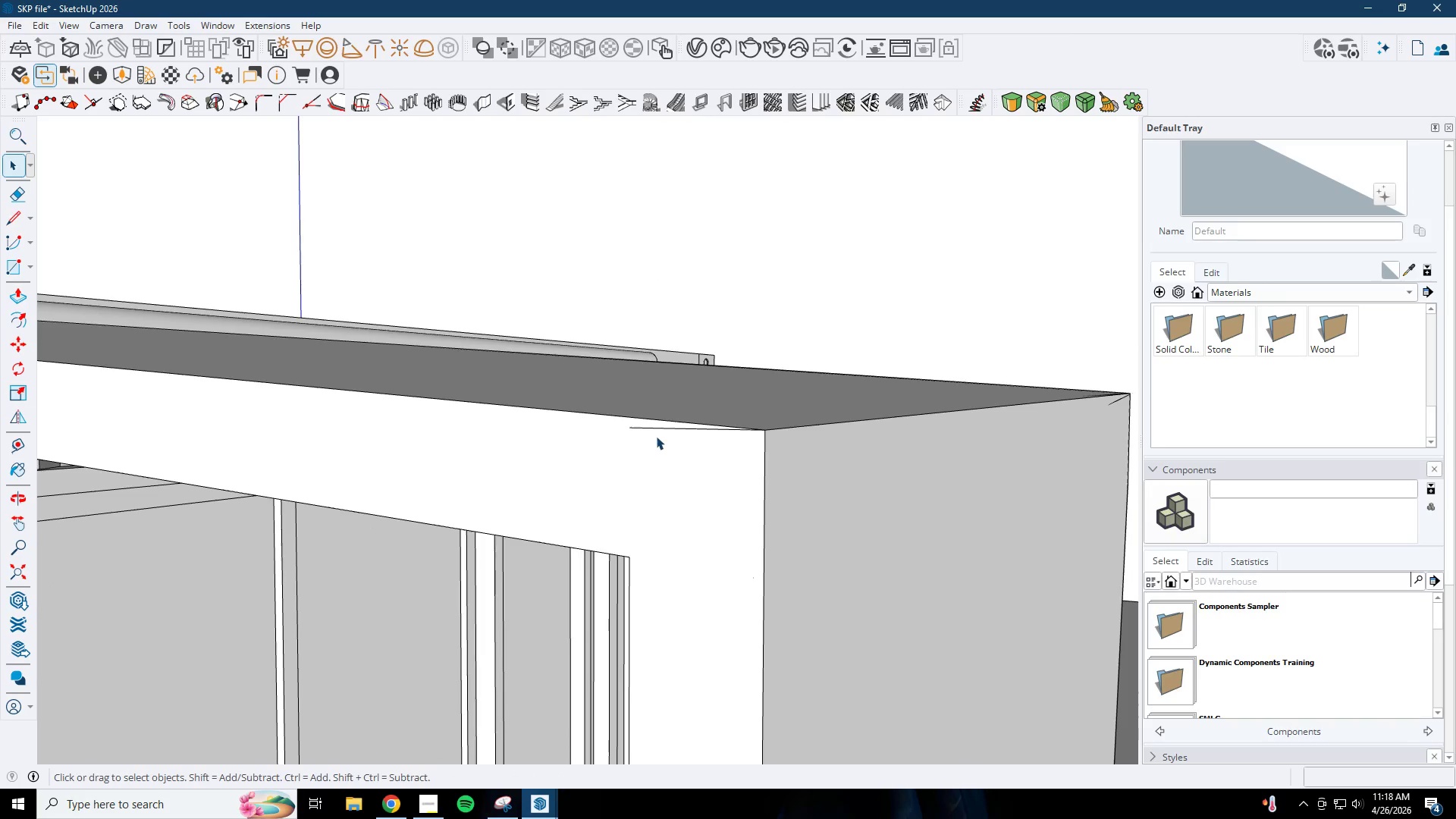 
key(Escape)
 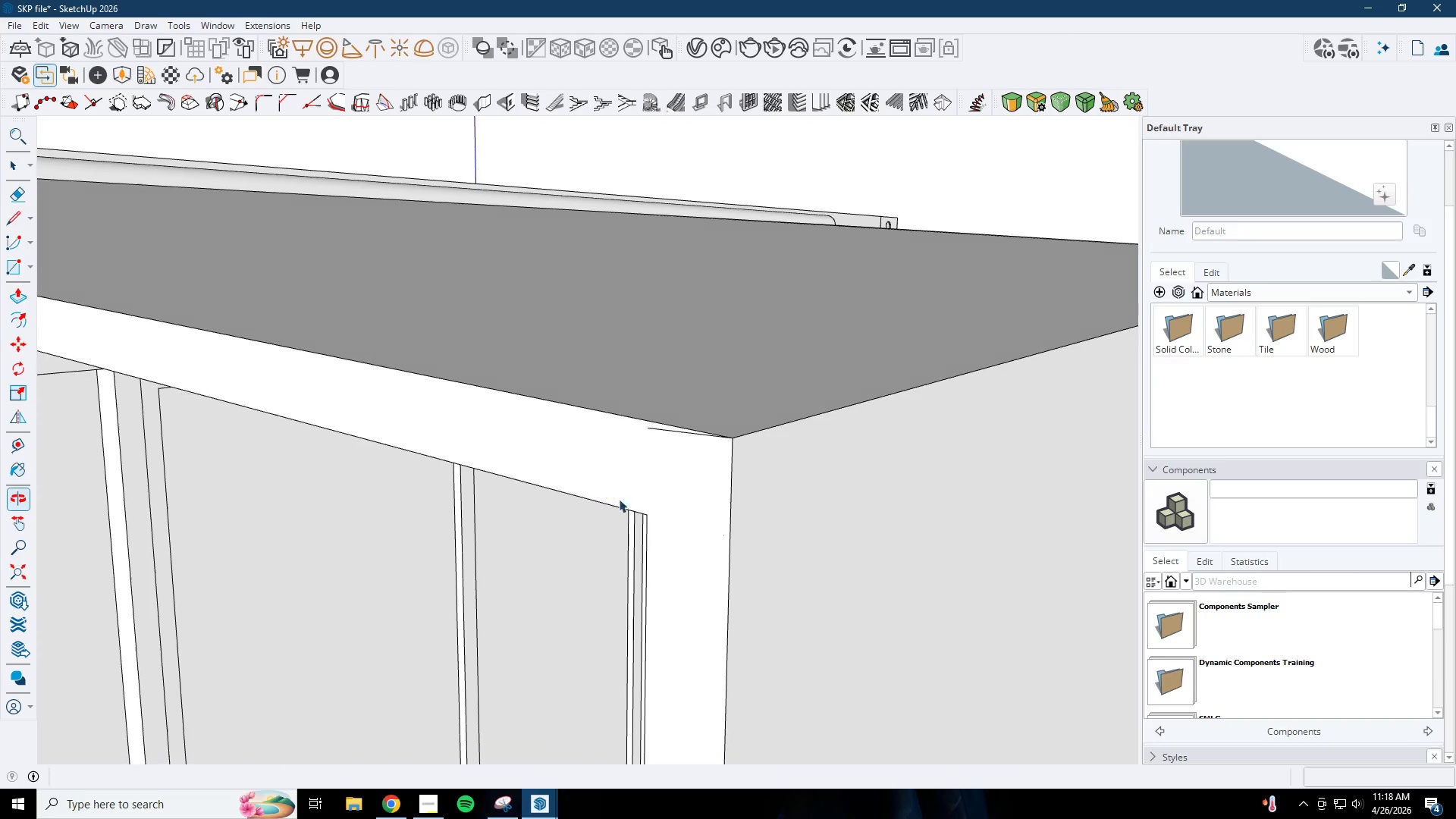 
scroll: coordinate [686, 438], scroll_direction: down, amount: 4.0
 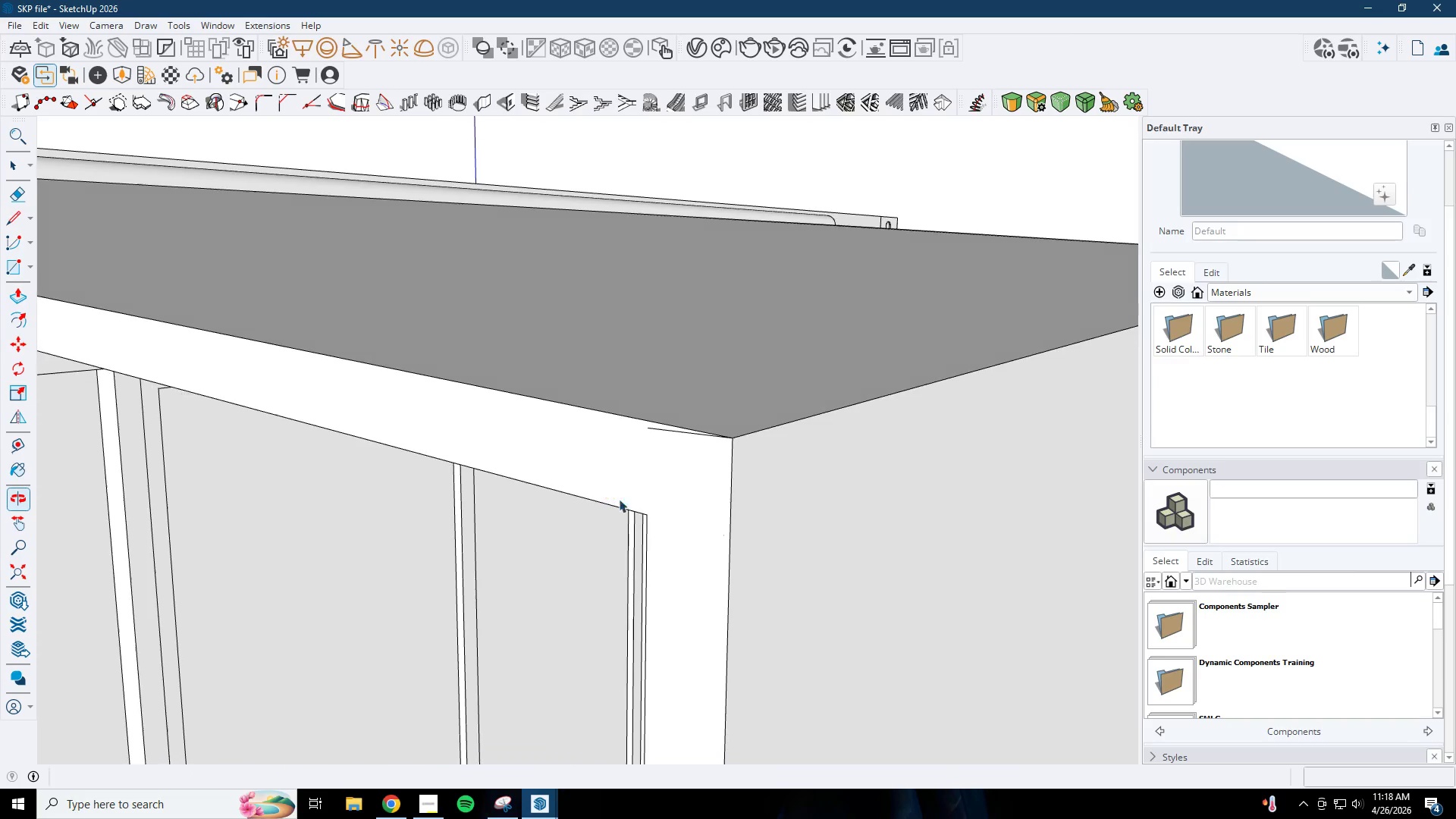 
key(E)
 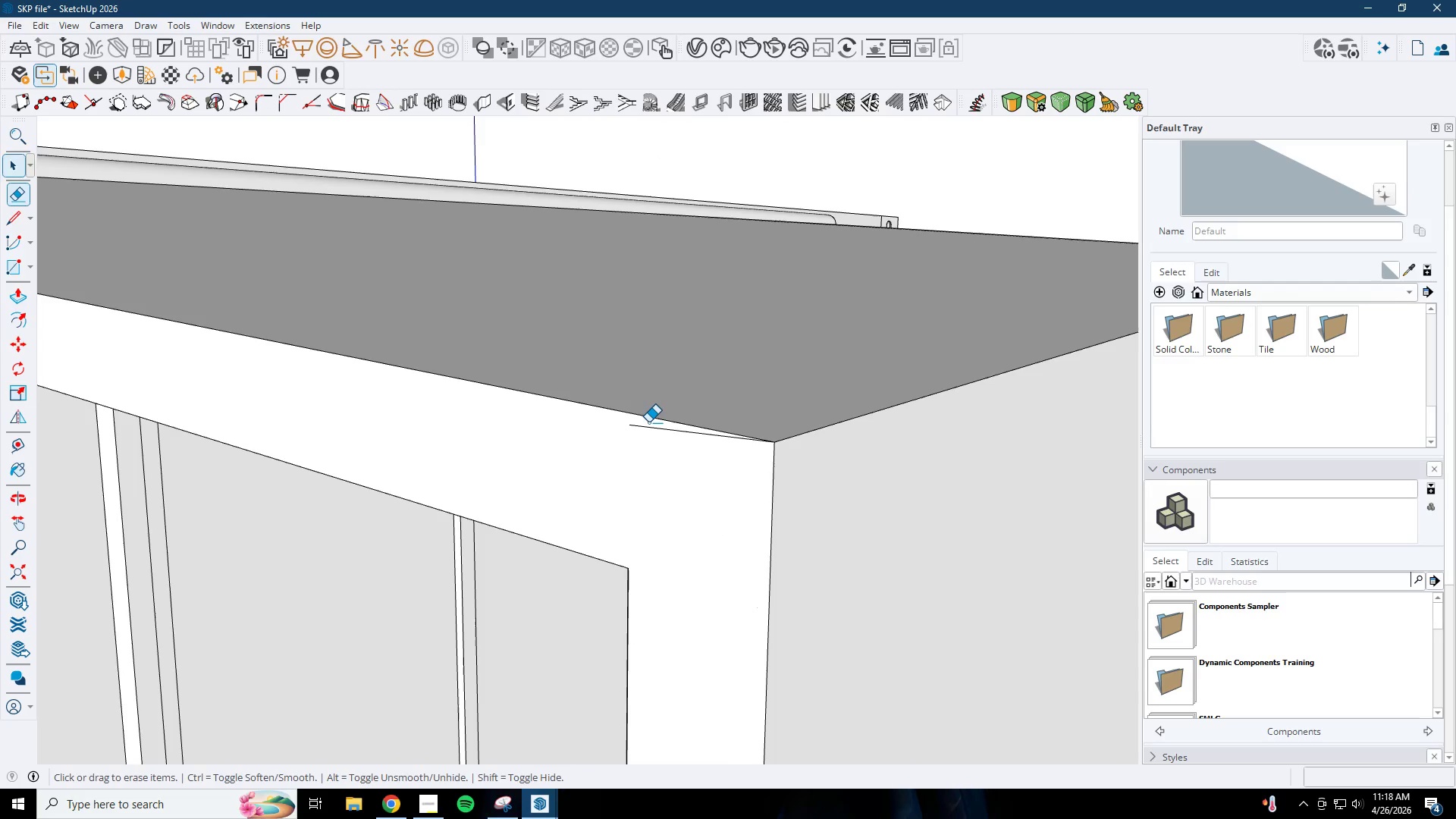 
scroll: coordinate [667, 428], scroll_direction: up, amount: 5.0
 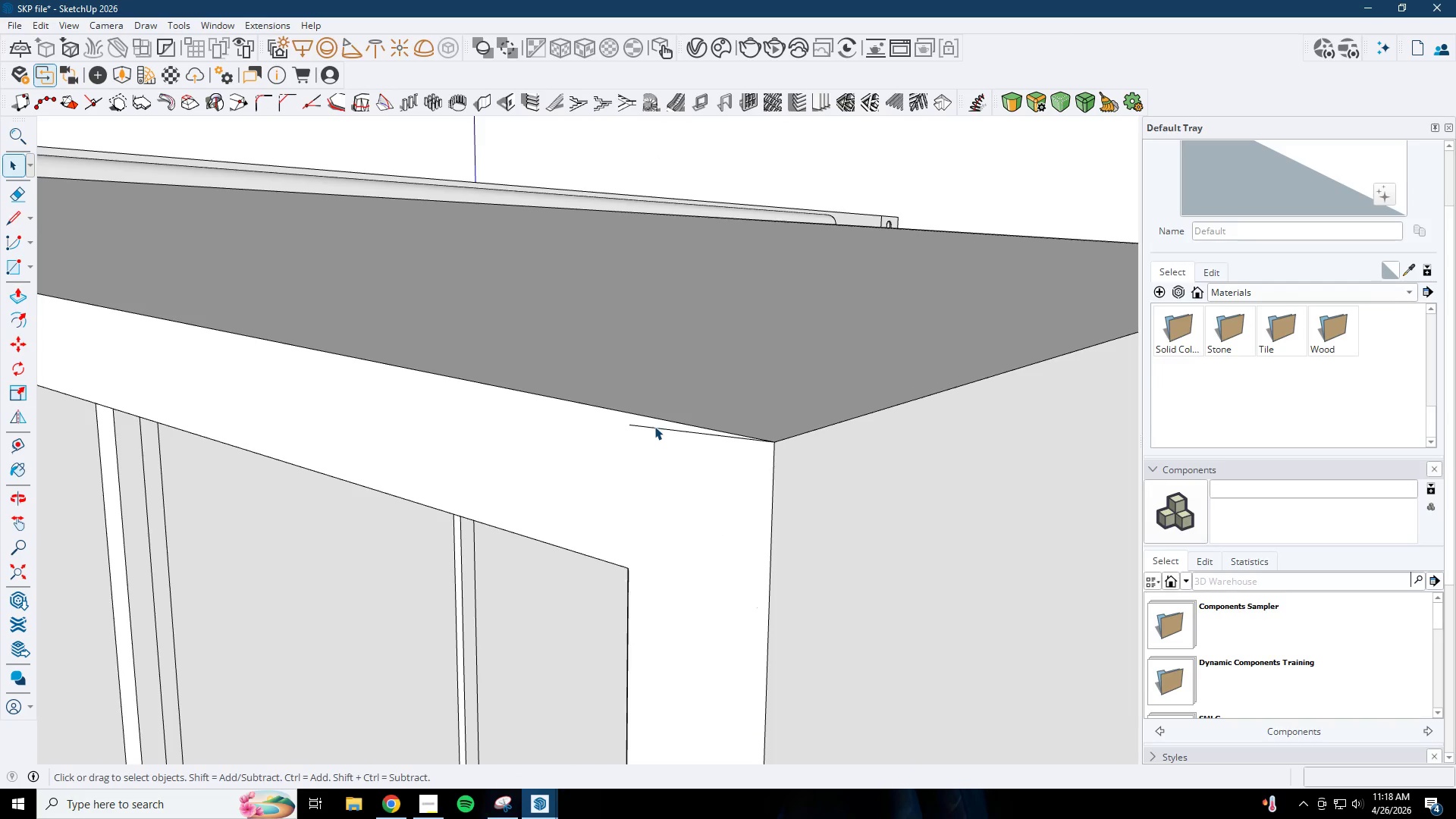 
left_click_drag(start_coordinate=[648, 422], to_coordinate=[651, 445])
 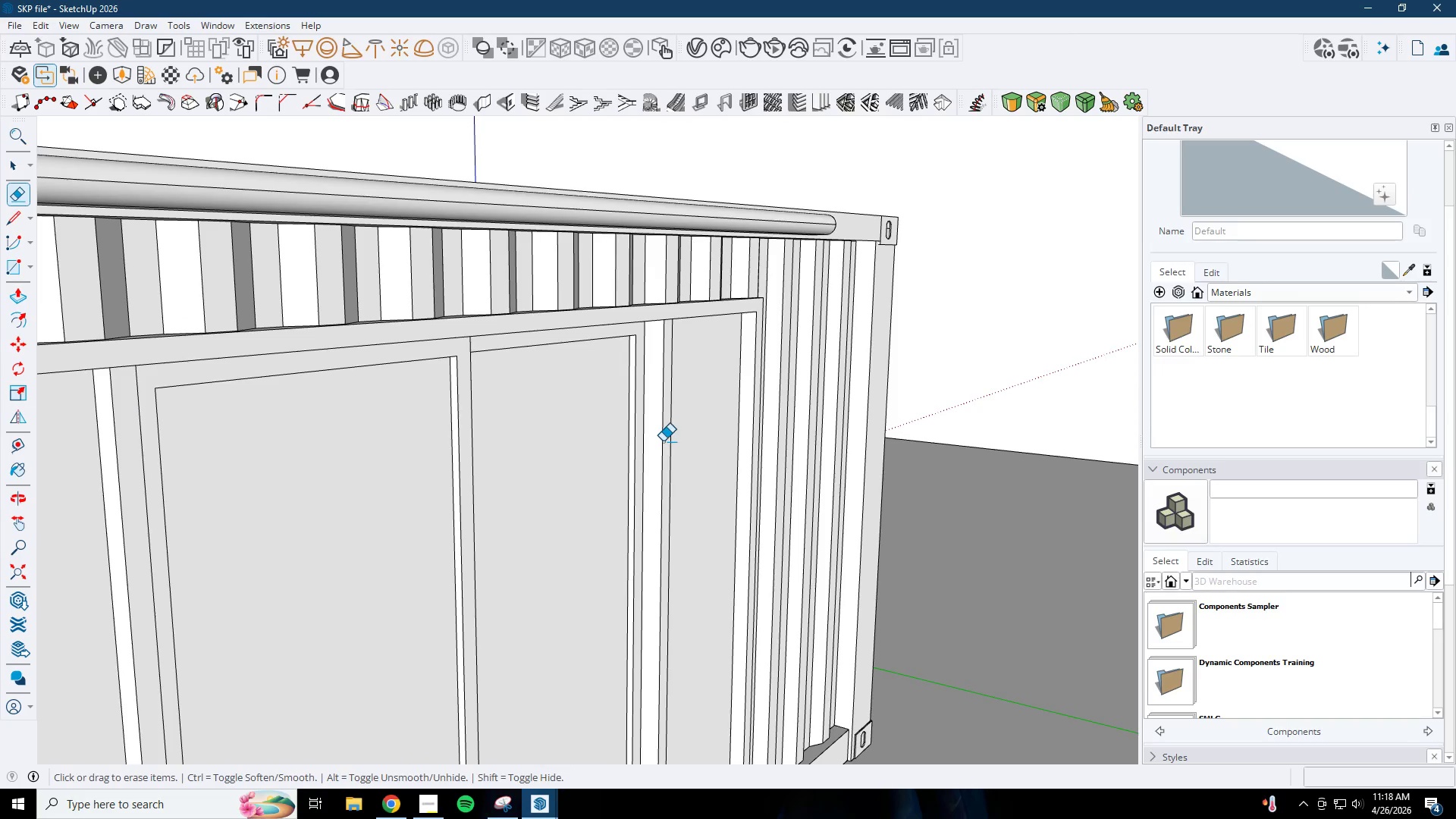 
key(Control+Z)
 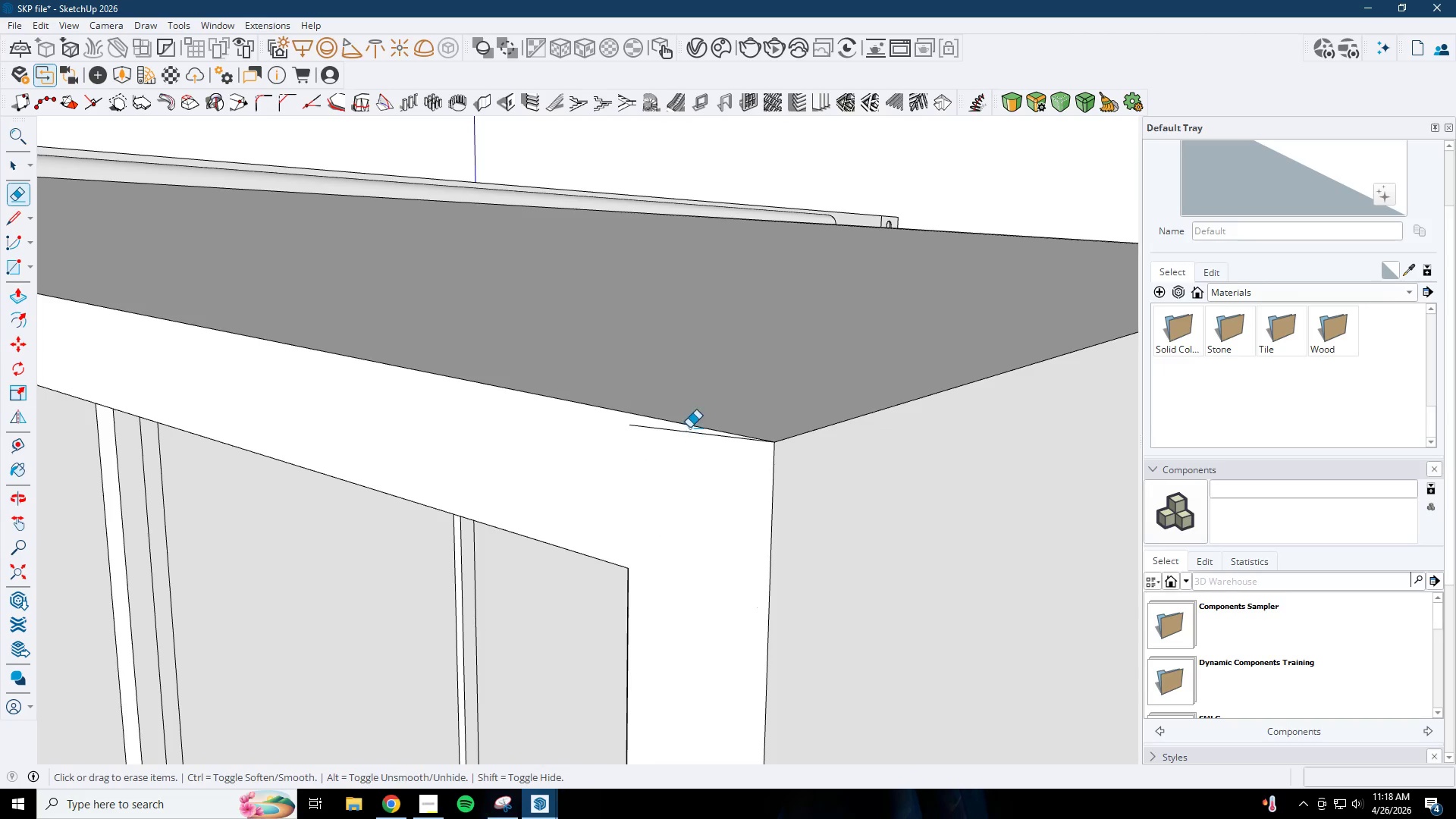 
key(Space)
 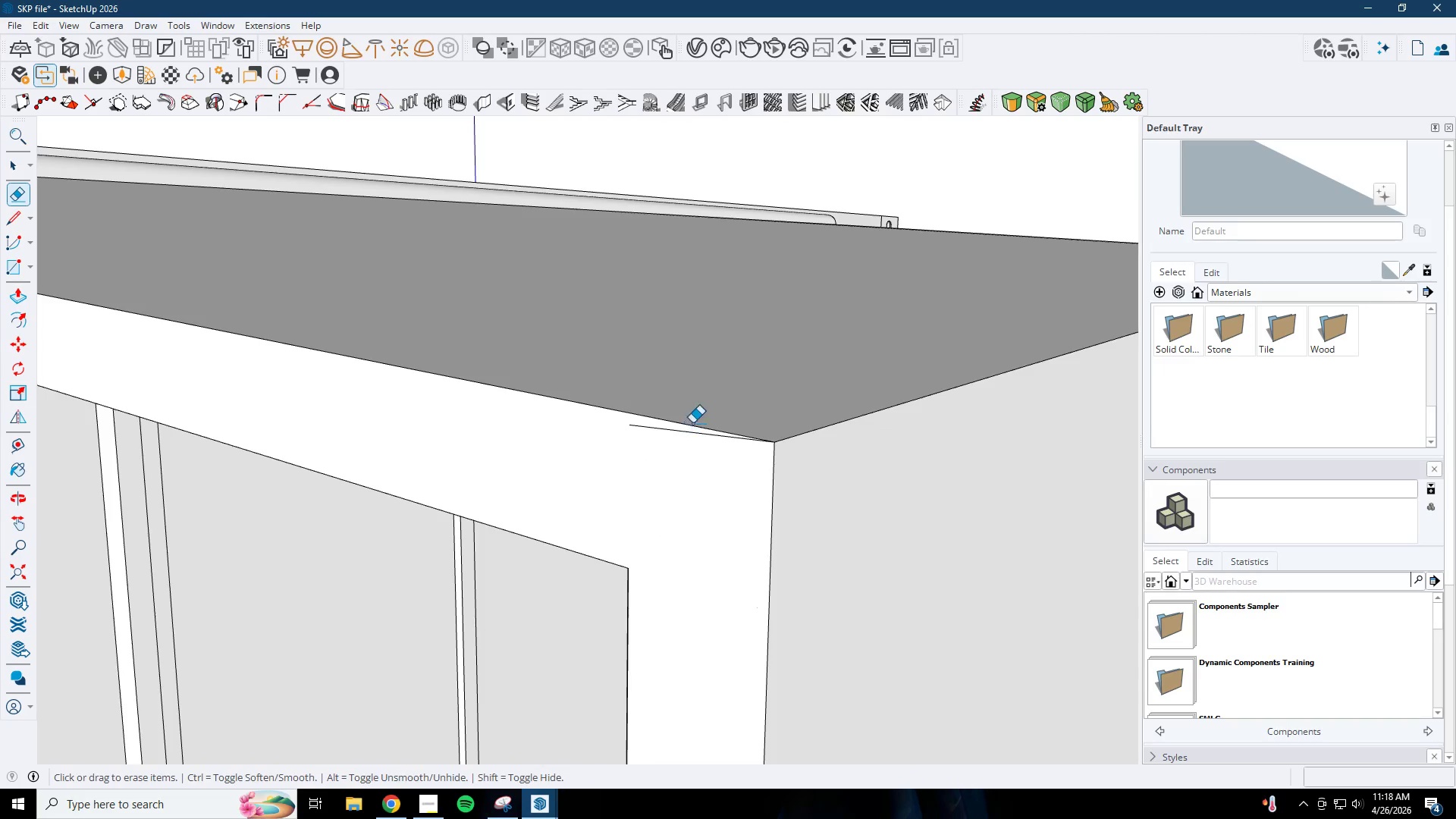 
left_click([698, 416])
 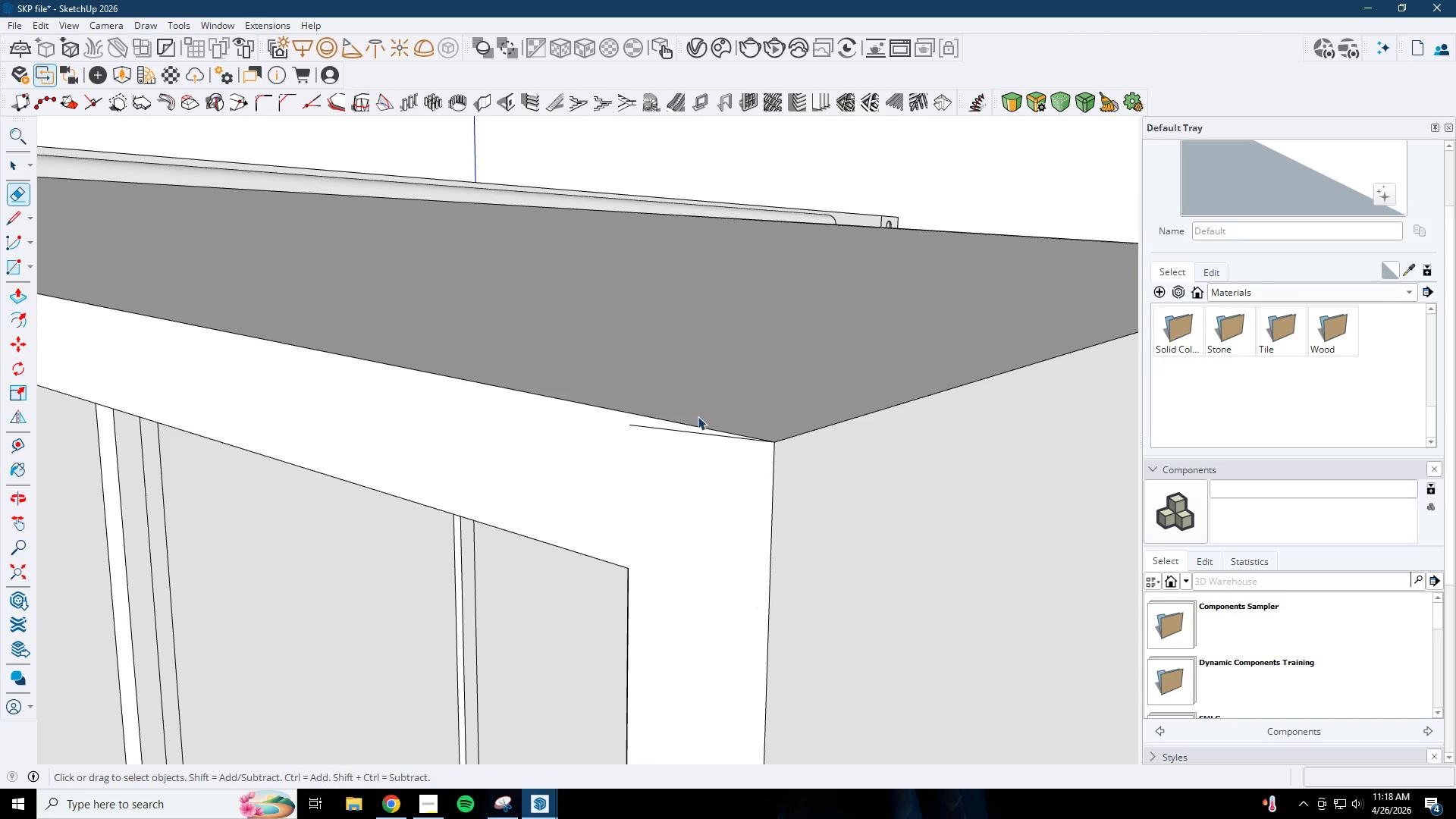 
double_click([698, 416])
 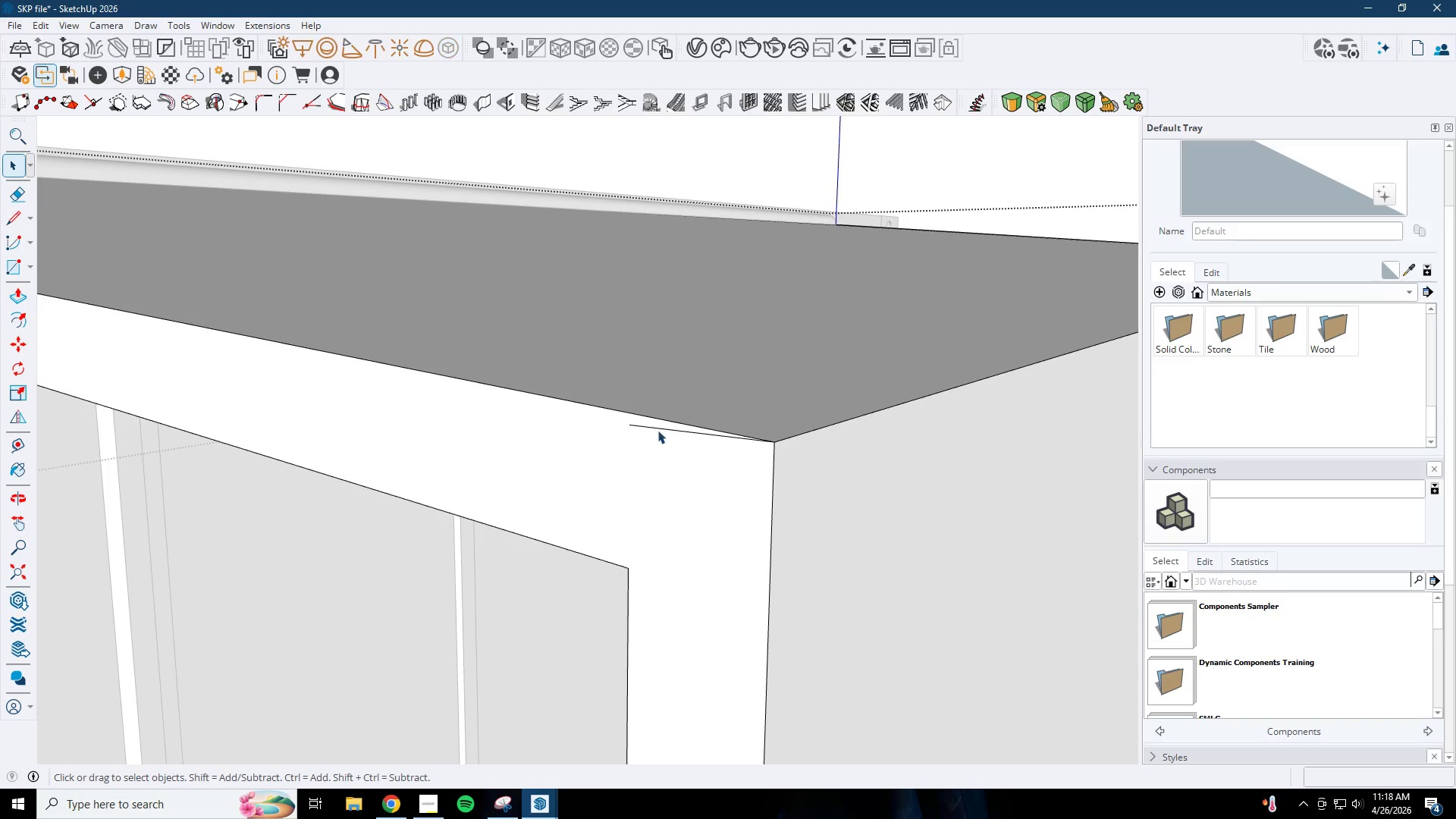 
type(erre)
 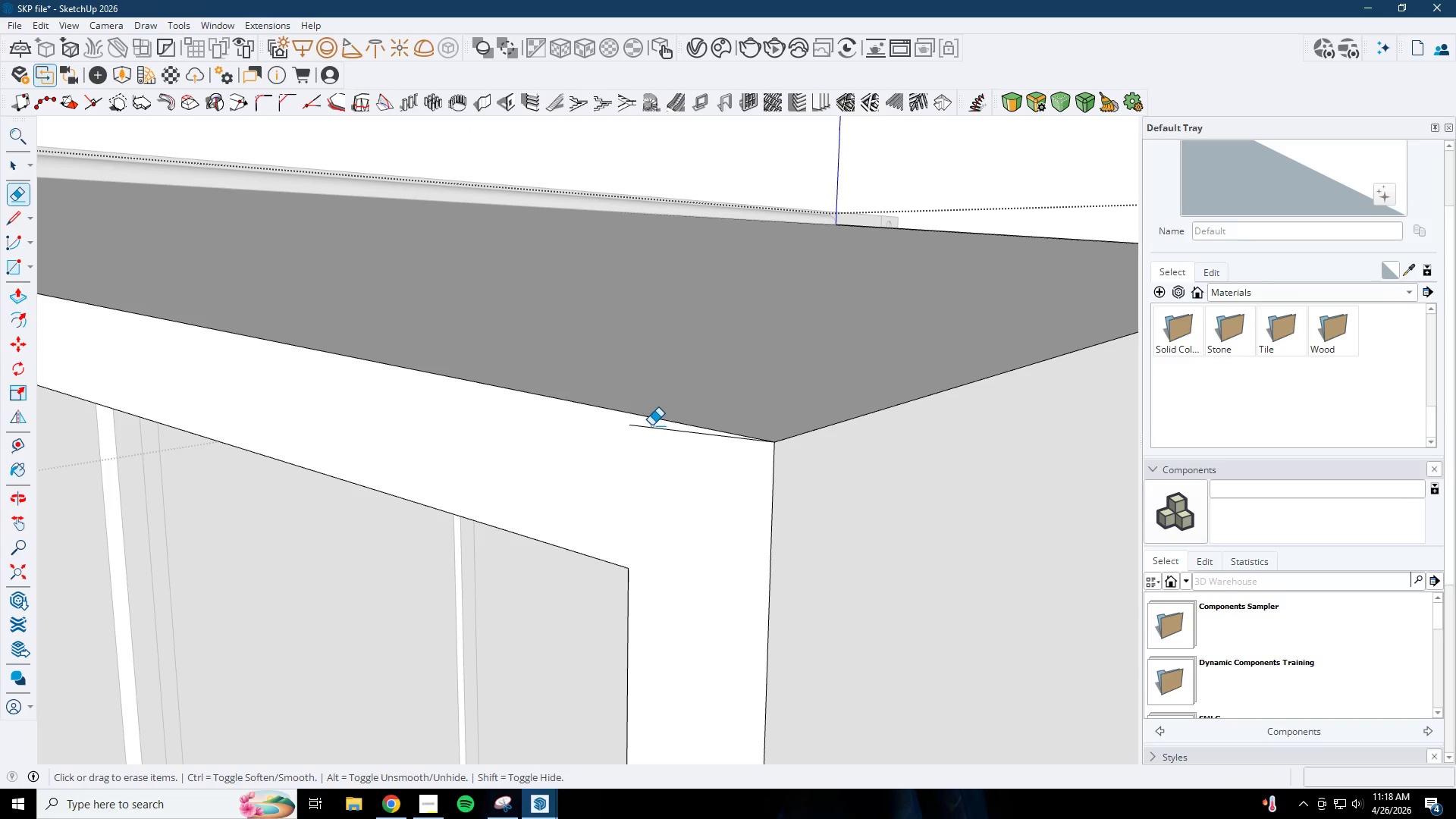 
left_click_drag(start_coordinate=[651, 425], to_coordinate=[650, 437])
 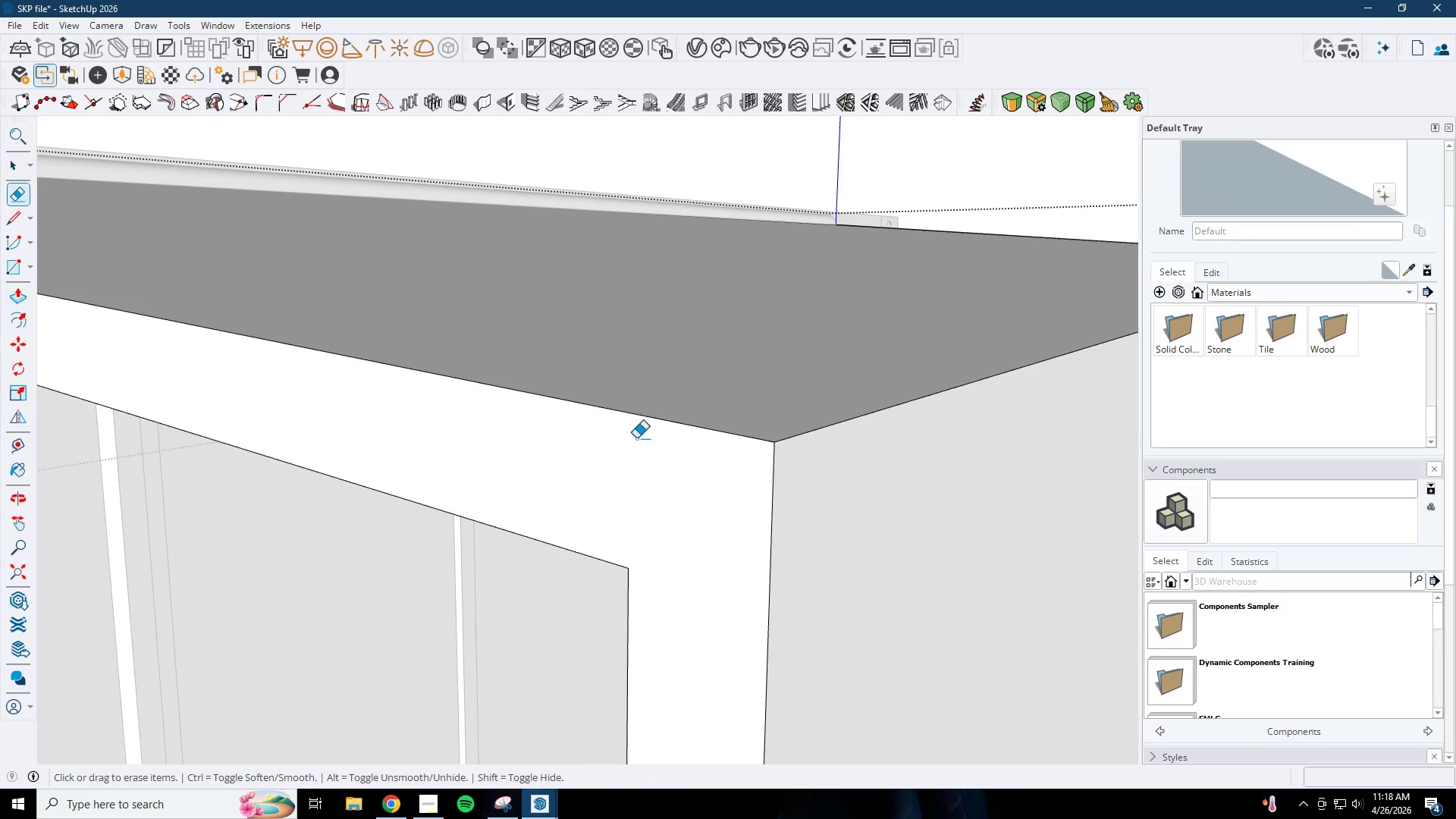 
left_click([588, 469])
 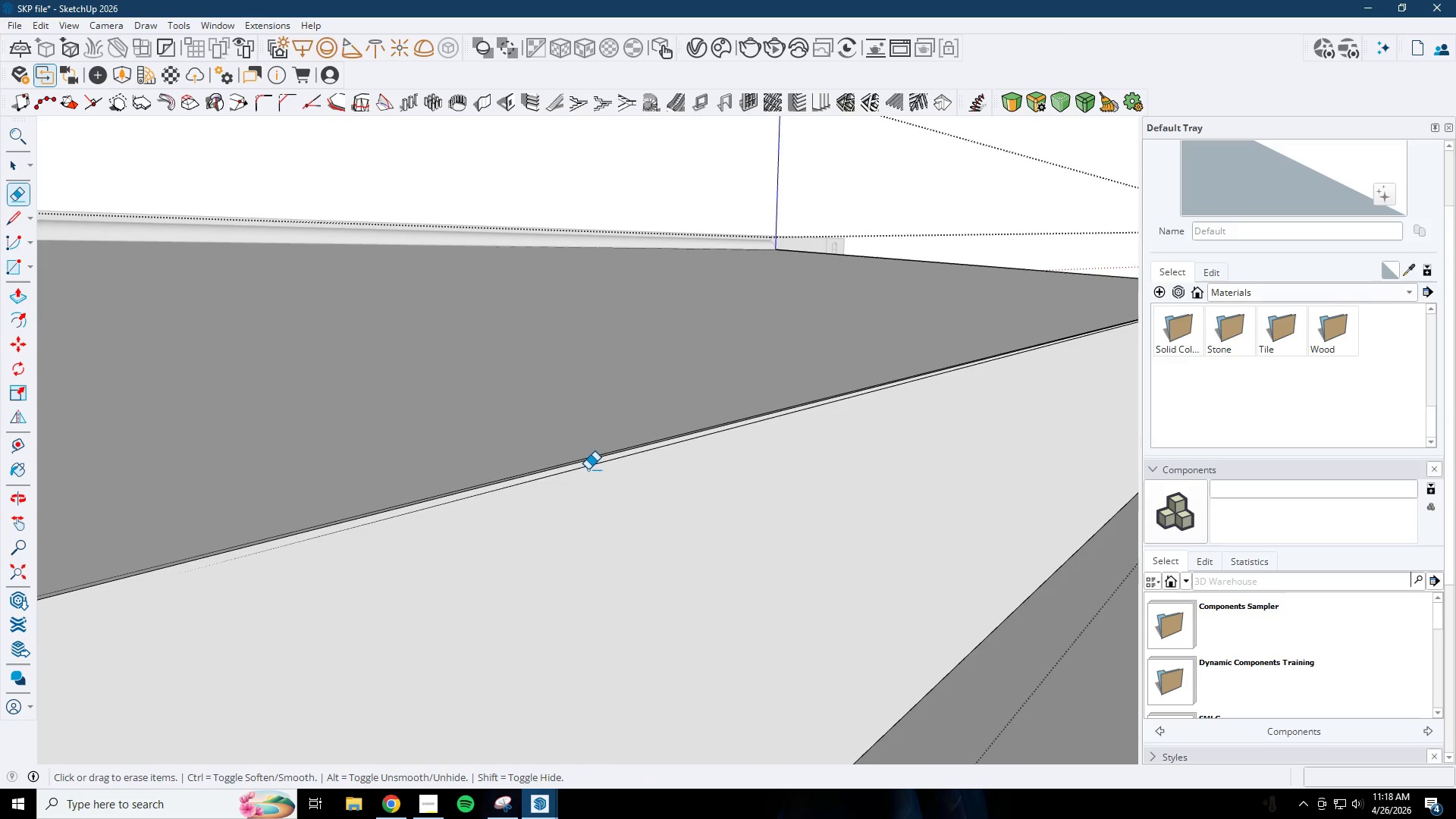 
scroll: coordinate [590, 475], scroll_direction: down, amount: 8.0
 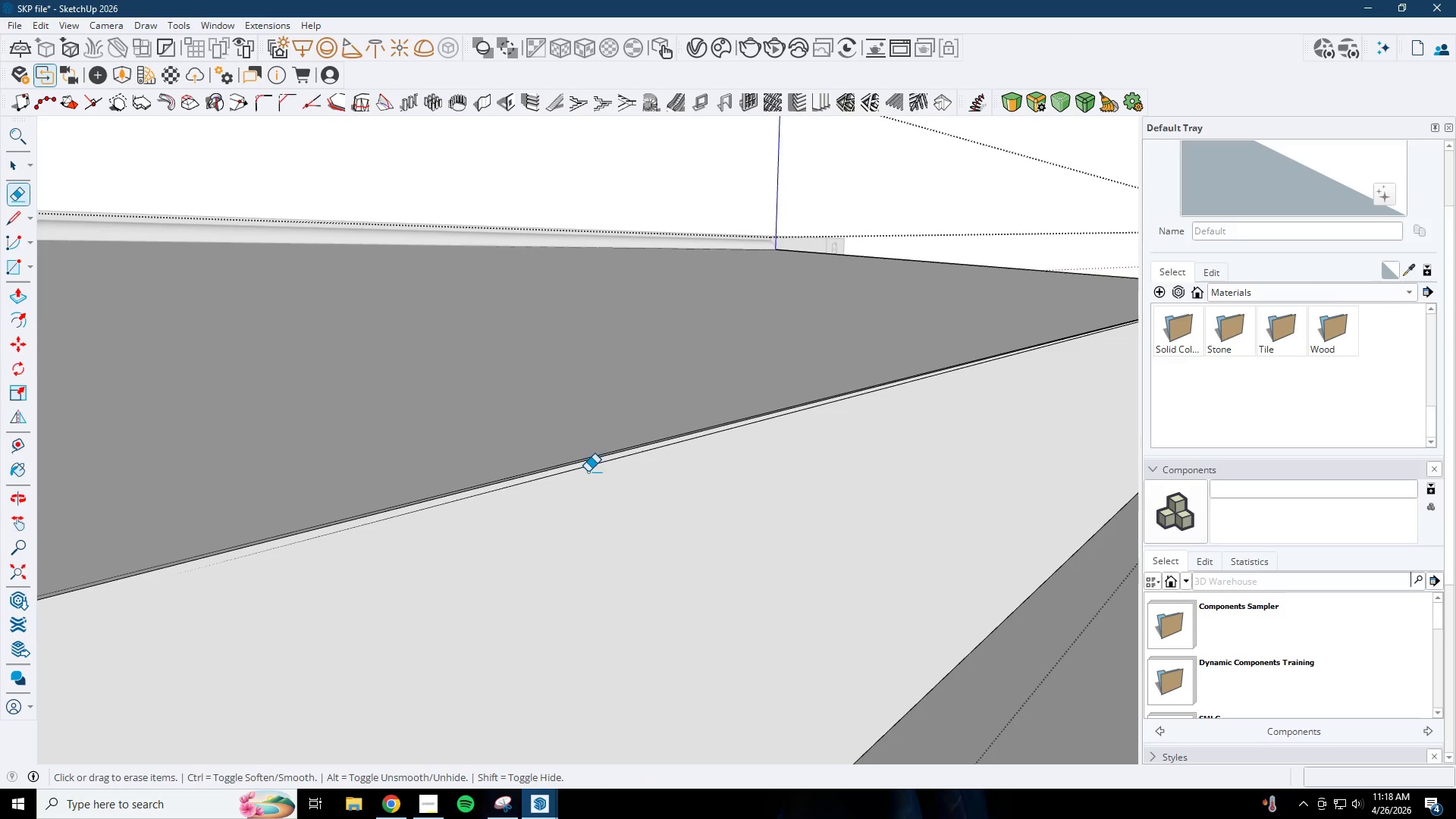 
left_click_drag(start_coordinate=[588, 469], to_coordinate=[583, 474])
 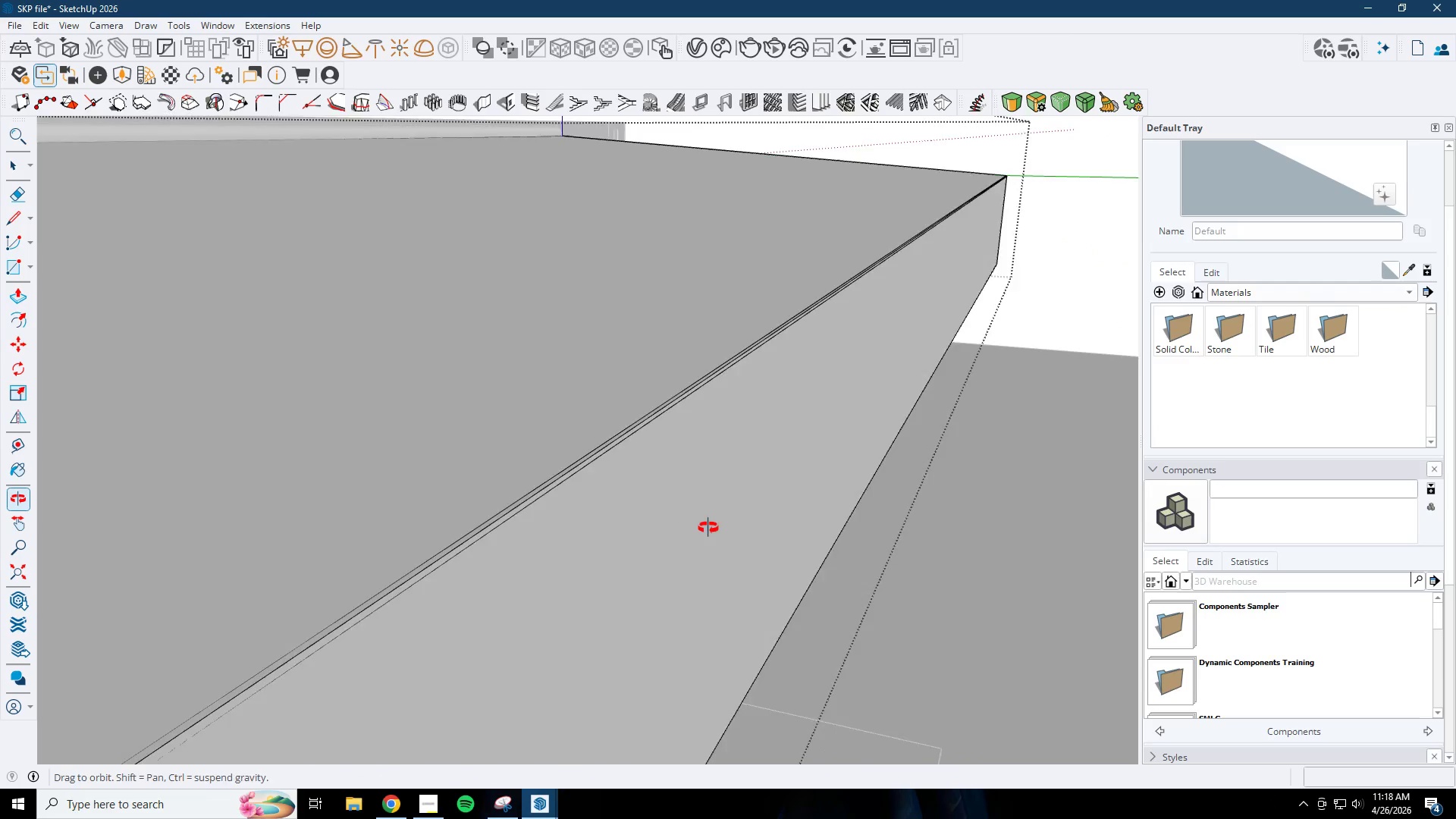 
key(Space)
 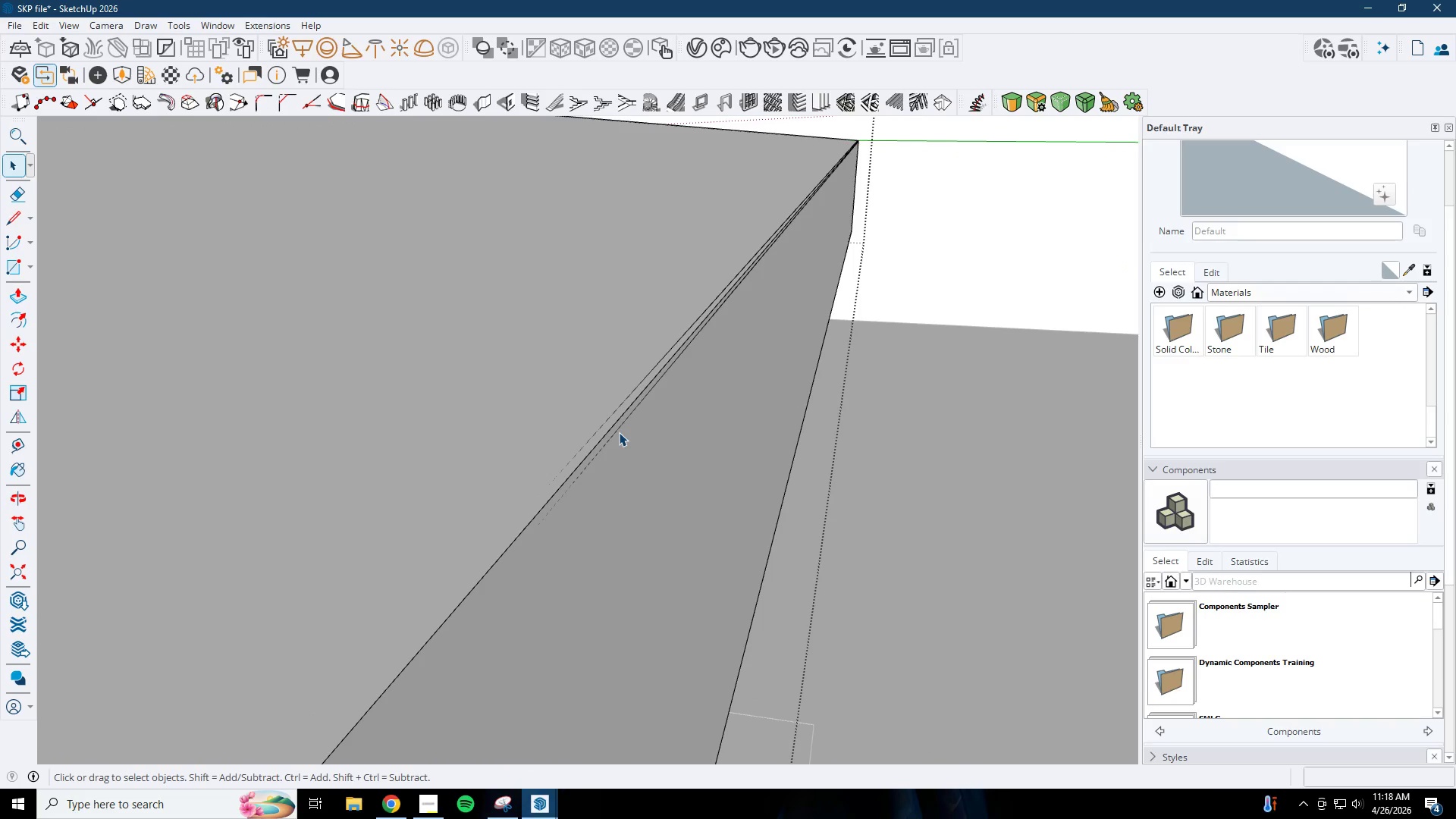 
scroll: coordinate [626, 438], scroll_direction: up, amount: 3.0
 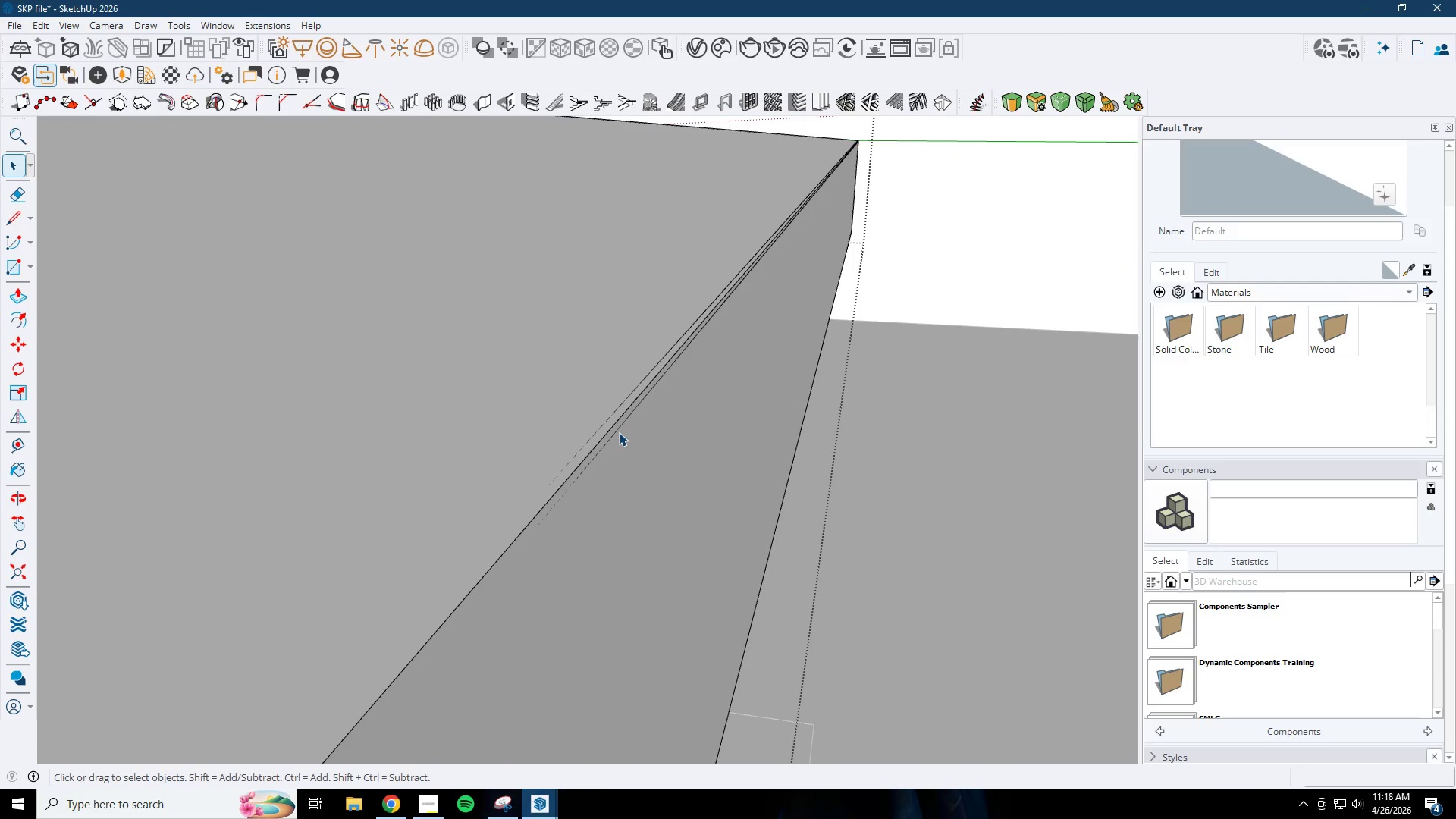 
left_click([619, 431])
 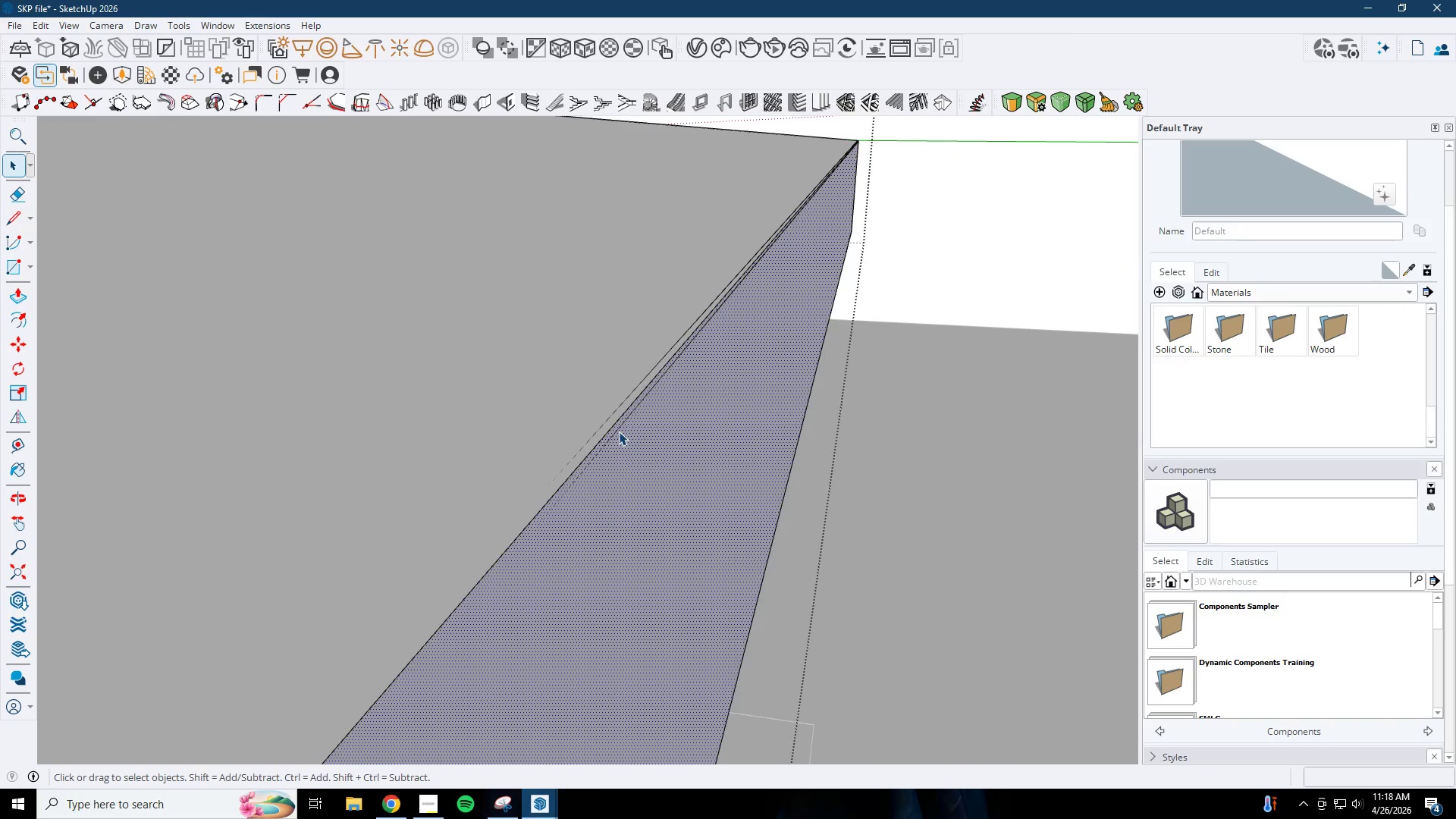 
left_click([619, 428])
 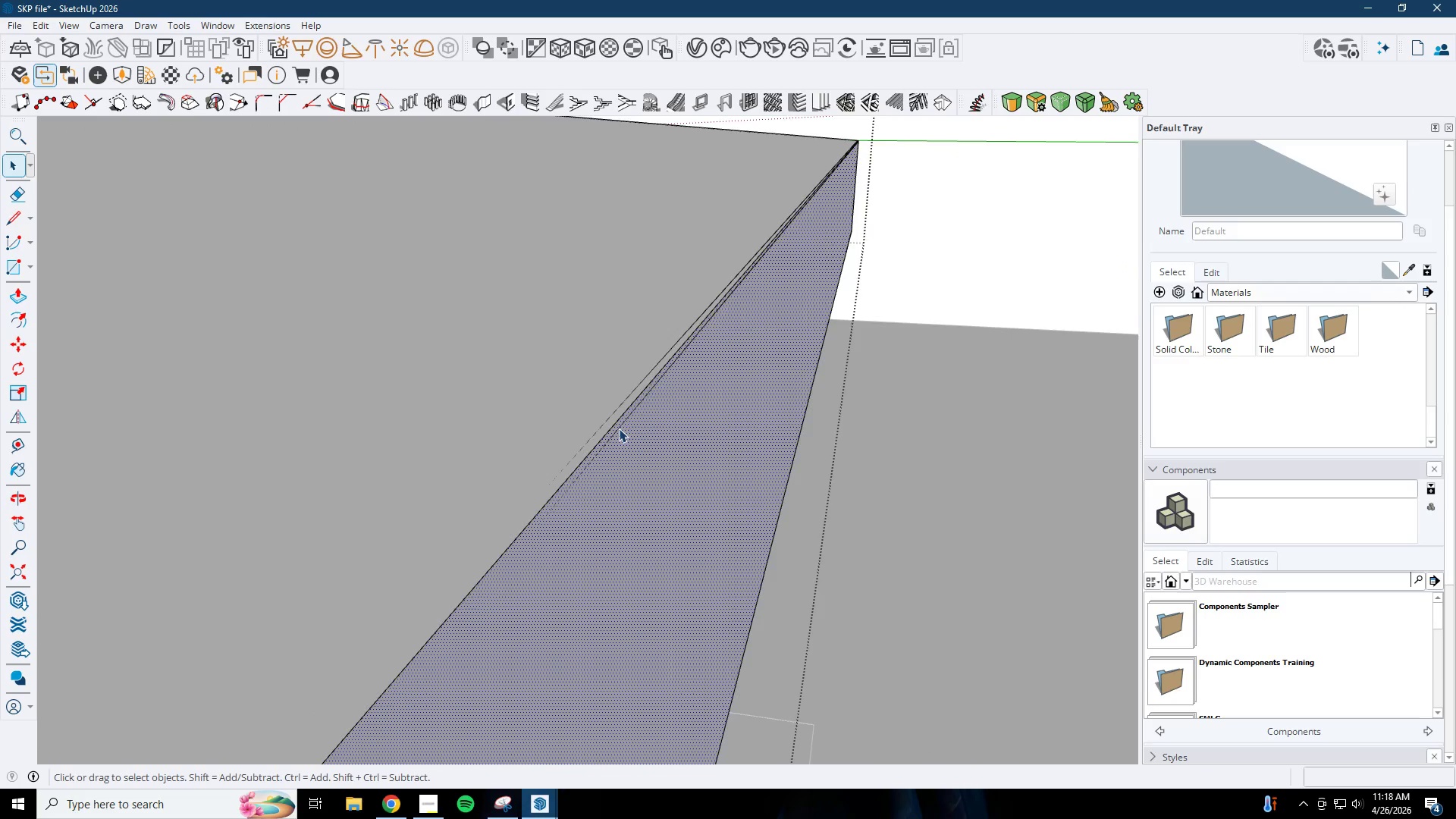 
scroll: coordinate [695, 484], scroll_direction: down, amount: 25.0
 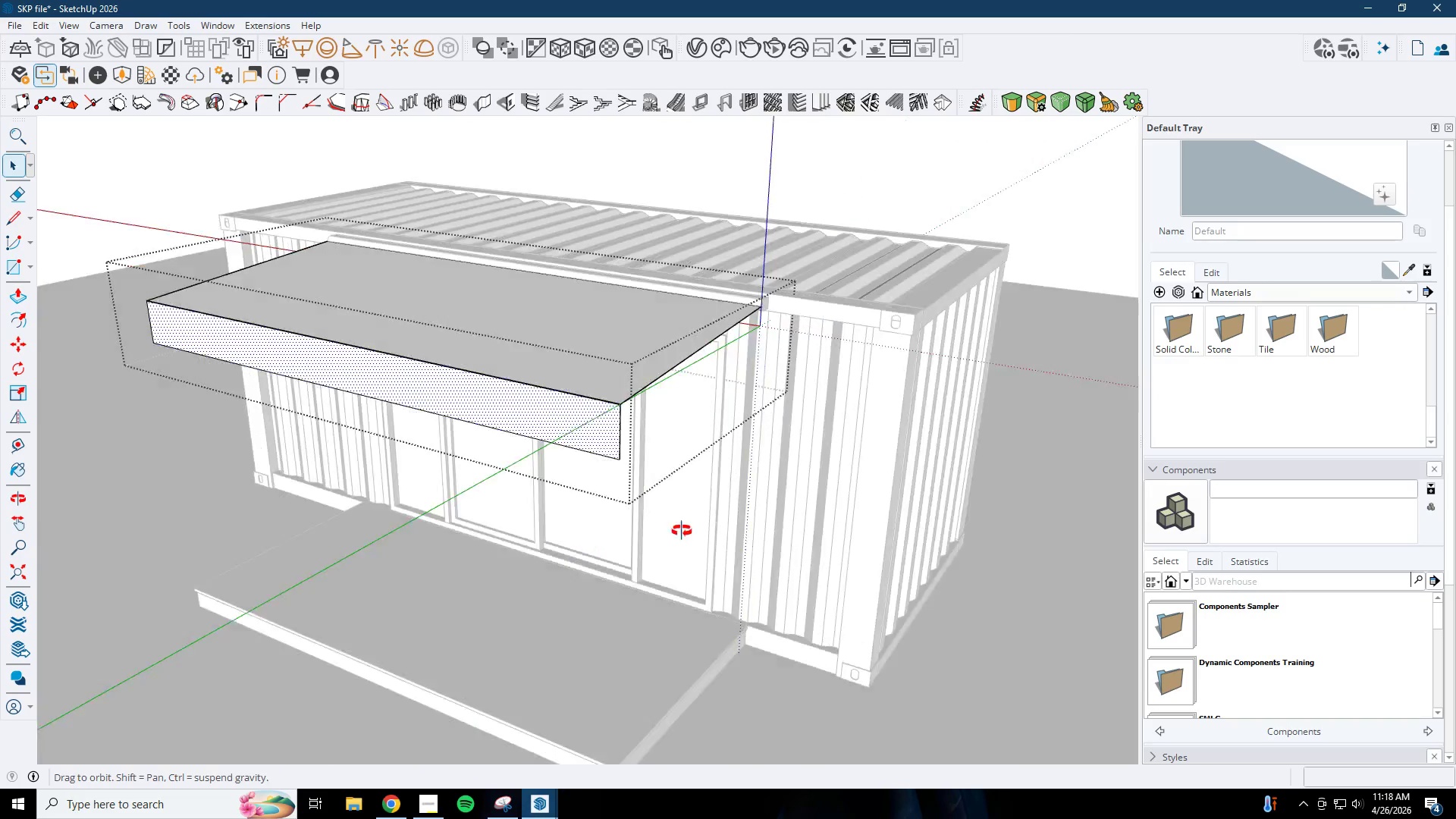 
wait(5.12)
 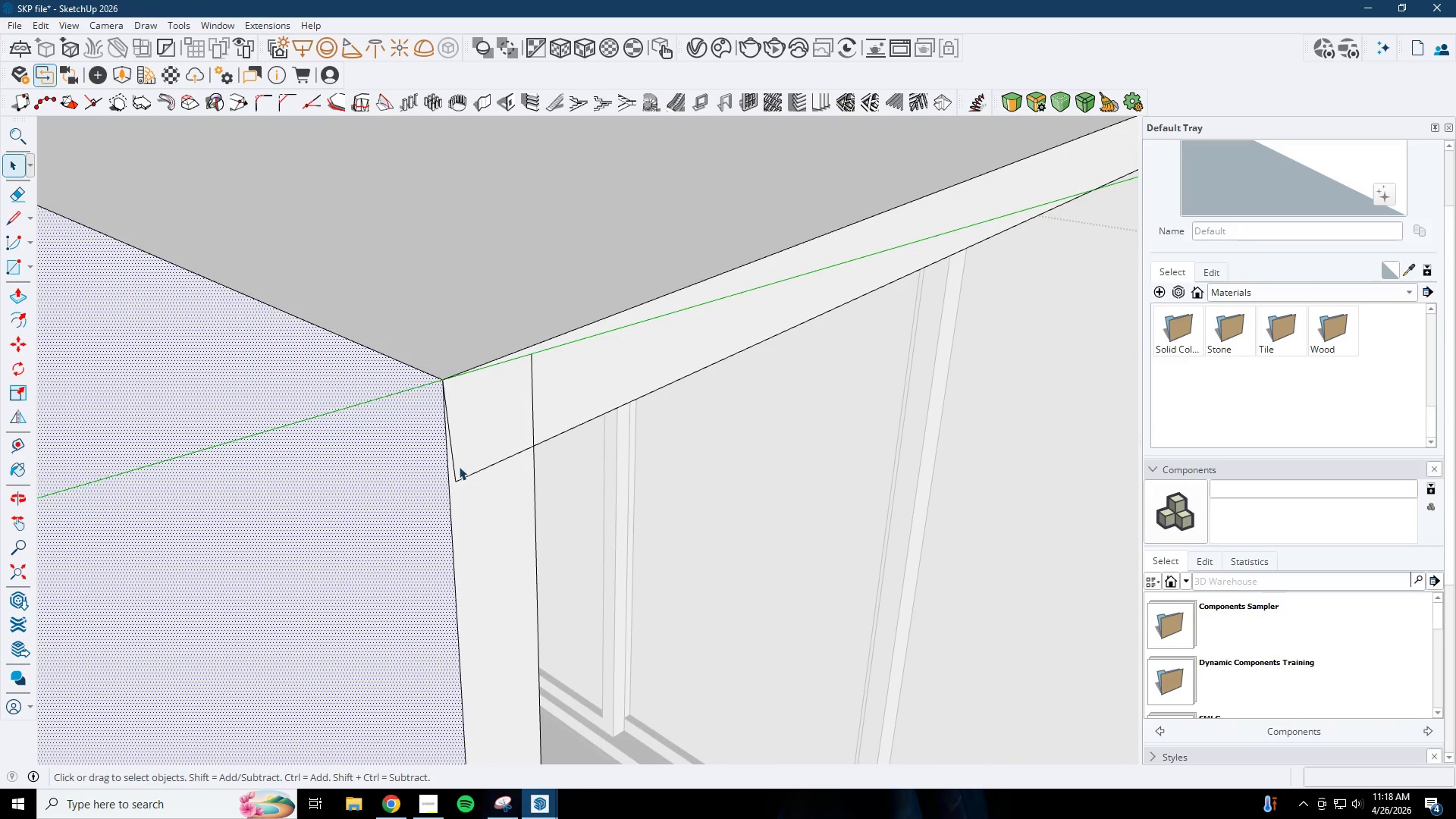 
key(E)
 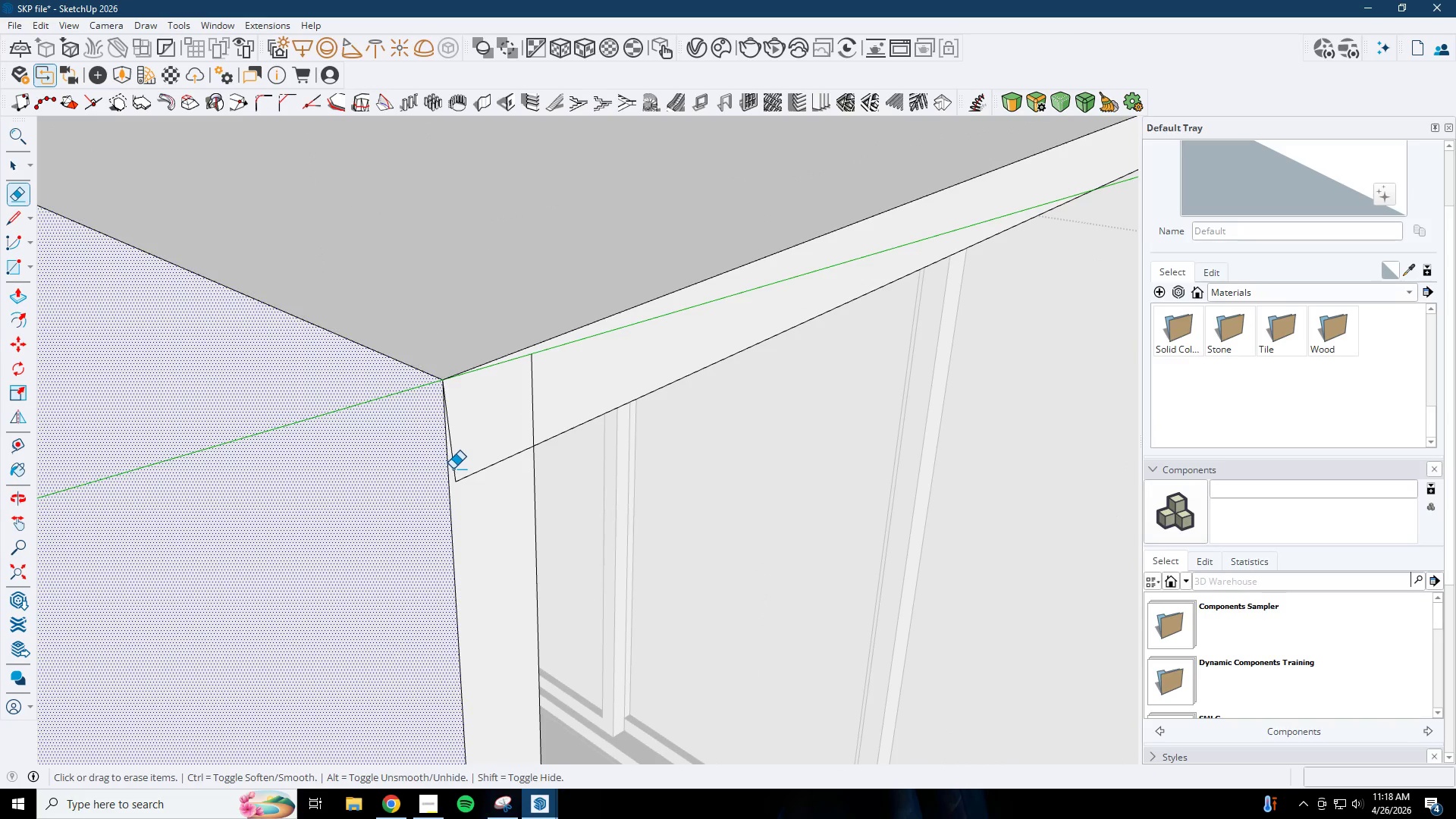 
scroll: coordinate [466, 450], scroll_direction: up, amount: 52.0
 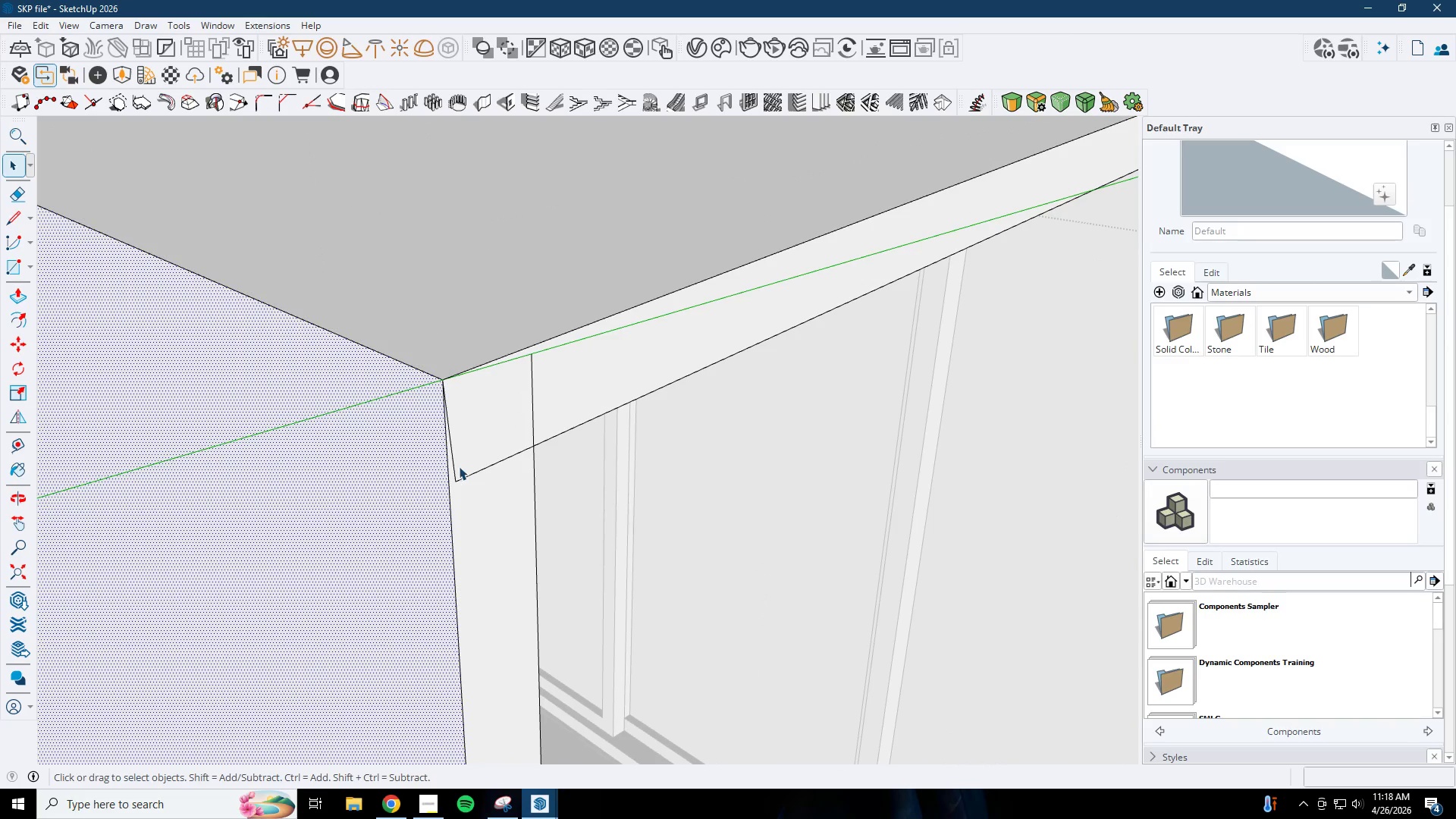 
left_click_drag(start_coordinate=[453, 469], to_coordinate=[457, 469])
 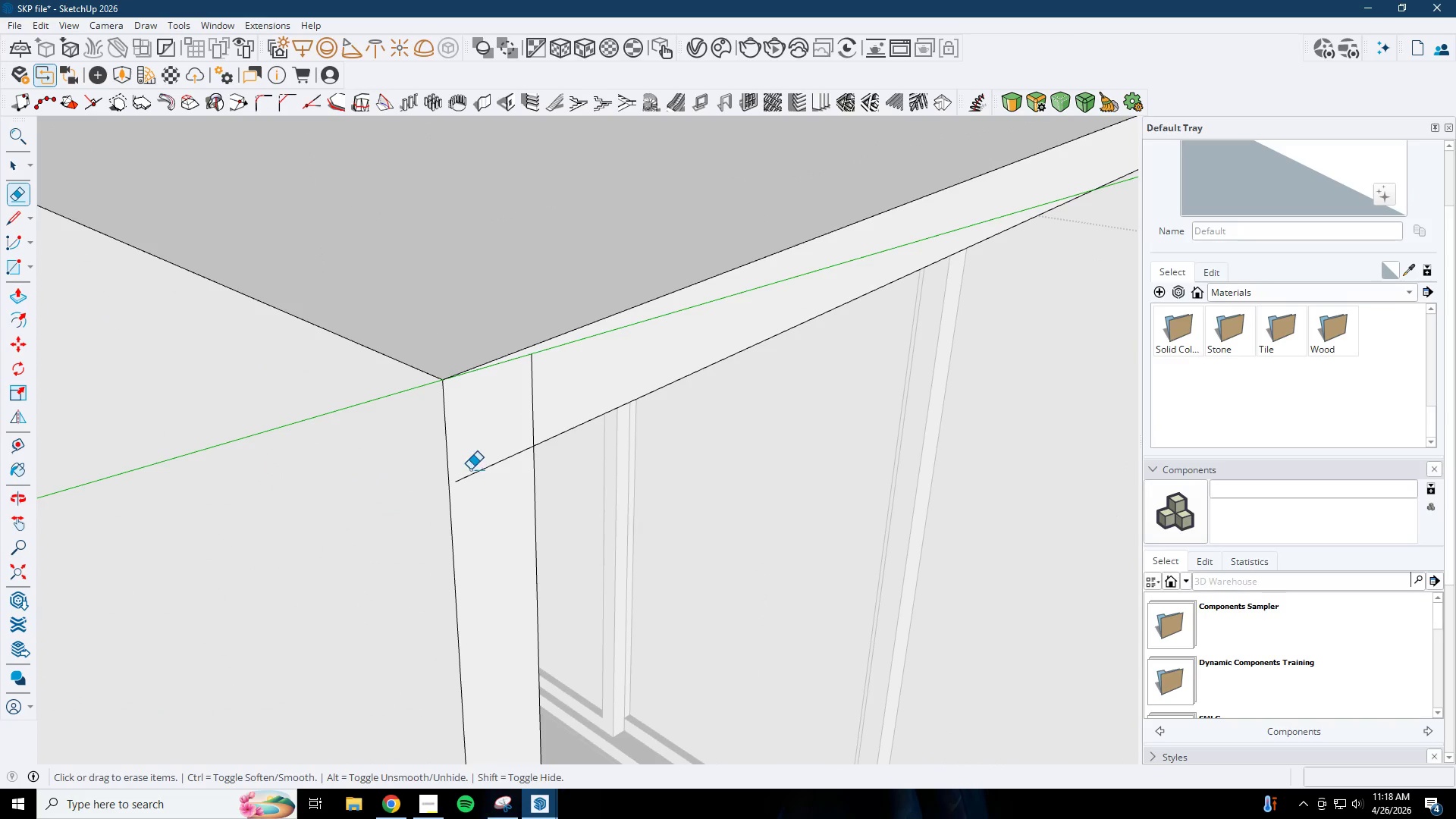 
left_click_drag(start_coordinate=[471, 469], to_coordinate=[471, 490])
 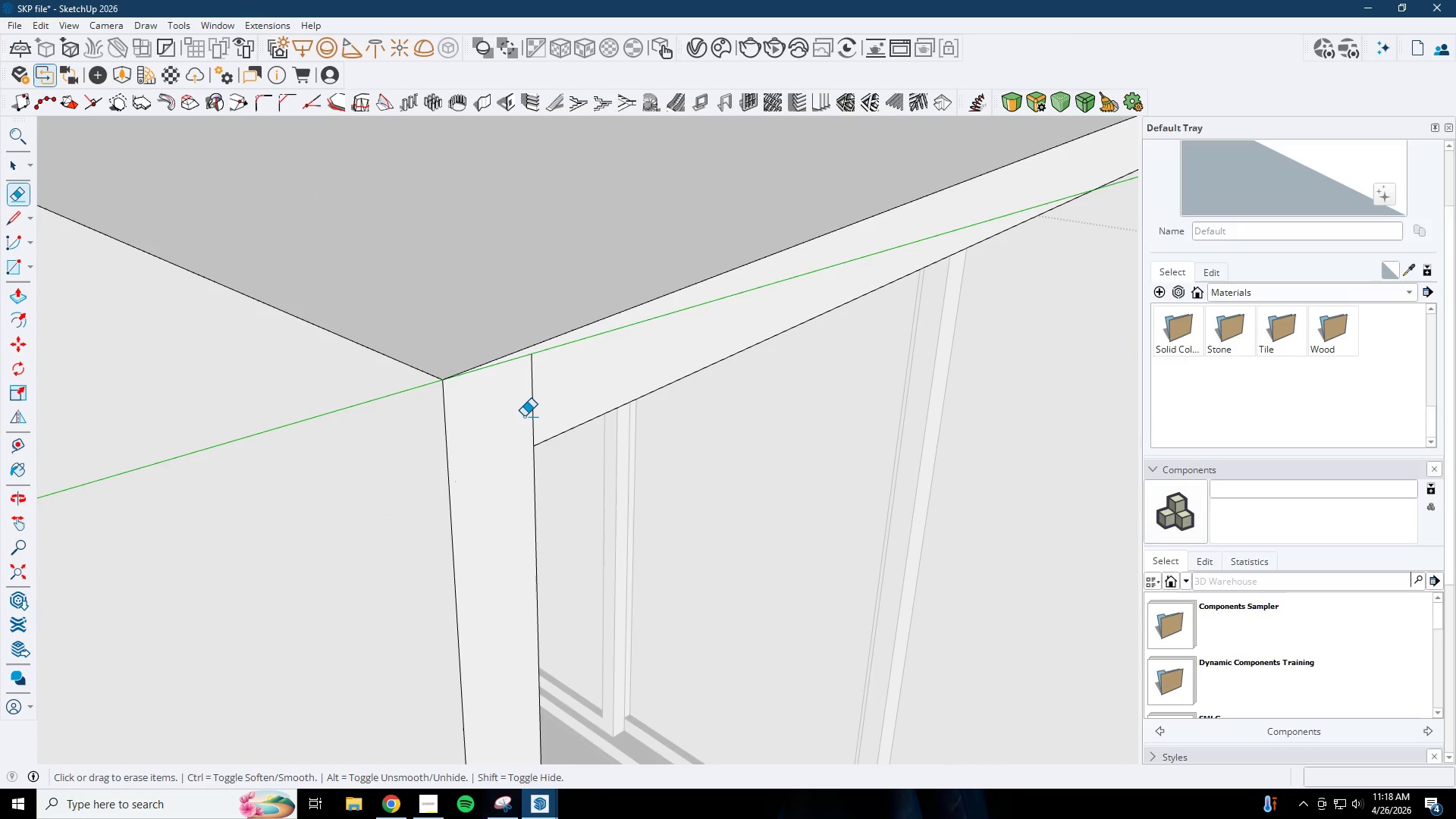 
left_click_drag(start_coordinate=[529, 413], to_coordinate=[557, 401])
 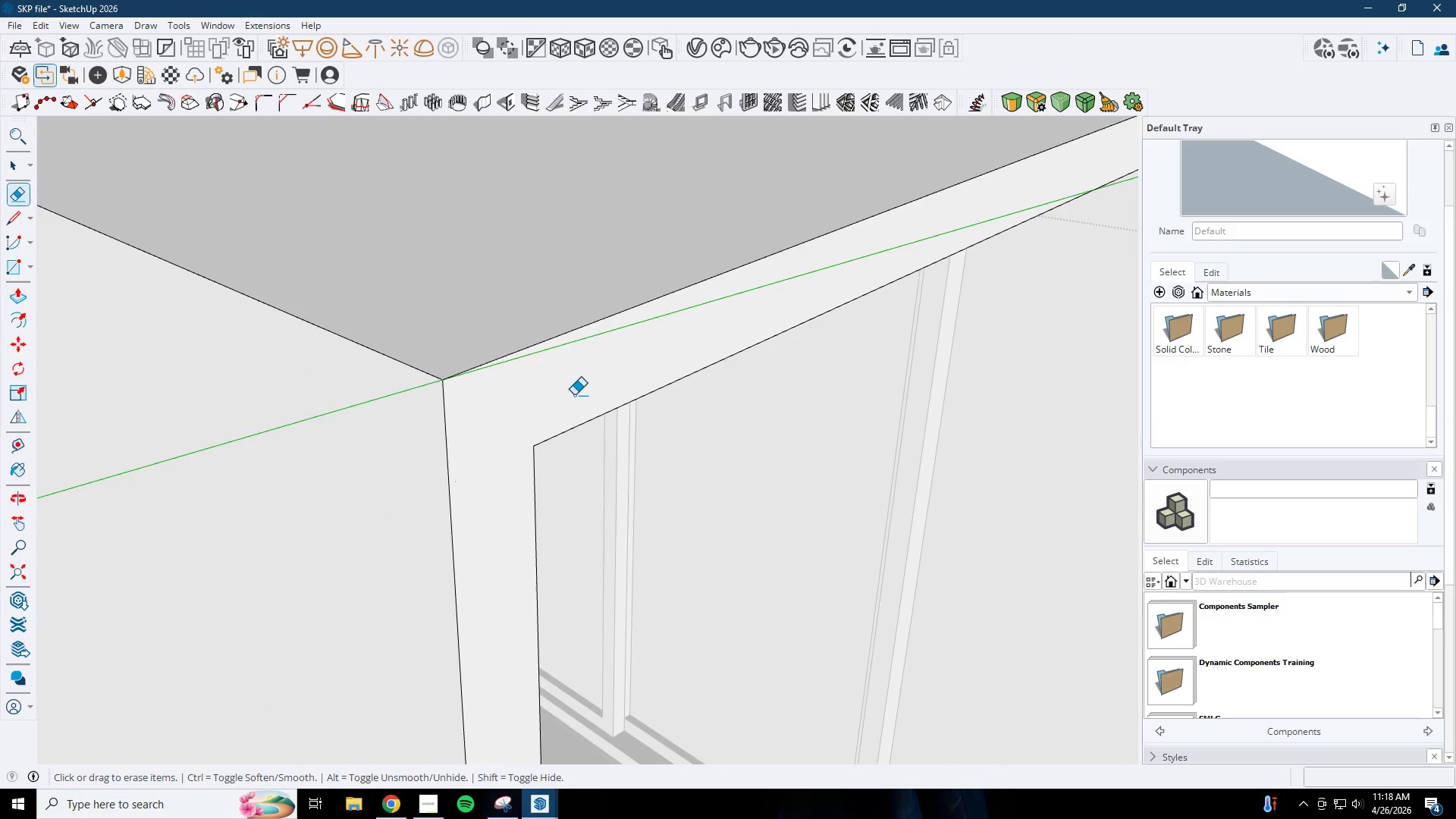 
scroll: coordinate [587, 395], scroll_direction: down, amount: 4.0
 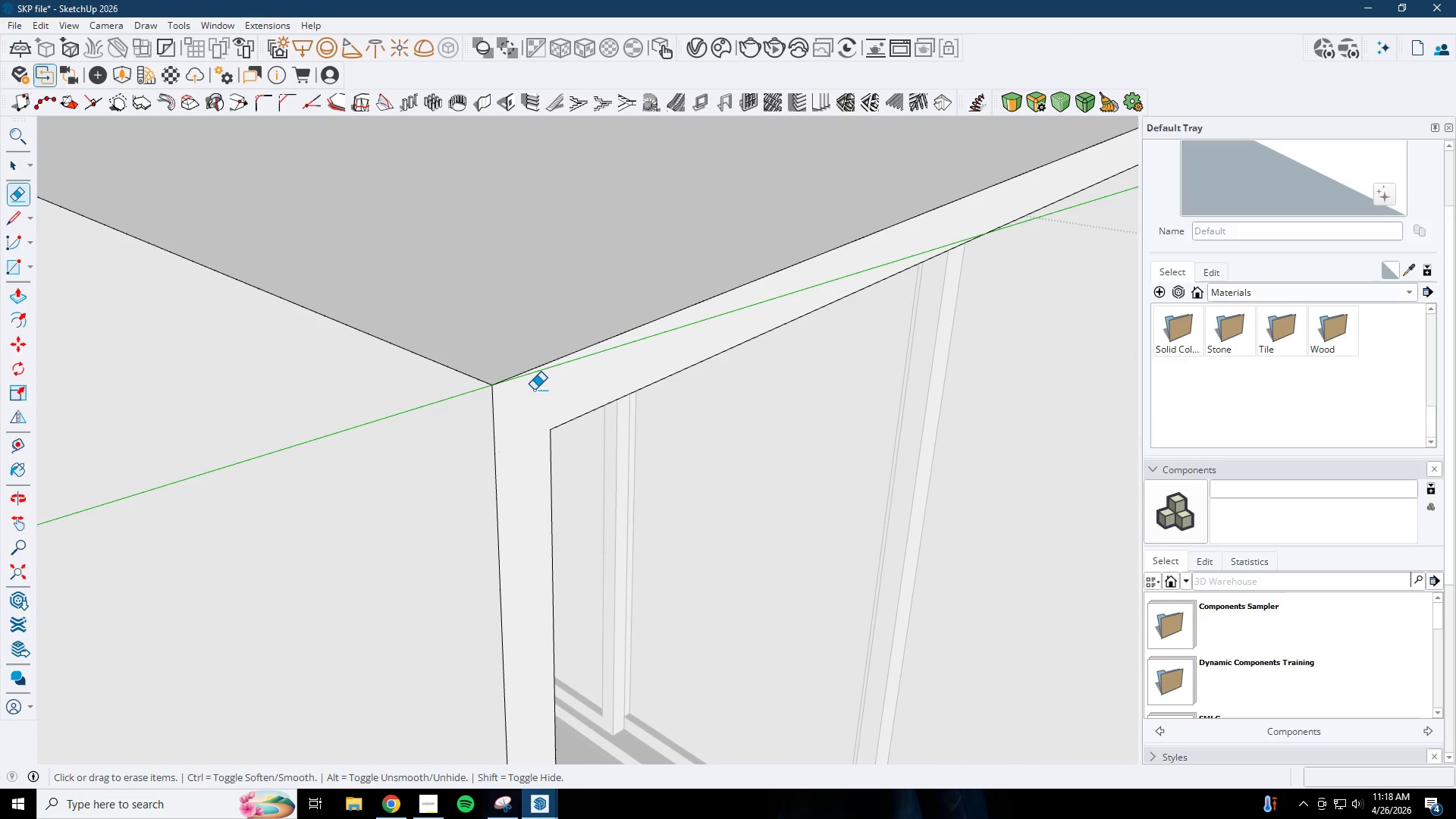 
key(K)
 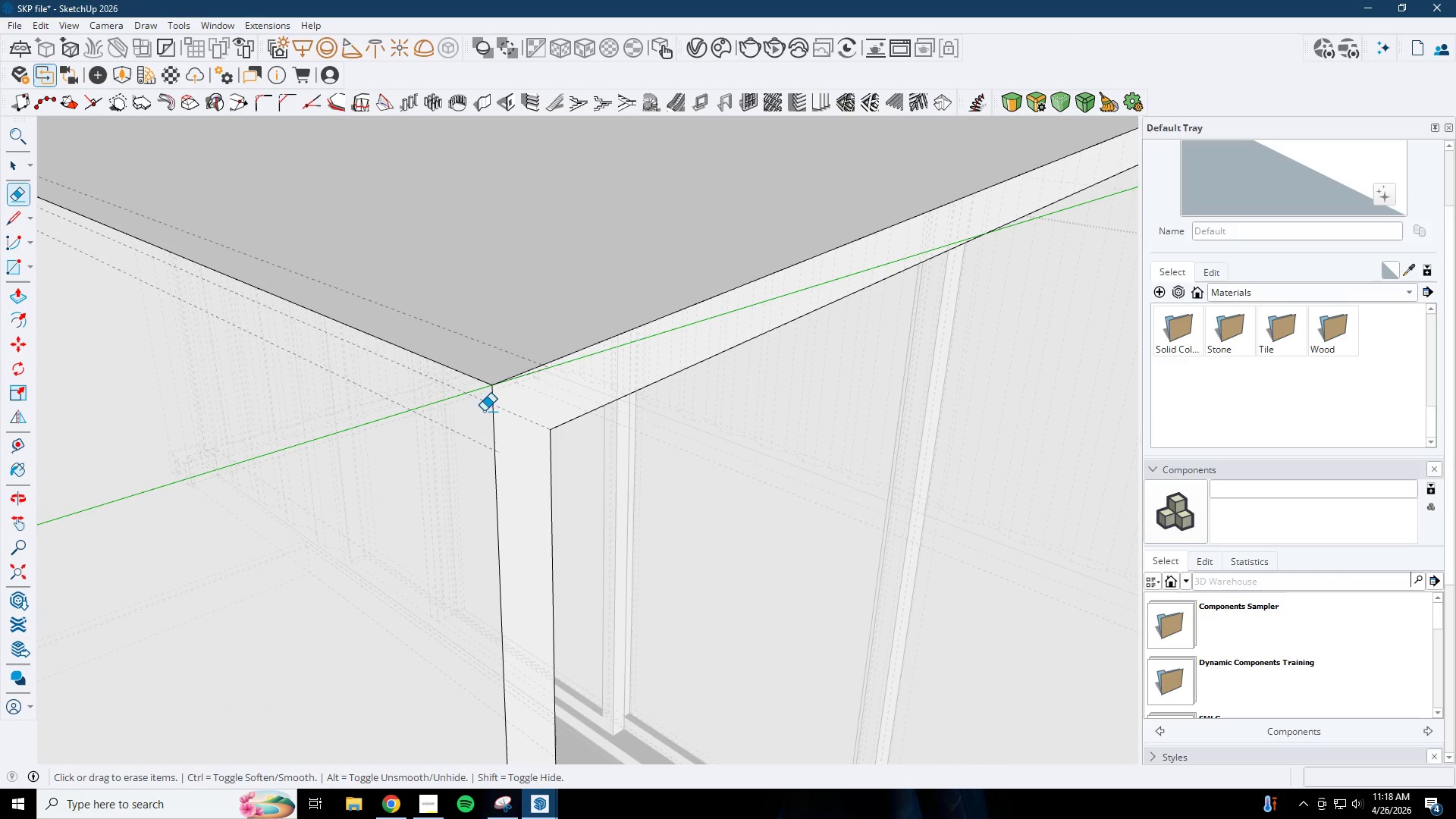 
key(Space)
 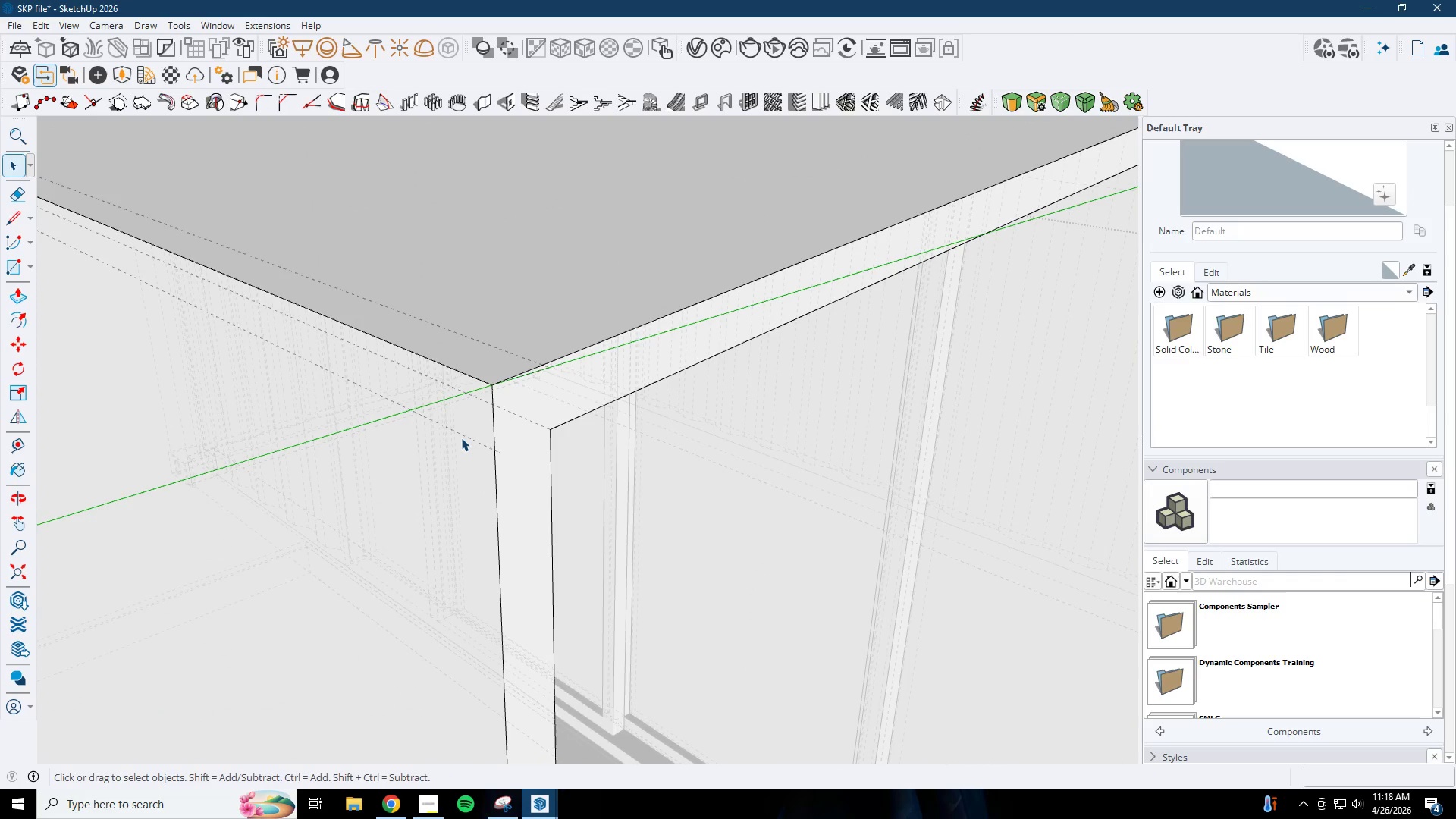 
left_click([462, 438])
 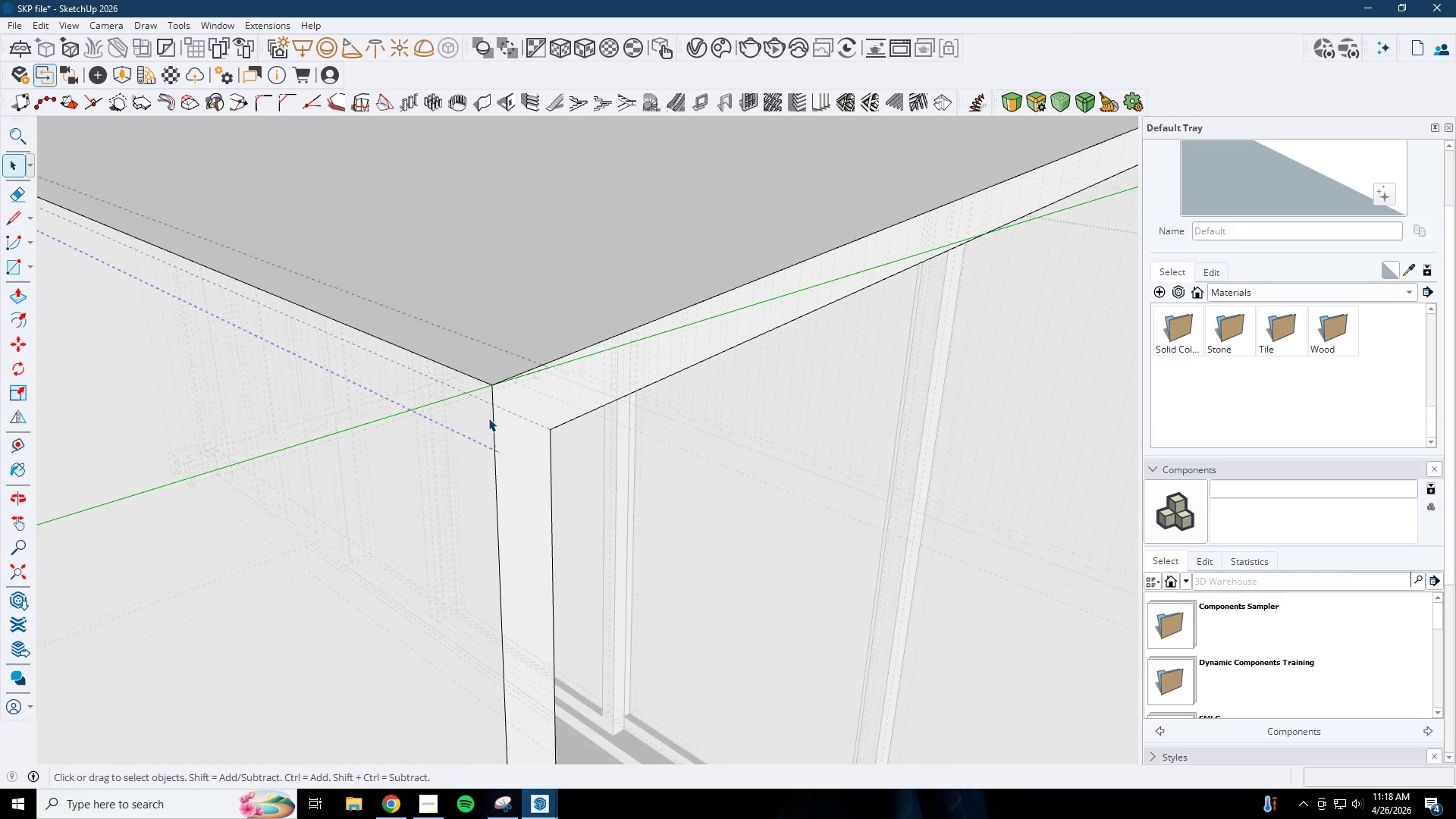 
key(Delete)
 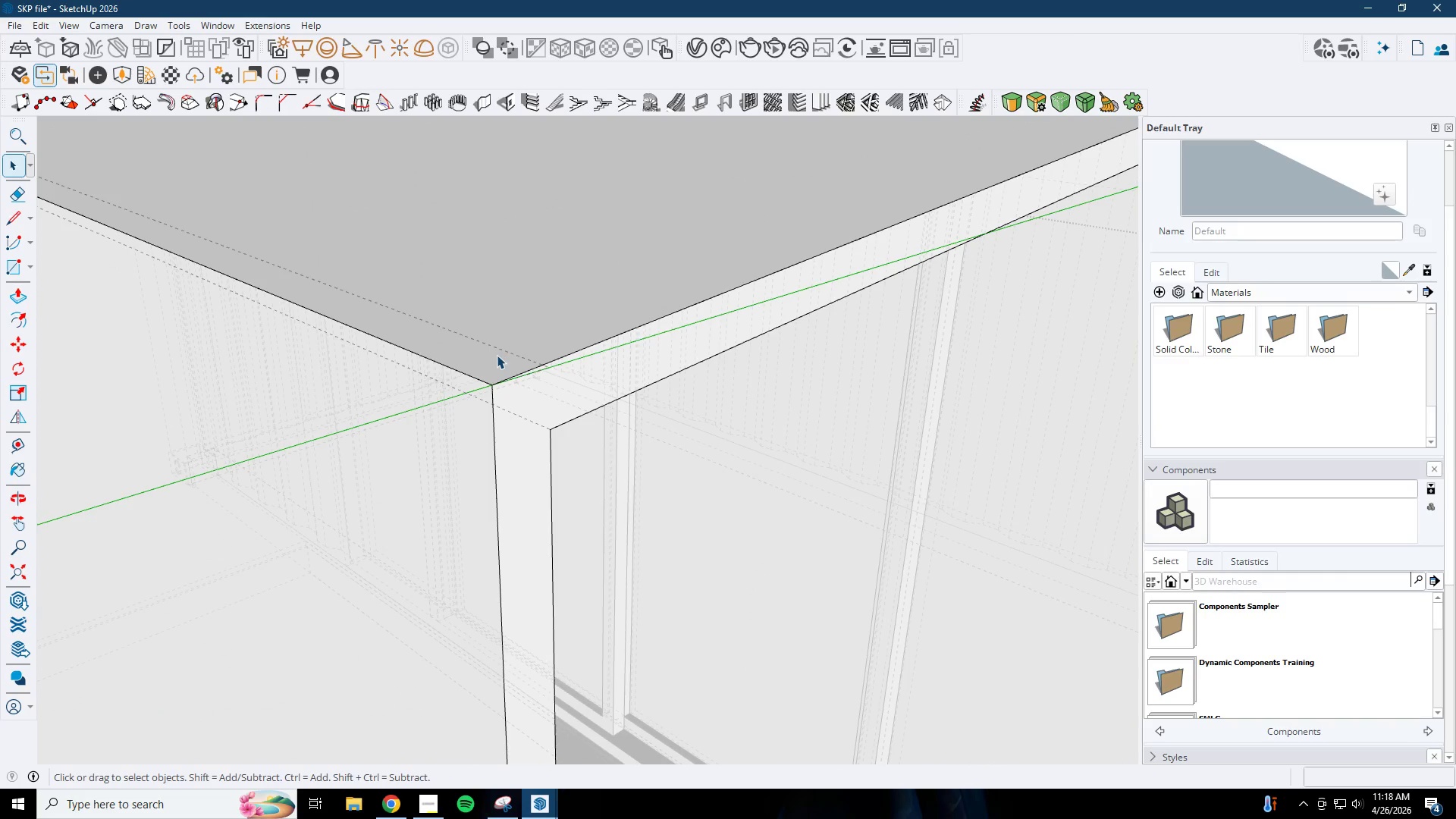 
left_click([504, 350])
 